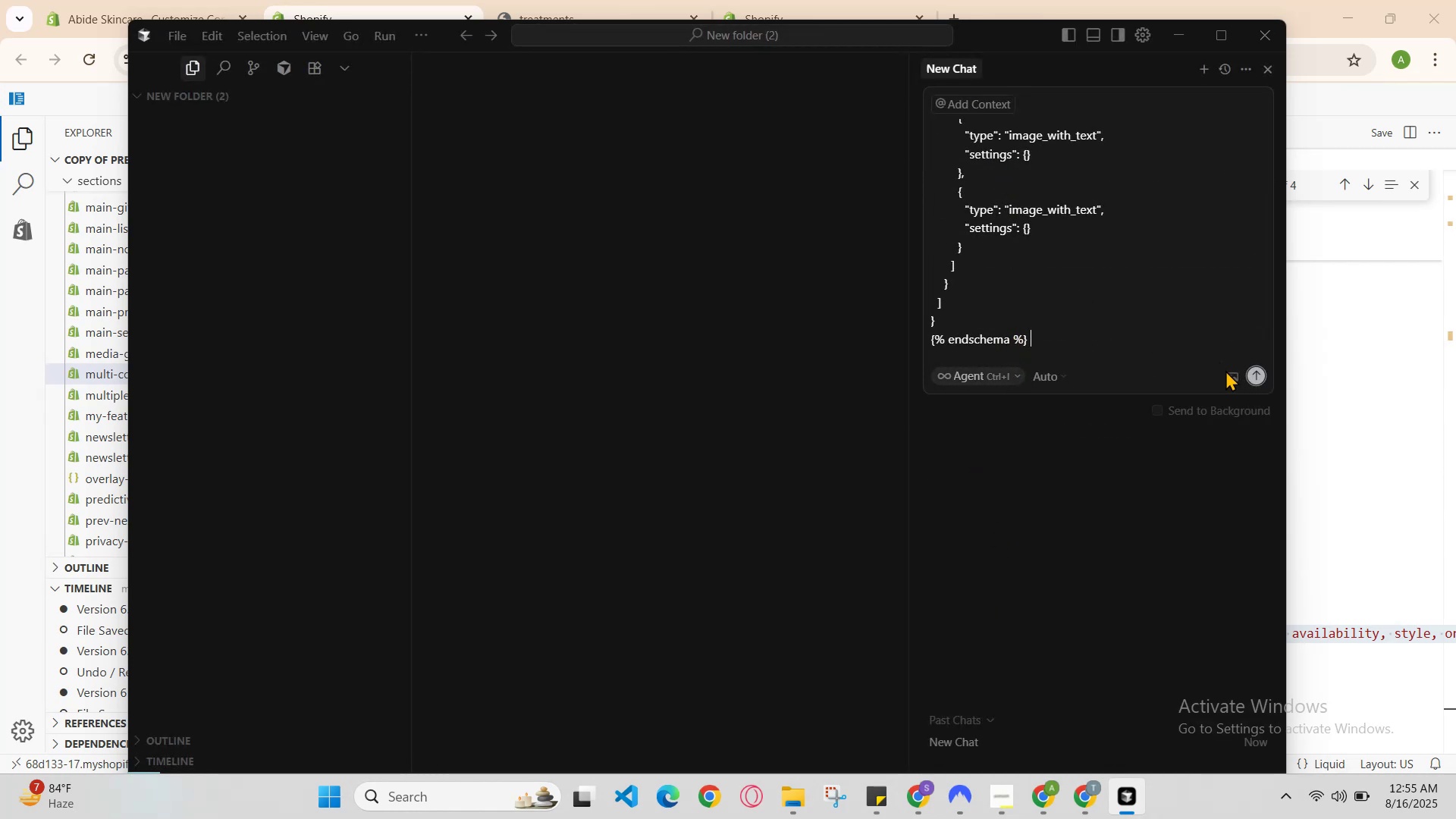 
left_click([1231, 381])
 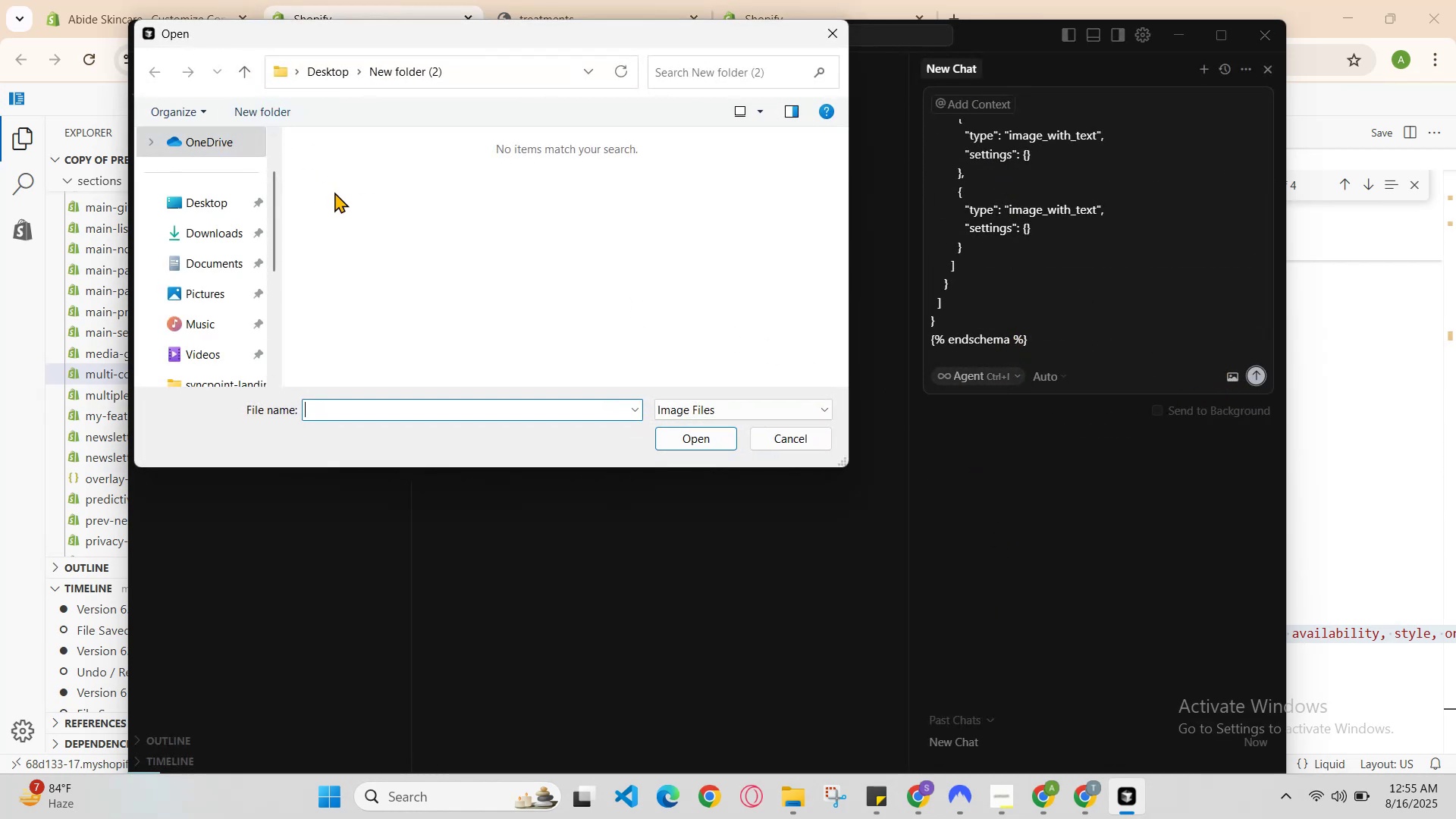 
left_click([228, 227])
 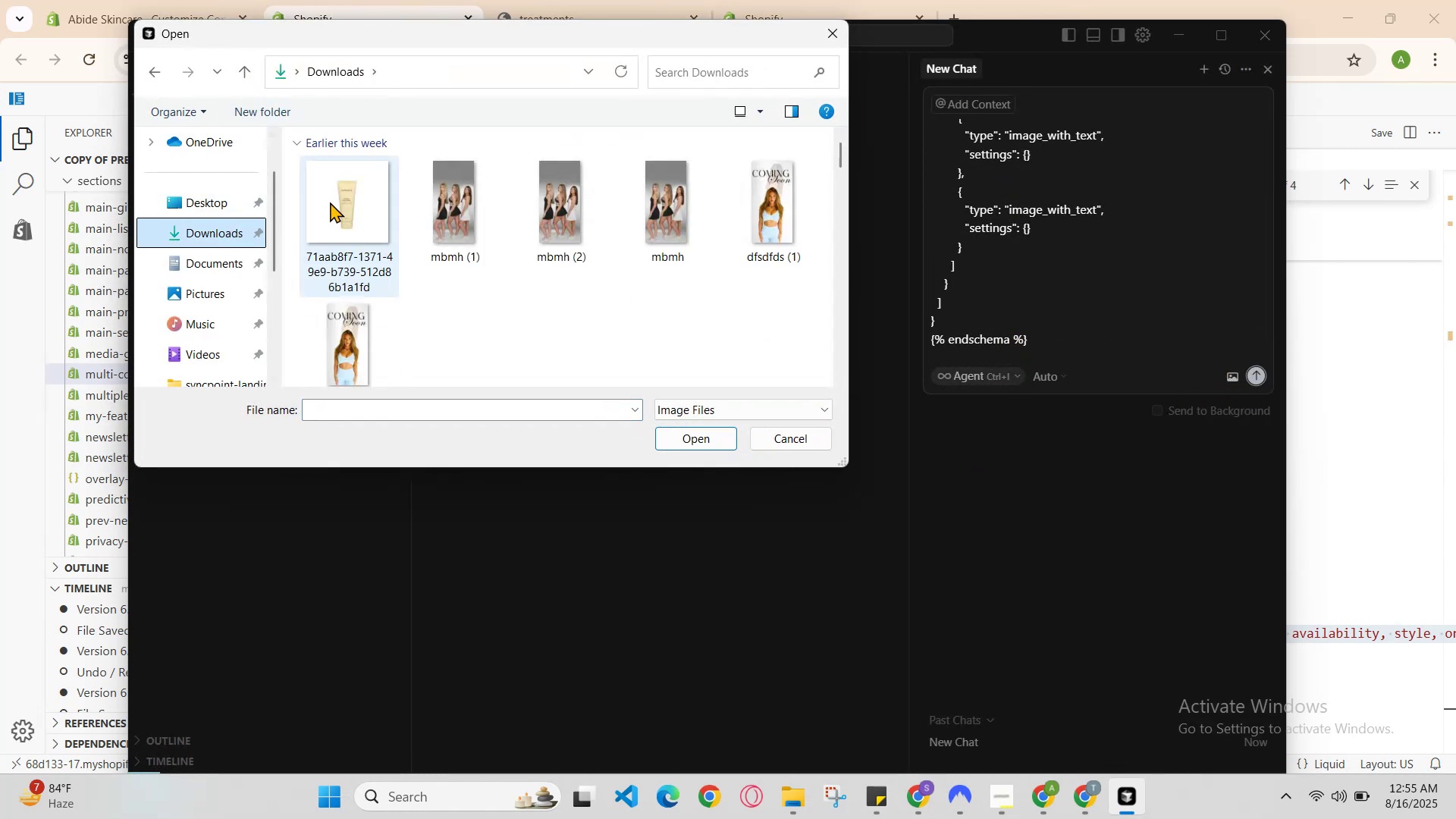 
left_click([332, 196])
 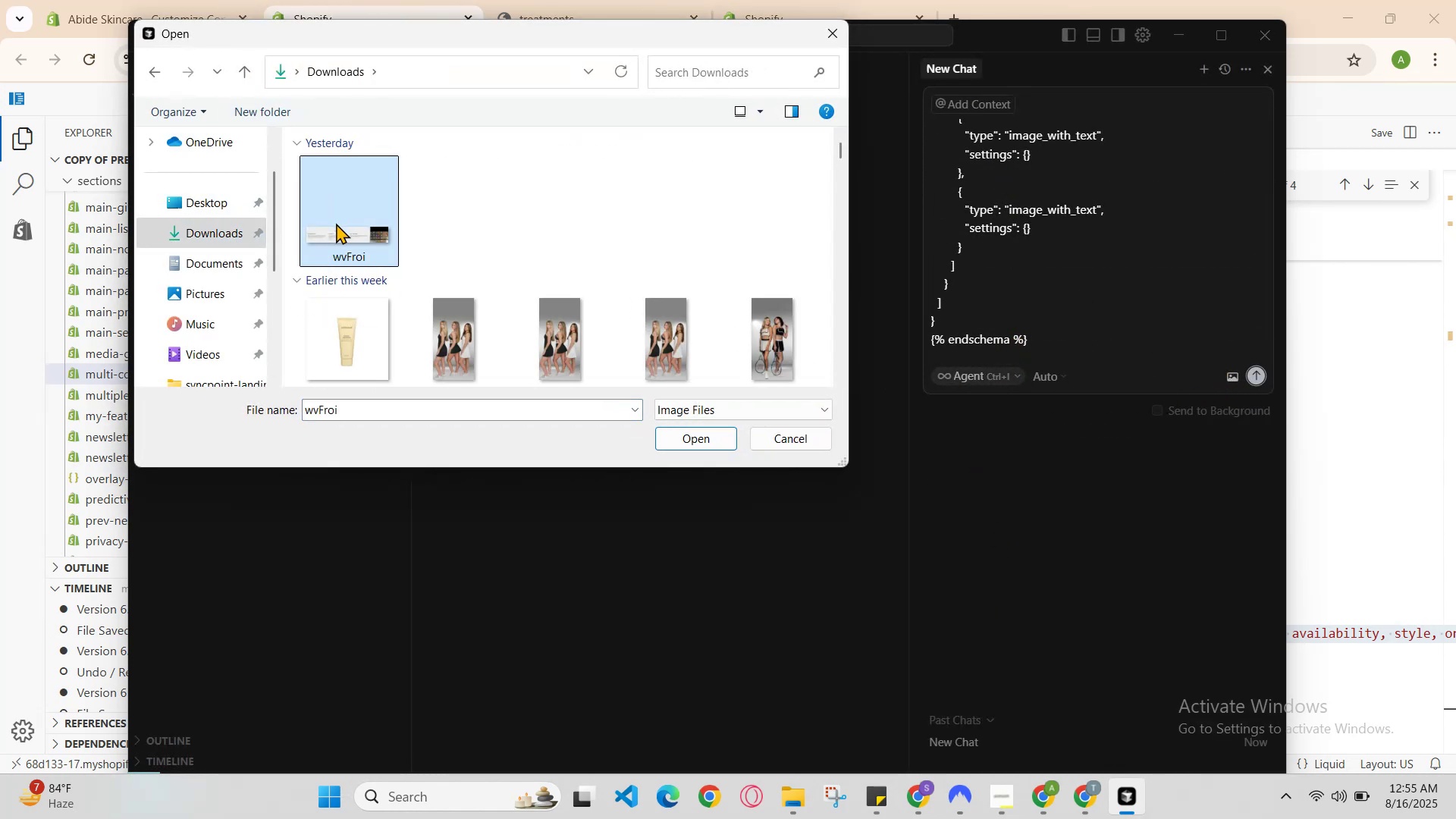 
double_click([336, 223])
 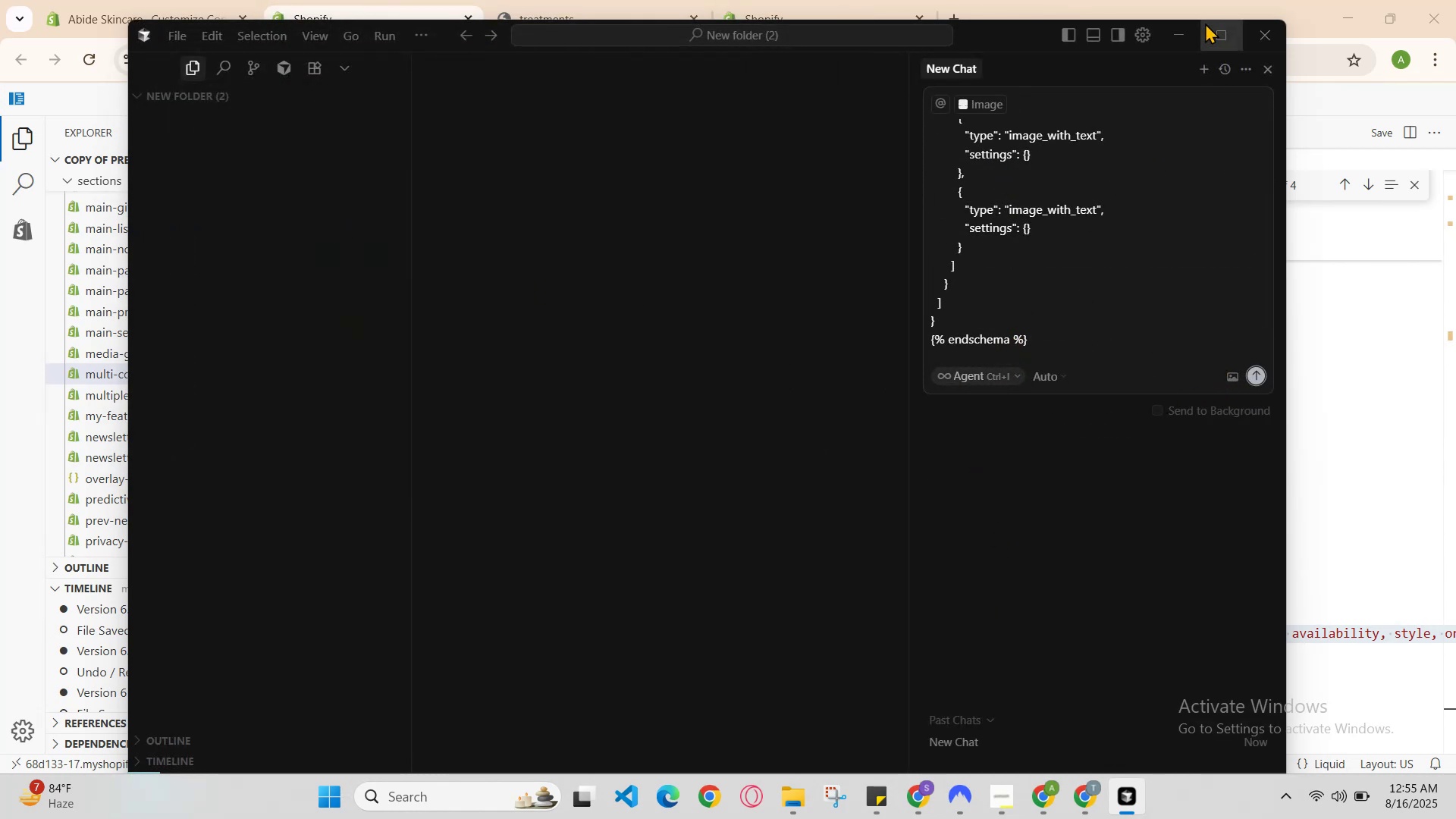 
left_click([1170, 37])
 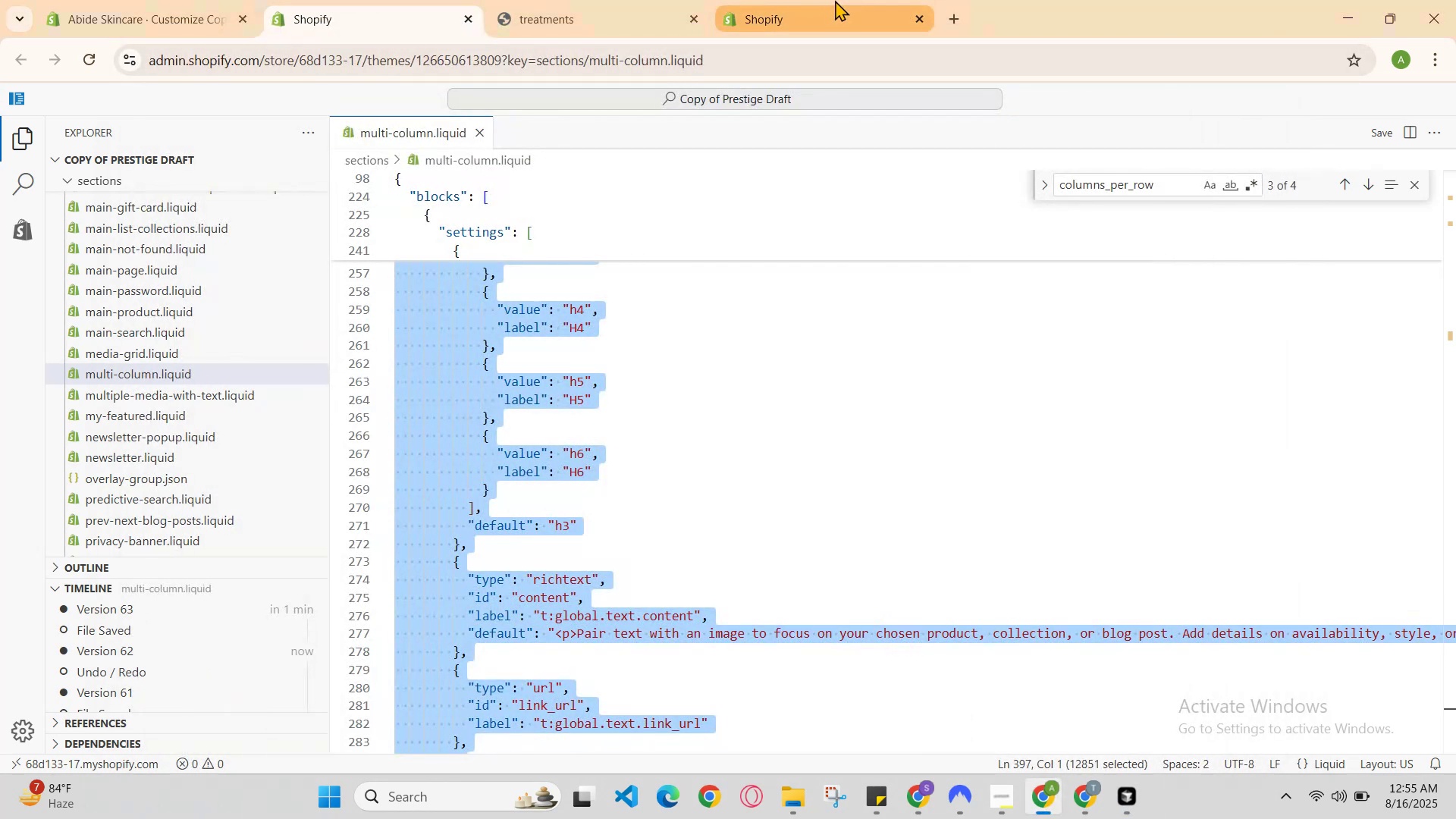 
left_click([860, 9])
 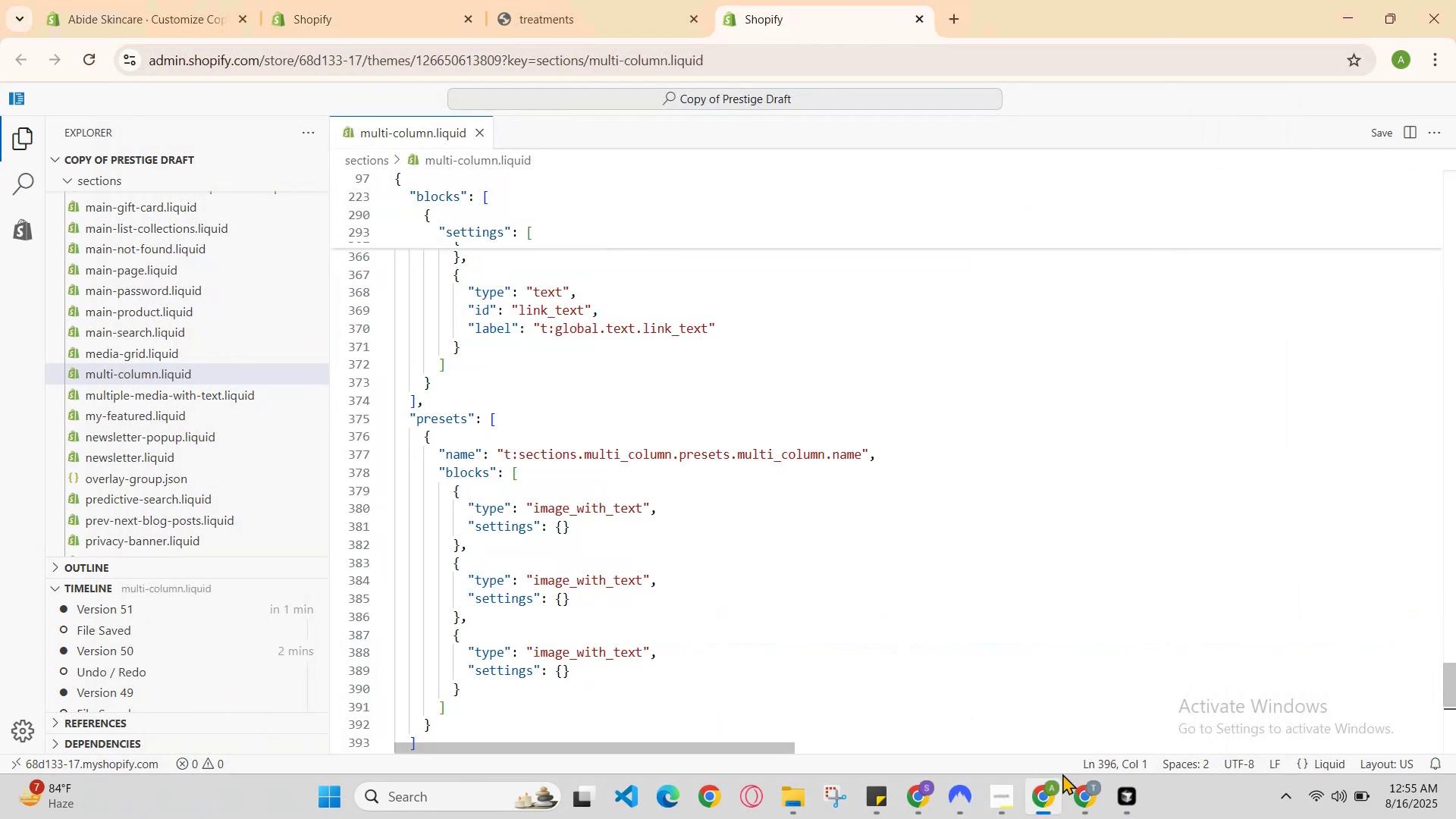 
left_click([1078, 797])
 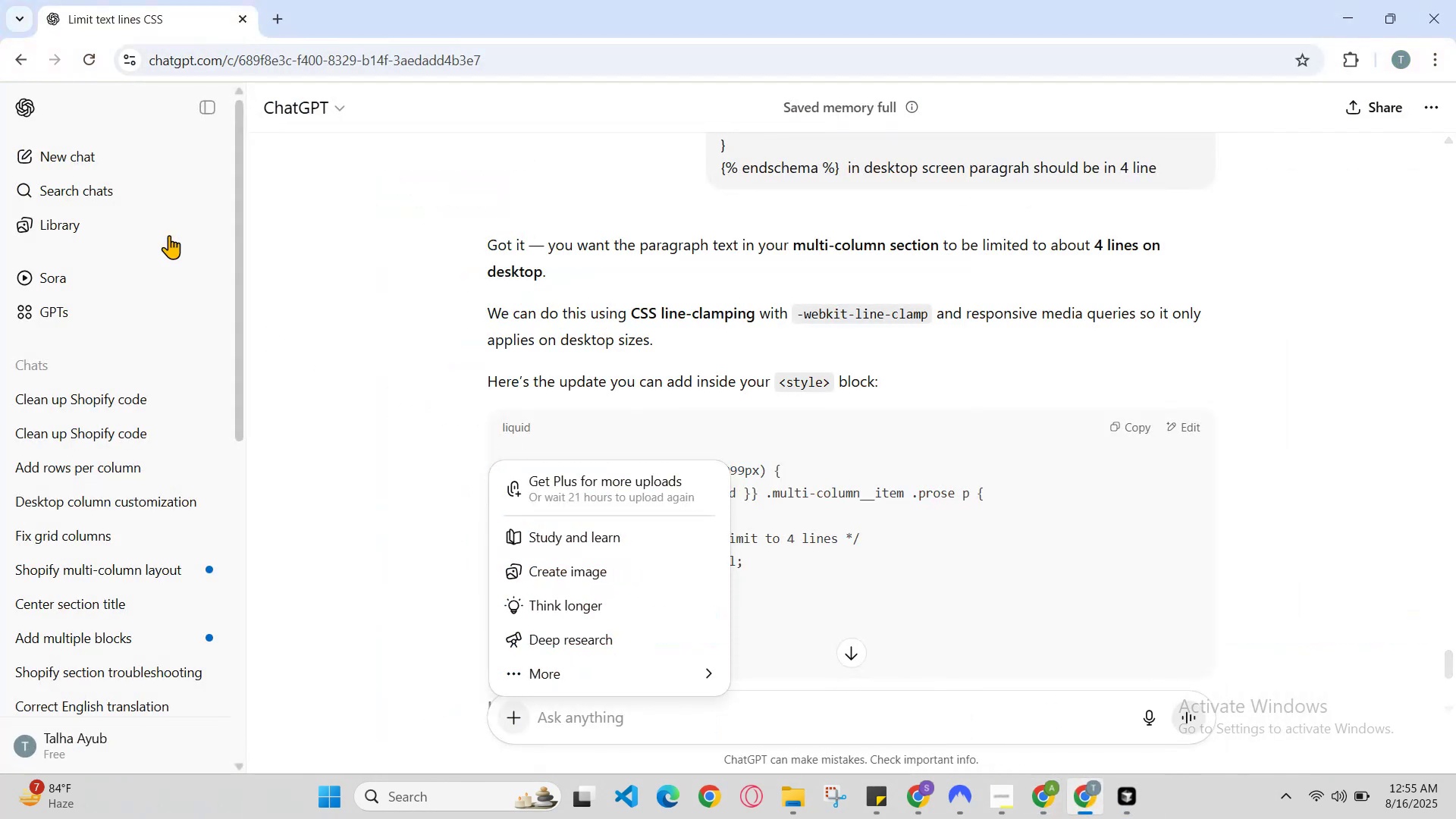 
left_click([108, 143])
 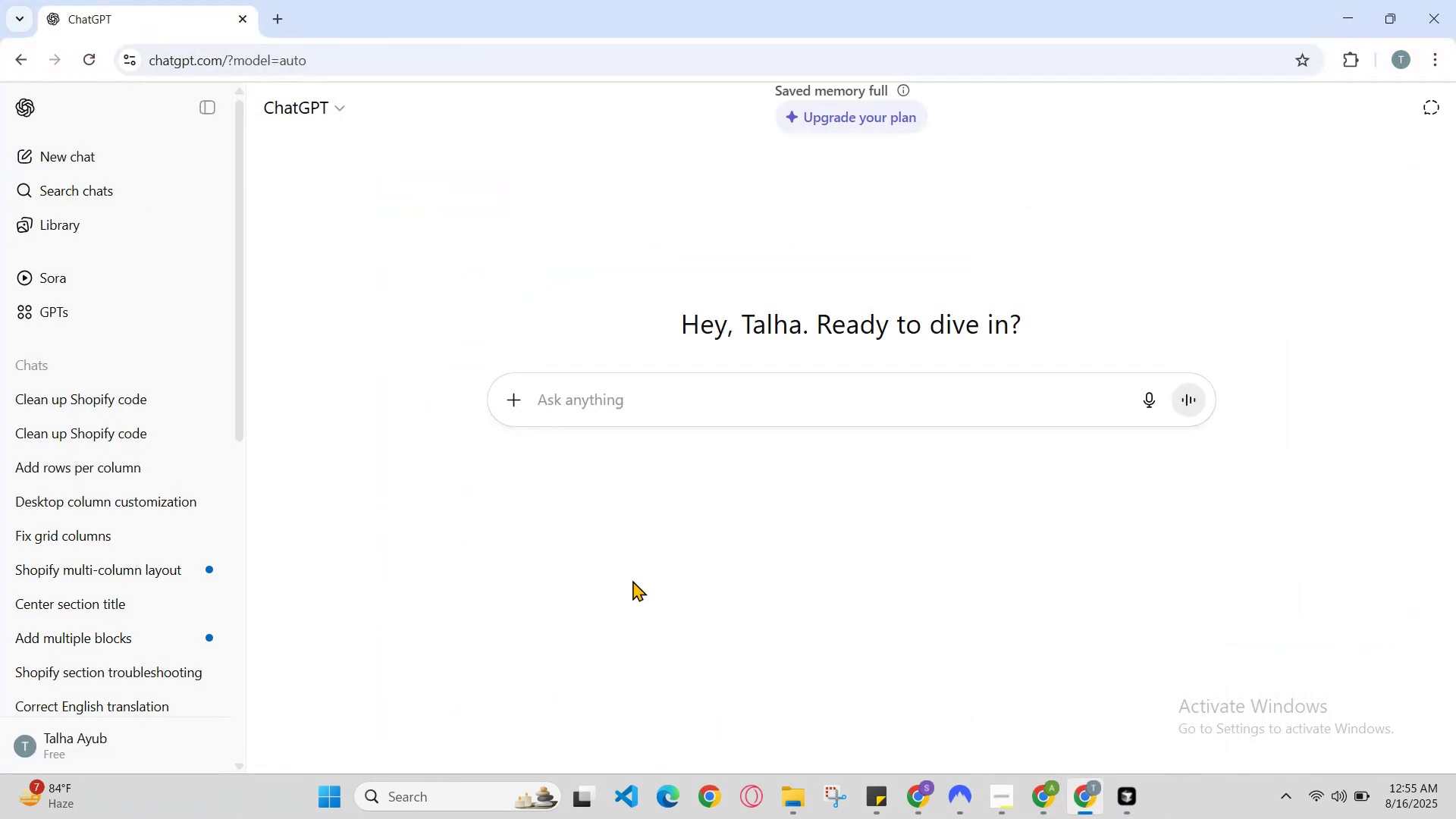 
type(mujeh sirf desktop screen pr asea layout chahiye l)
key(Backspace)
type(jasie parafgeo)
key(Backspace)
key(Backspace)
key(Backspace)
key(Backspace)
type(graph 4 line hai w)
key(Backspace)
type(v)
key(Backspace)
type(wesy   )
key(Backspace)
type(or )
key(Backspace)
key(Backspace)
key(Backspace)
type( or )
key(Backspace)
key(Backspace)
key(Backspace)
key(Backspace)
type(   mobile screen pr a)
key(Backspace)
type(sab theek ha us ko kah)
key(Backspace)
key(Backspace)
type(harab nh krna ha)
key(Backspace)
type( )
key(Backspace)
type(a )
 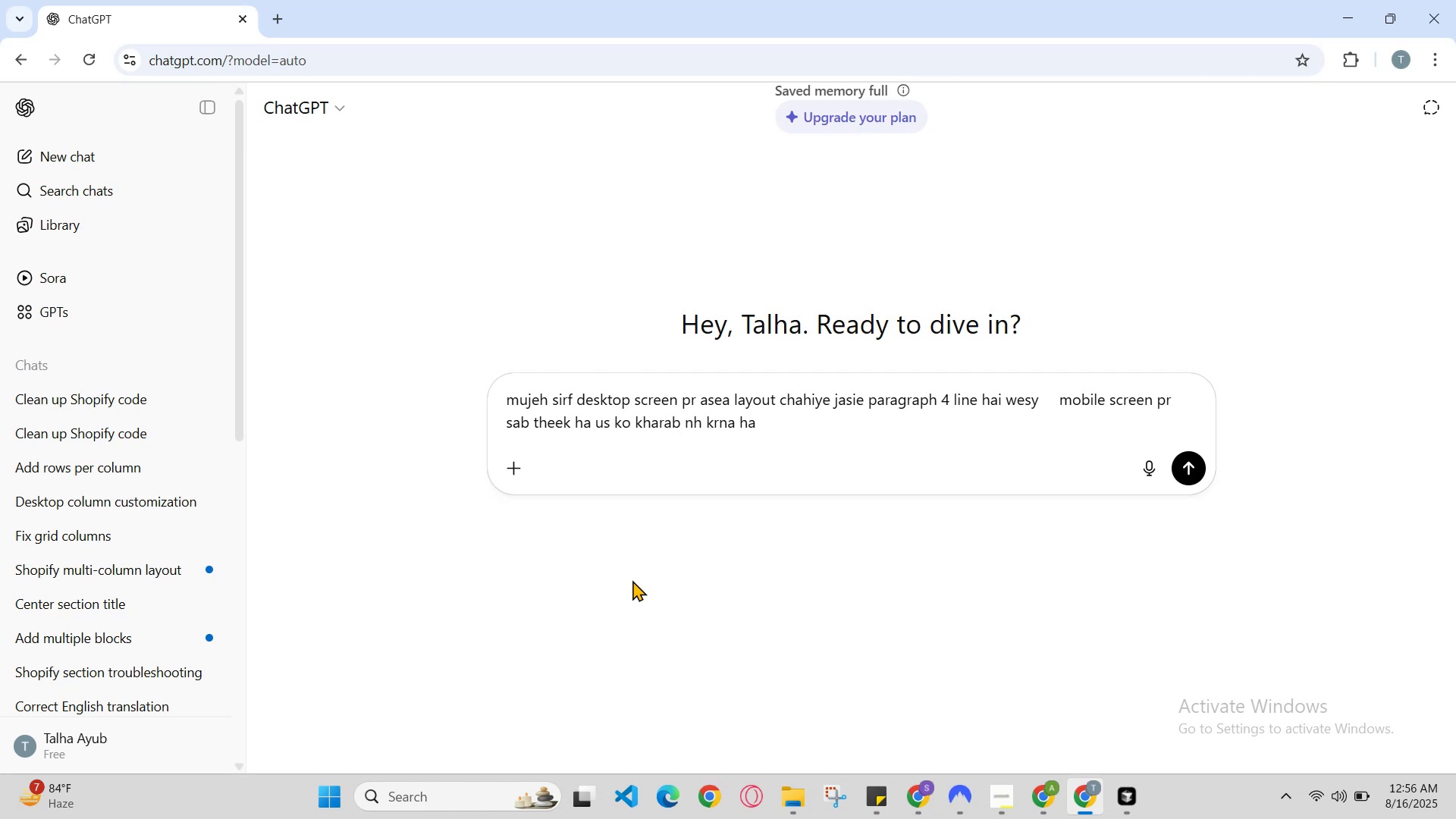 
key(ArrowDown)
 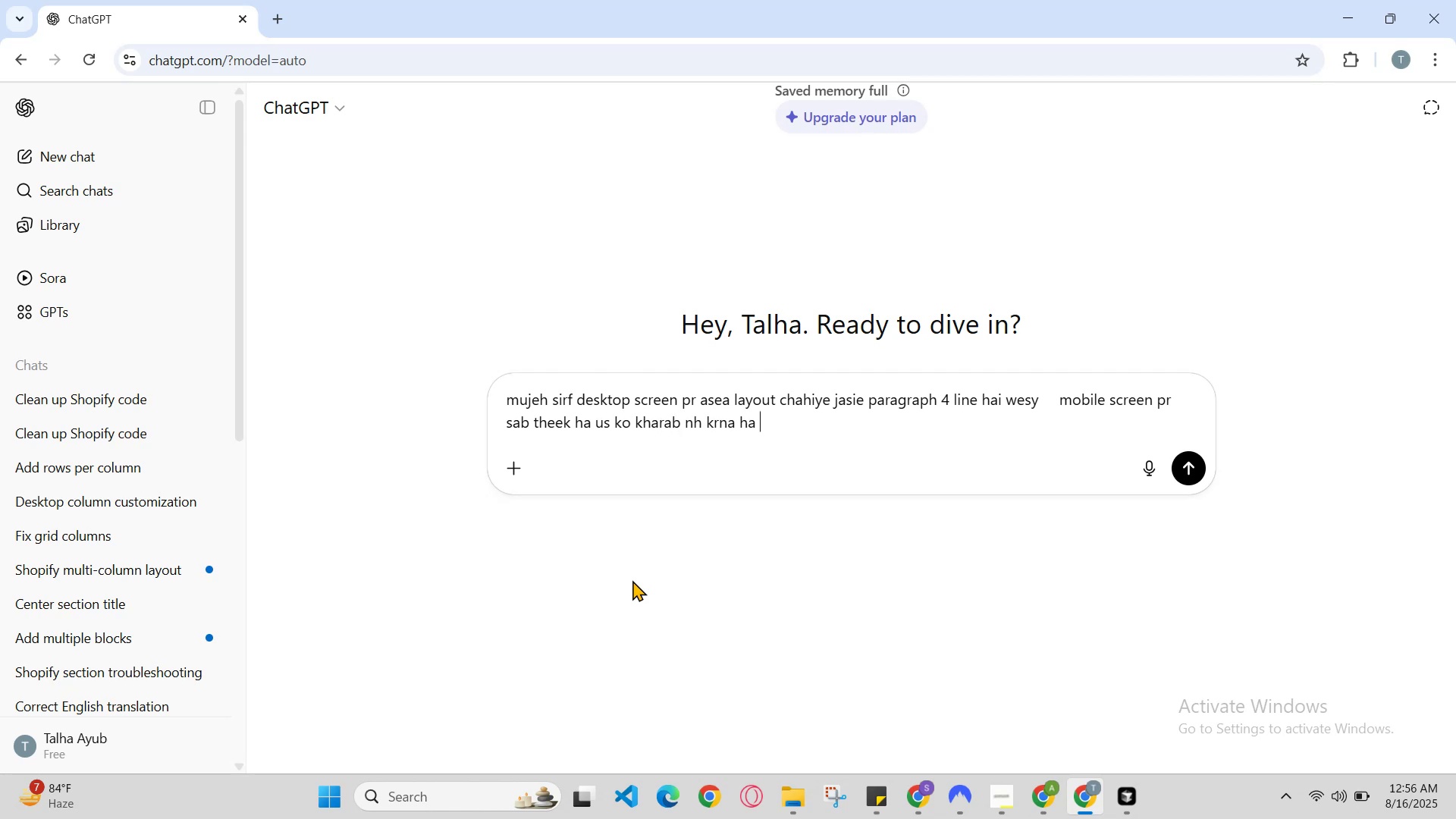 
type(convert in preoepr english)
 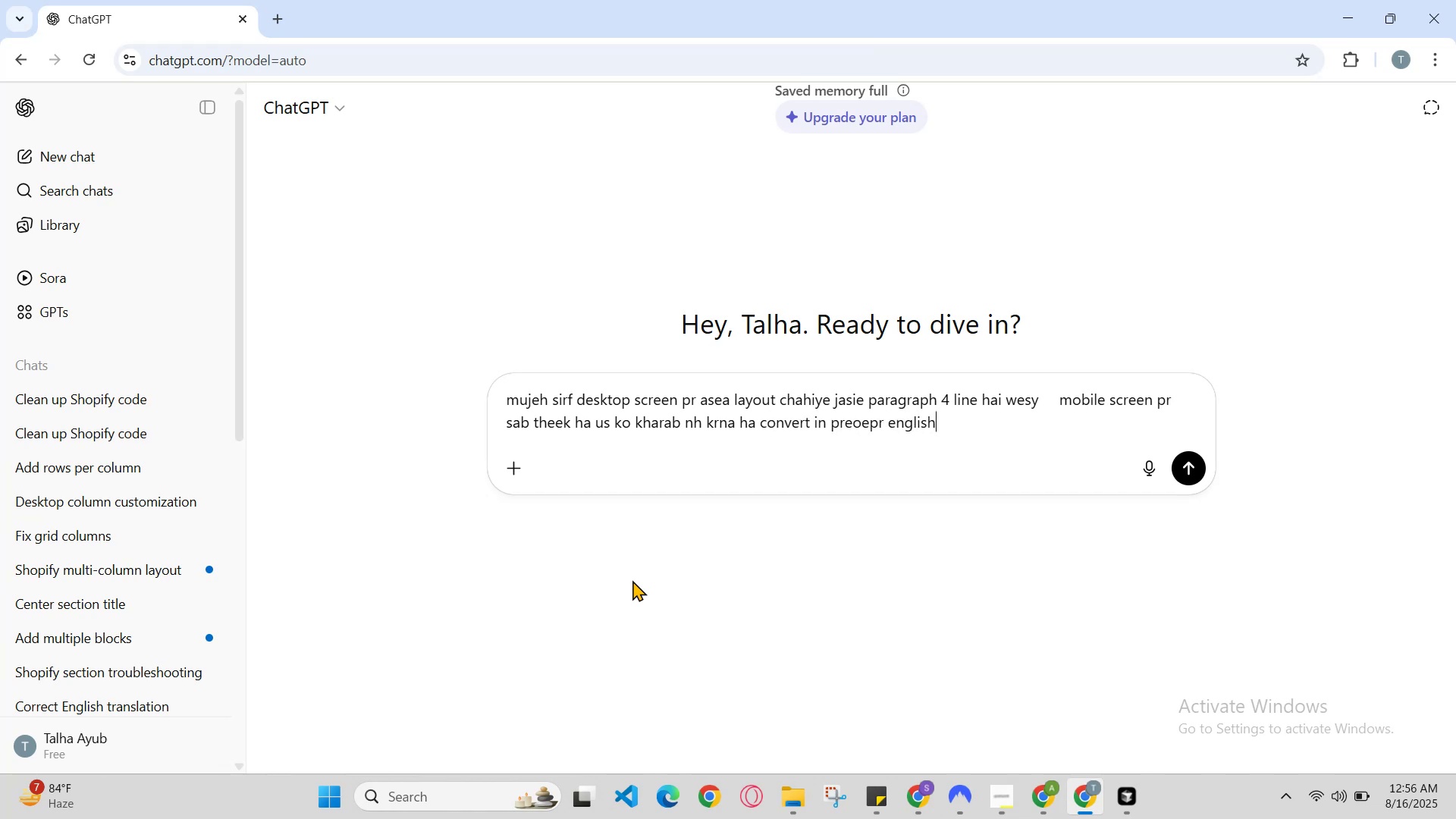 
key(Enter)
 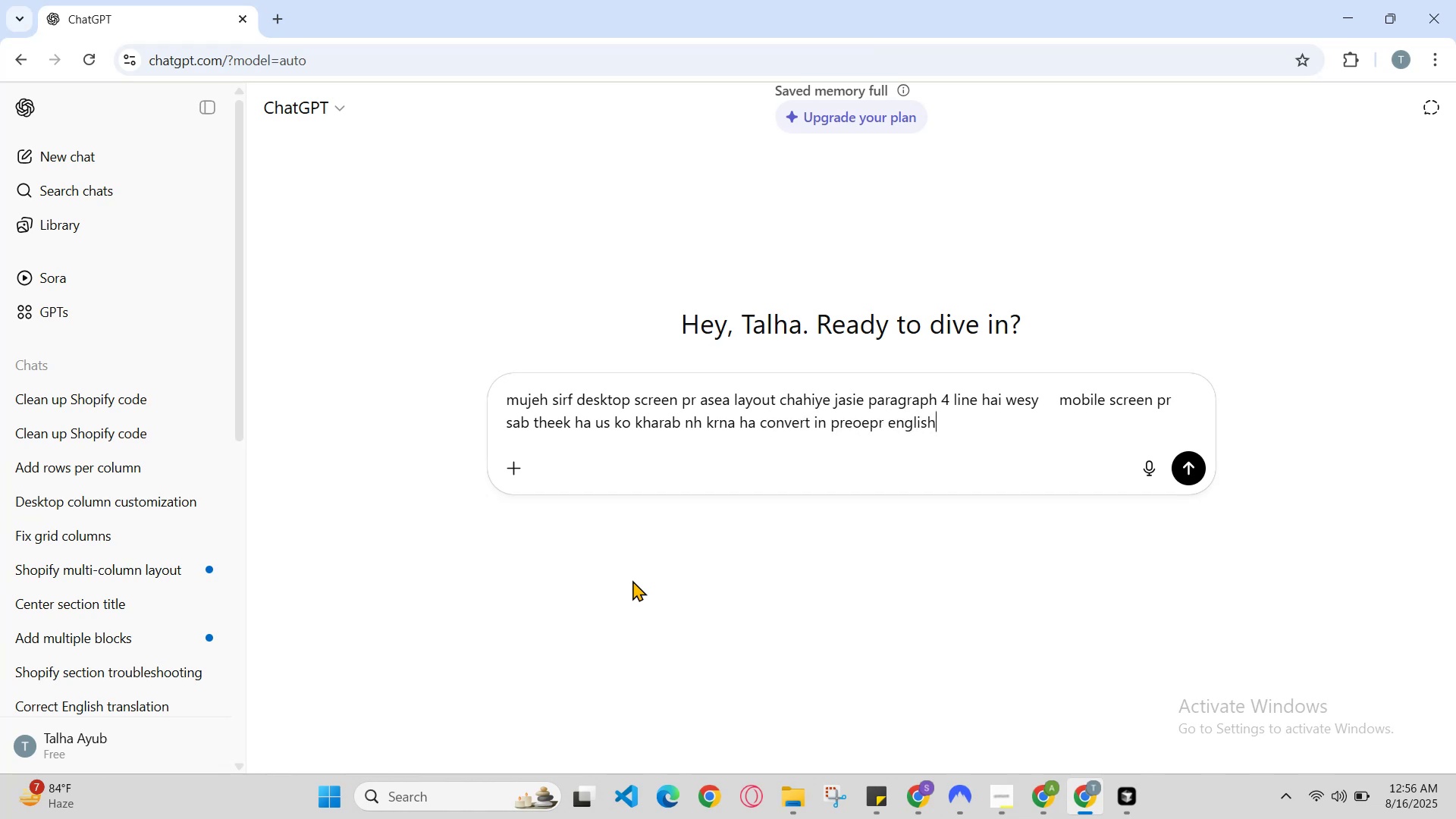 
key(Backslash)
 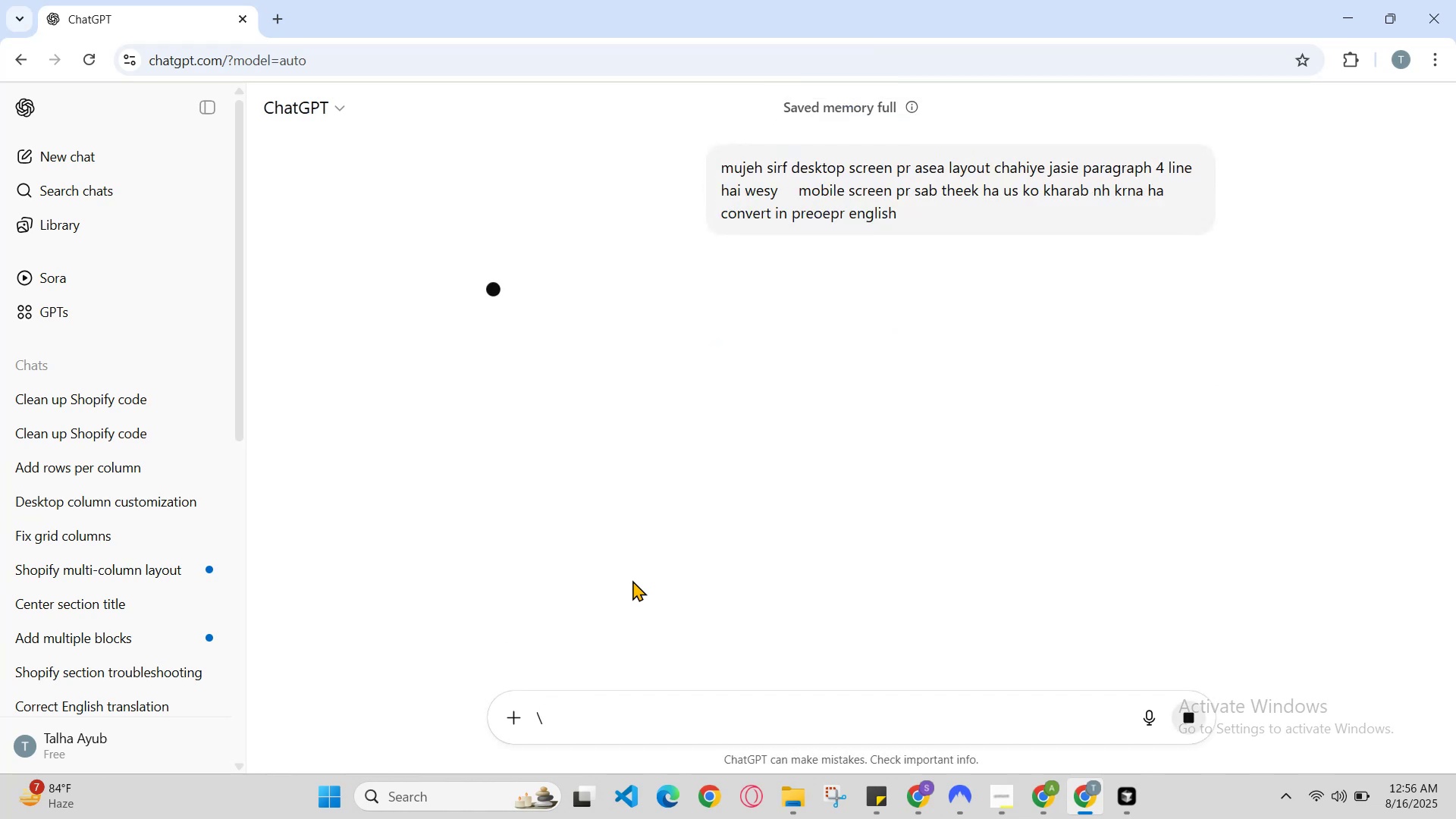 
scroll: coordinate [958, 249], scroll_direction: down, amount: 1.0
 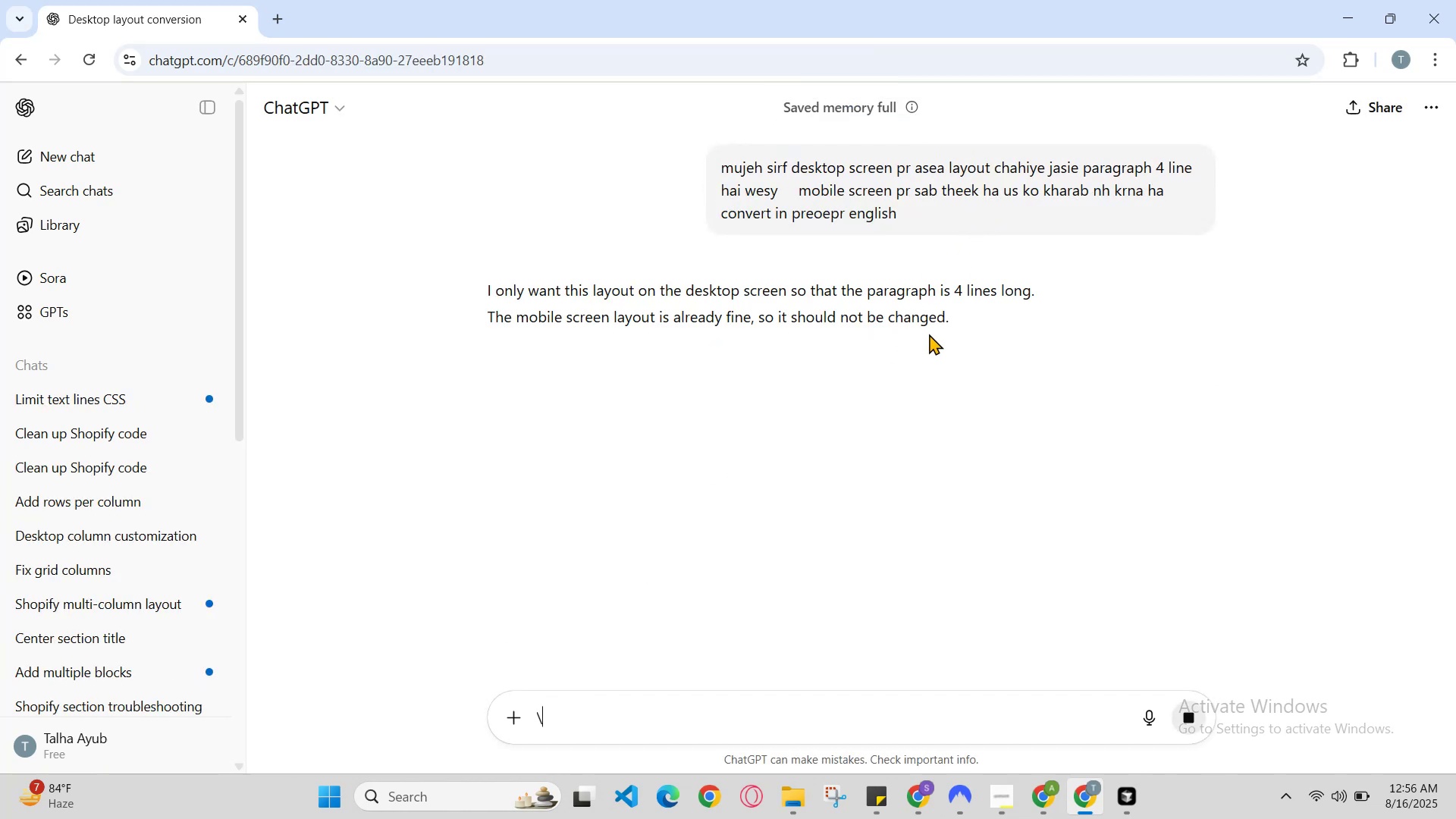 
left_click_drag(start_coordinate=[971, 315], to_coordinate=[410, 284])
 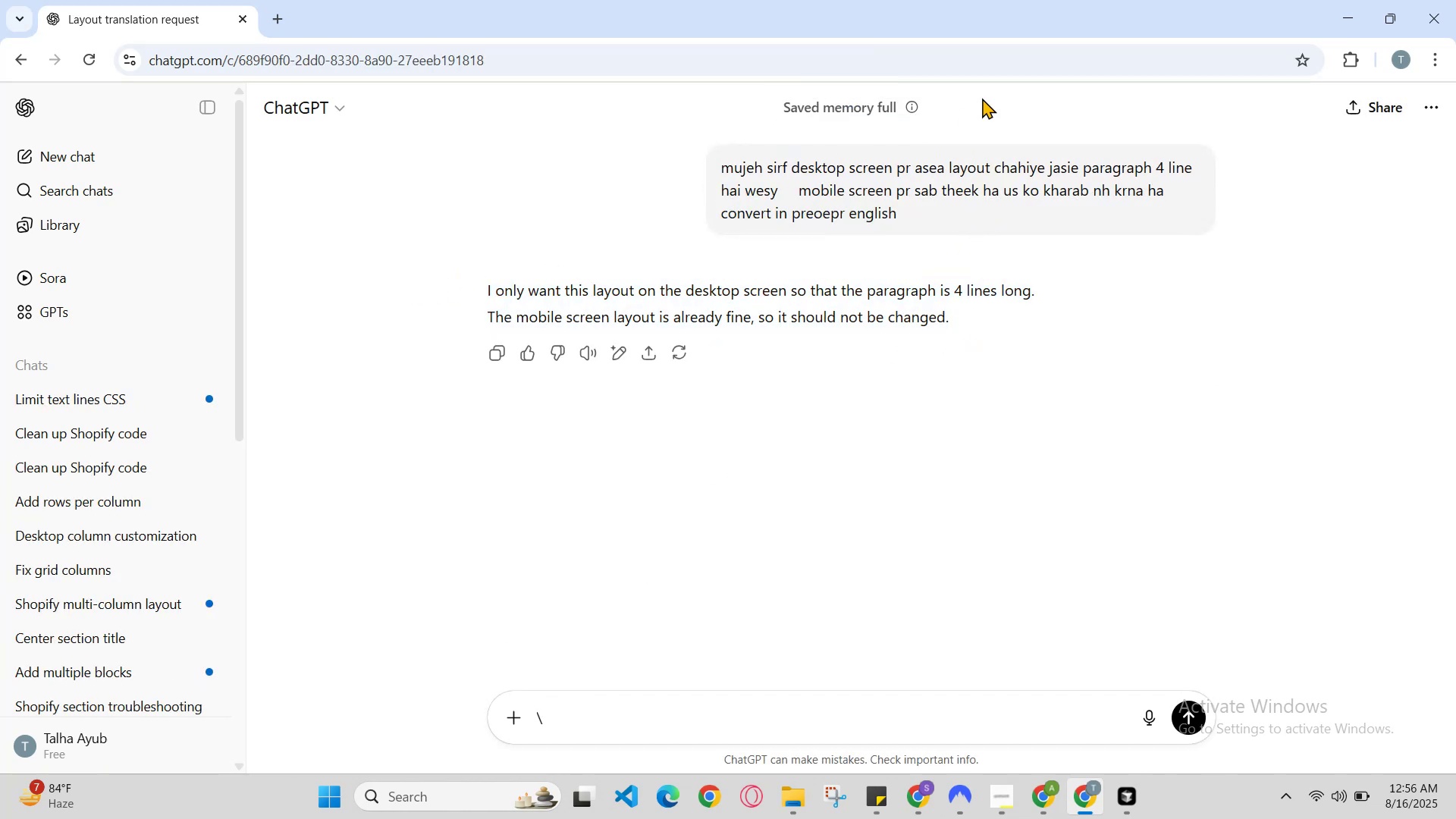 
hold_key(key=ControlLeft, duration=0.57)
left_click([410, 284])
 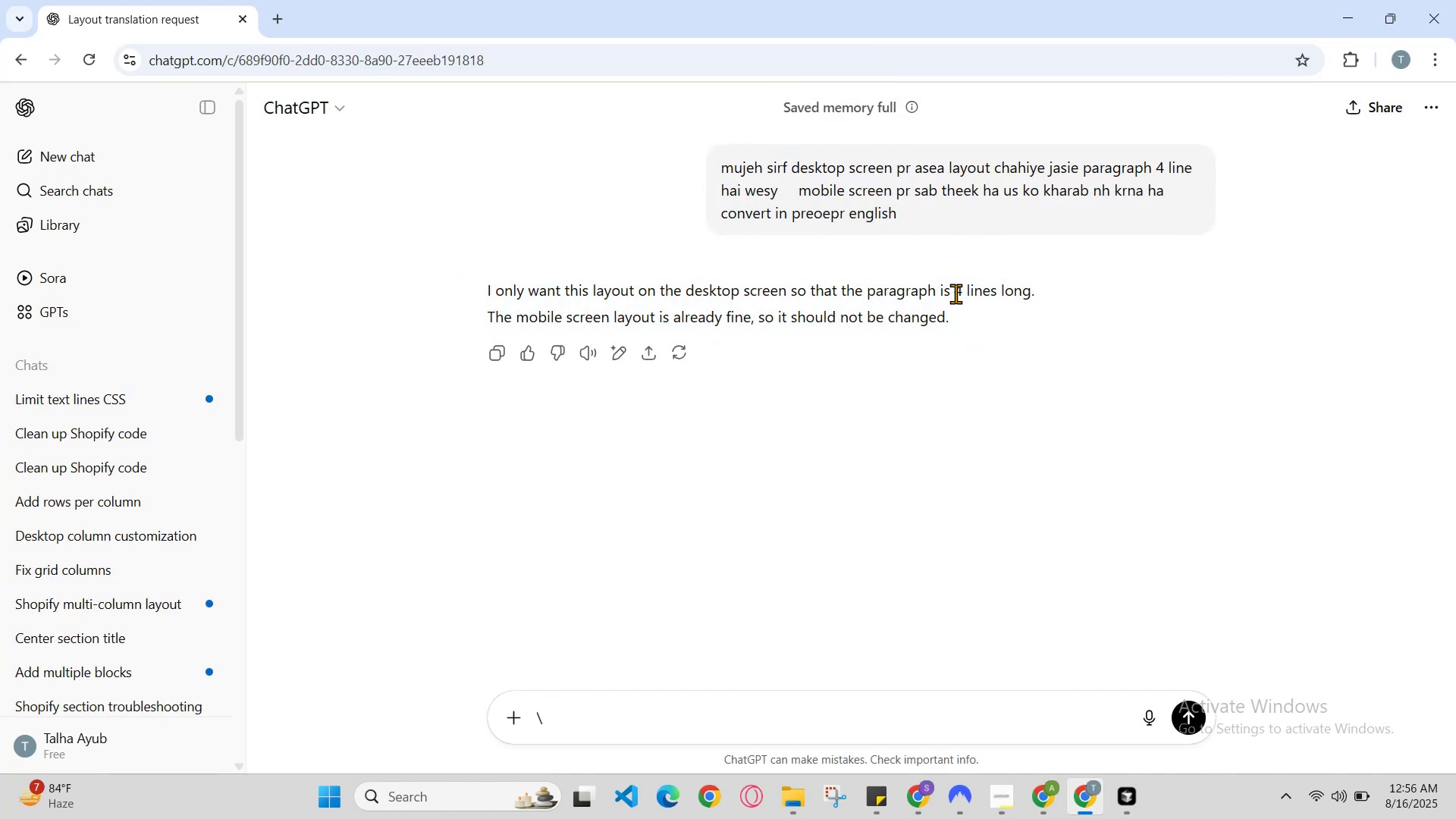 
left_click_drag(start_coordinate=[962, 328], to_coordinate=[412, 300])
 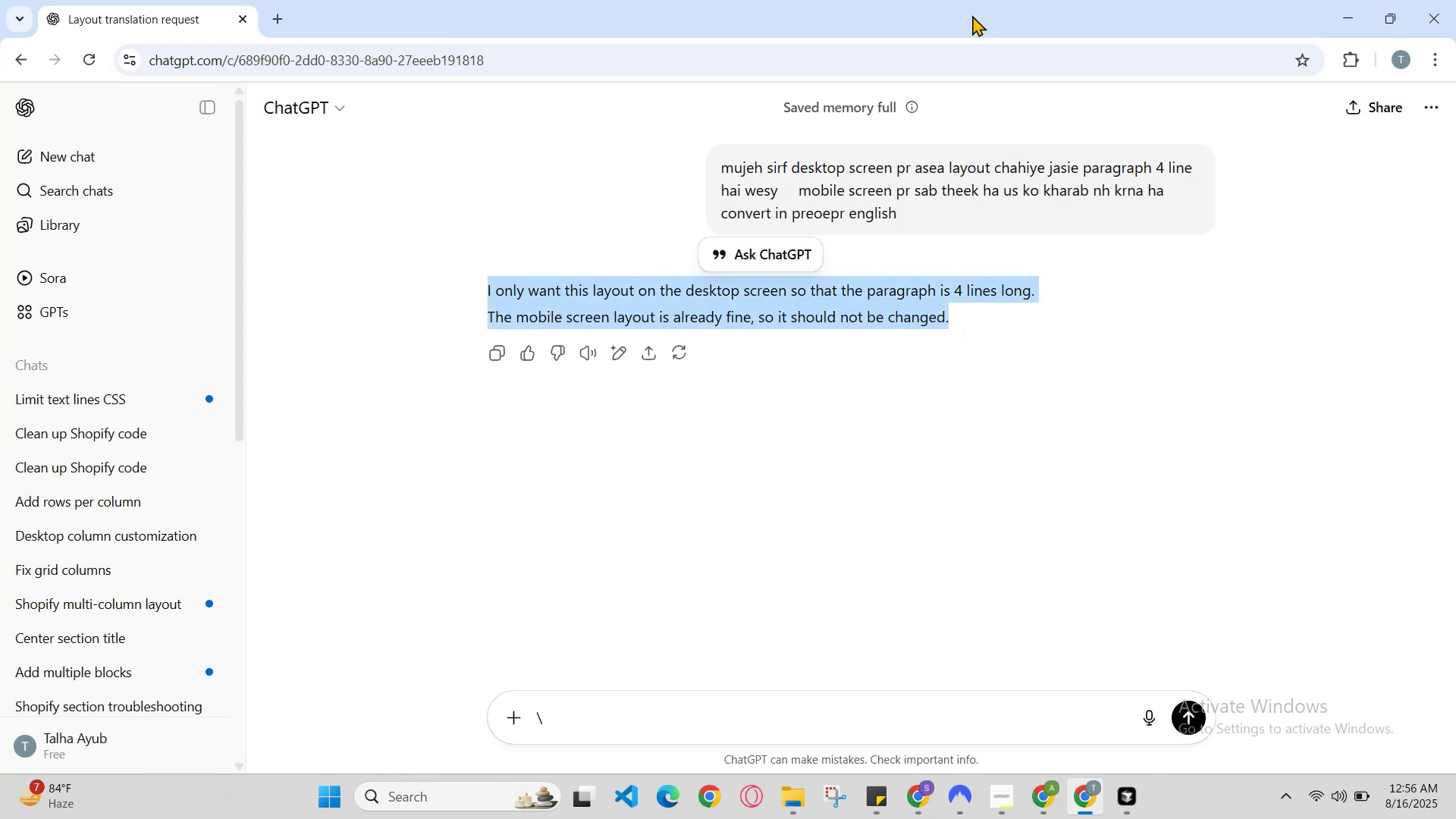 
key(Control+C)
 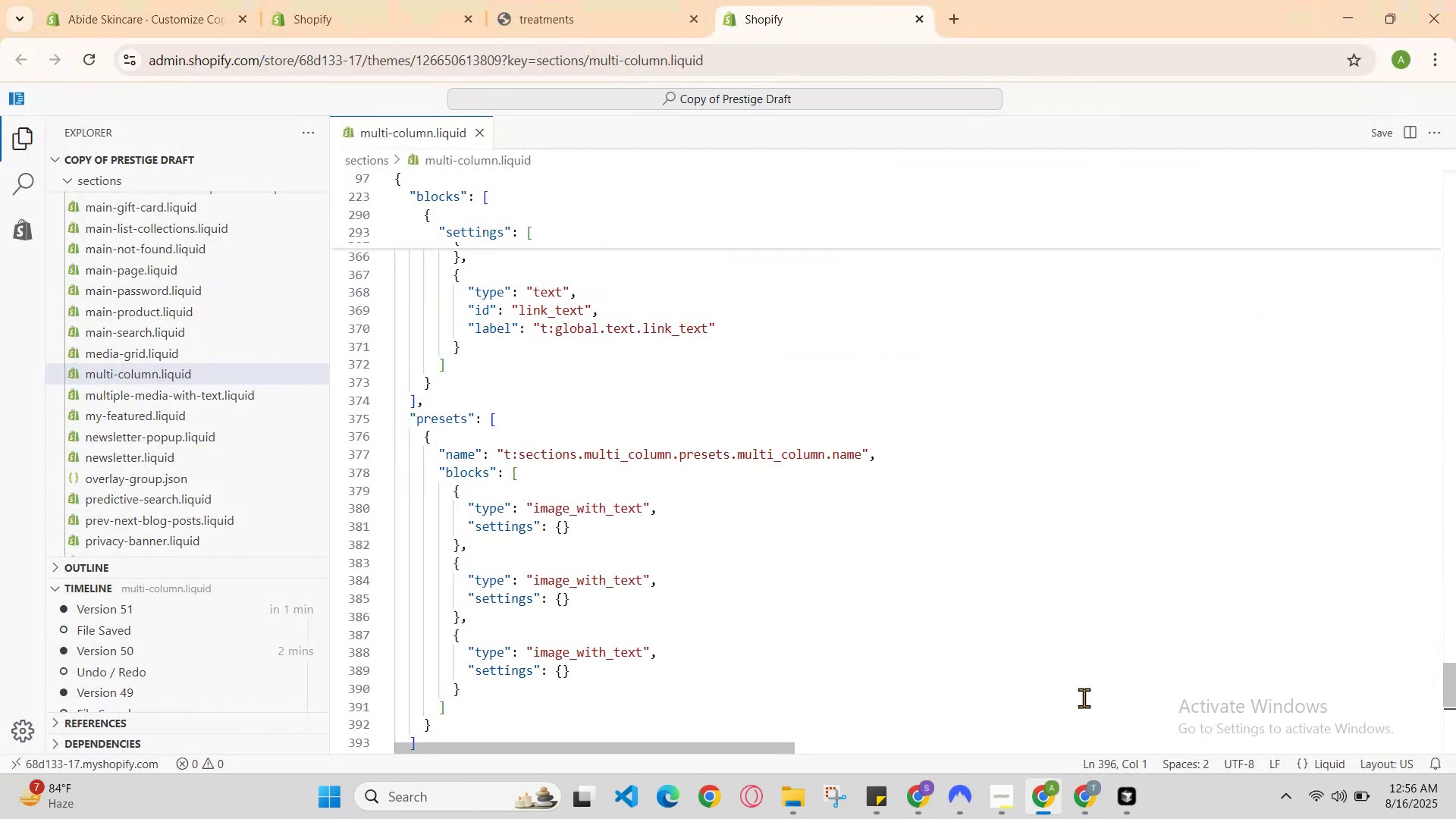 
left_click([1119, 808])
 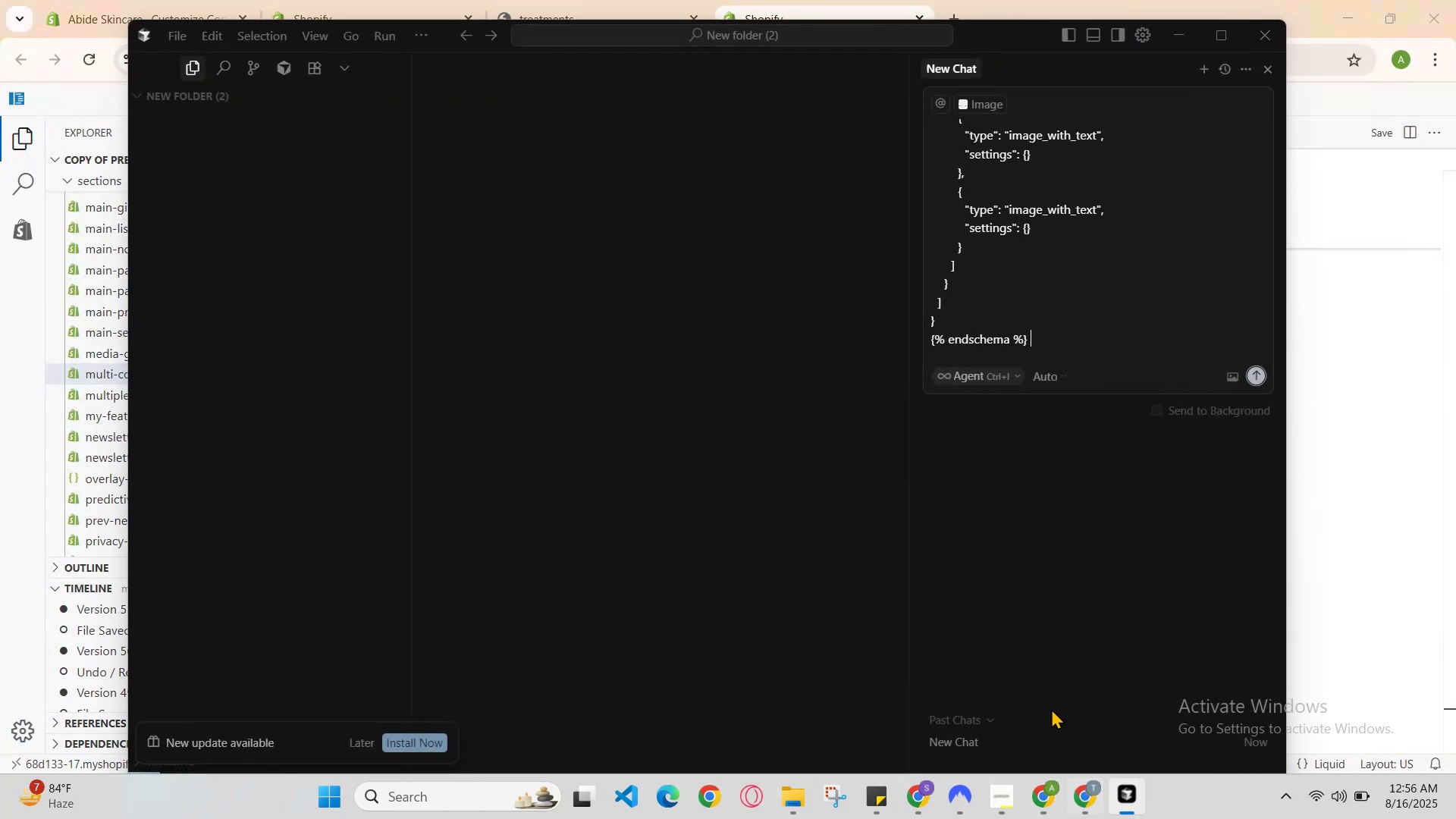 
key(Control+V)
 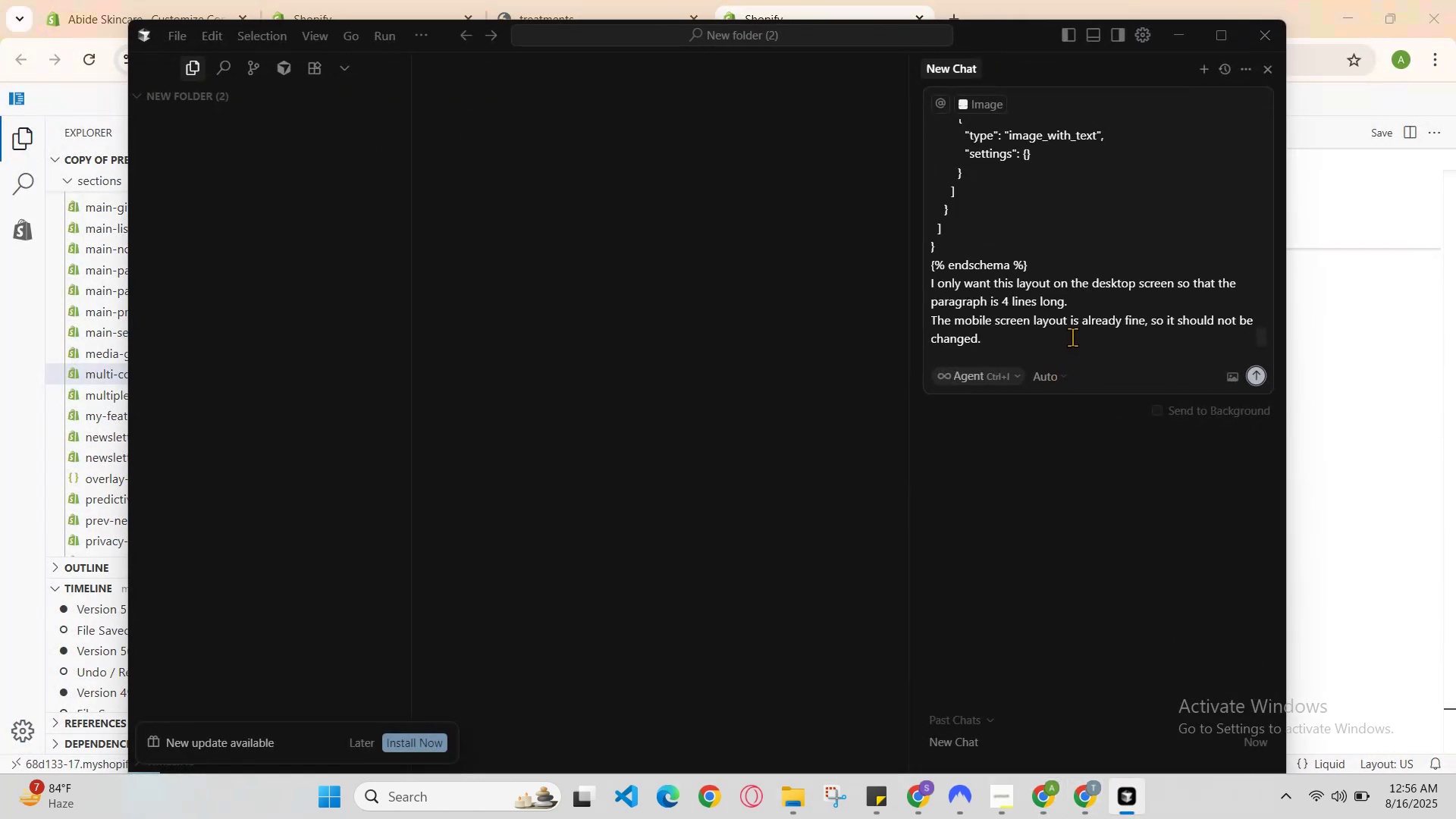 
scroll: coordinate [1081, 326], scroll_direction: down, amount: 1.0
 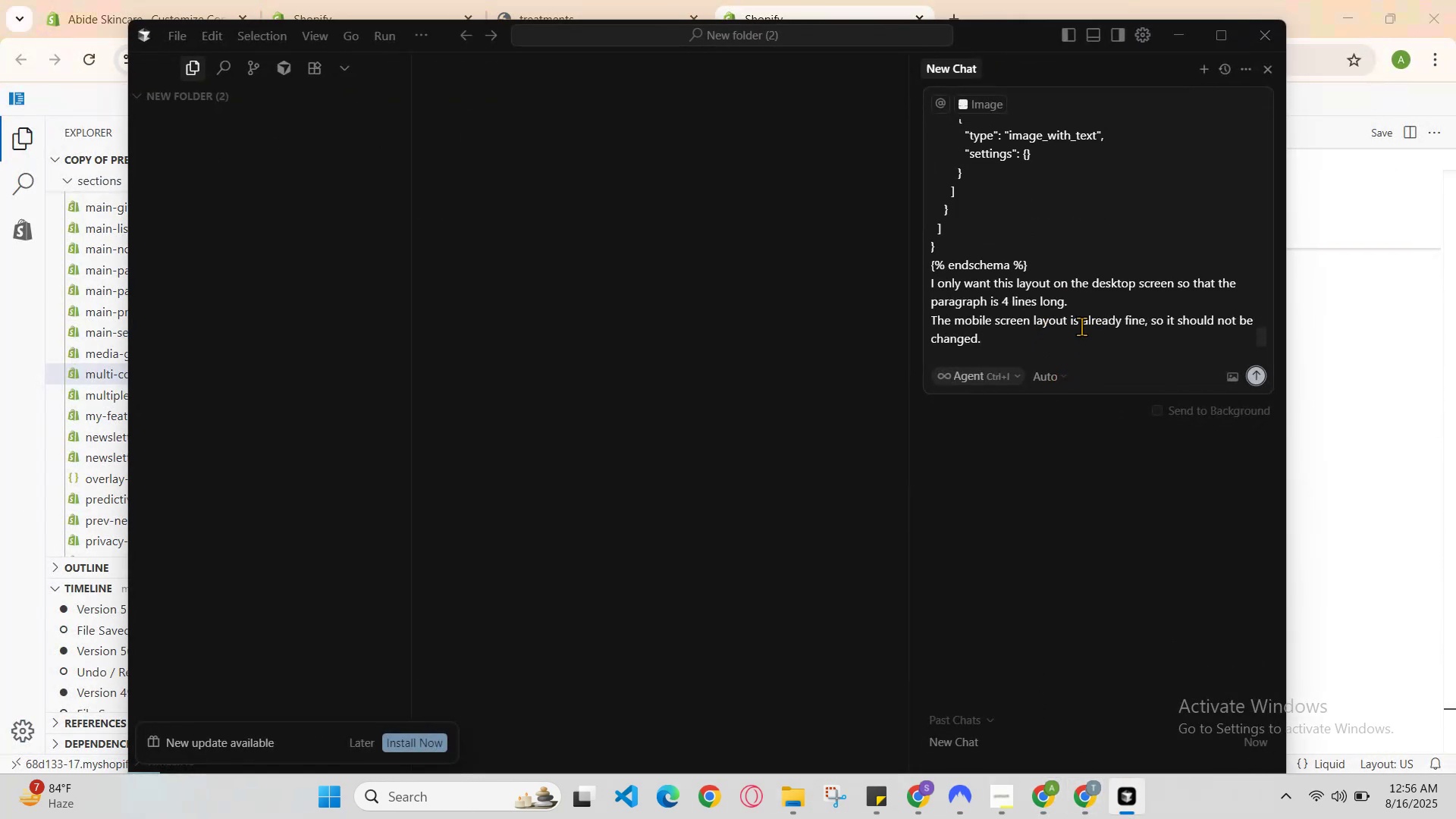 
scroll: coordinate [1108, 306], scroll_direction: none, amount: 0.0
 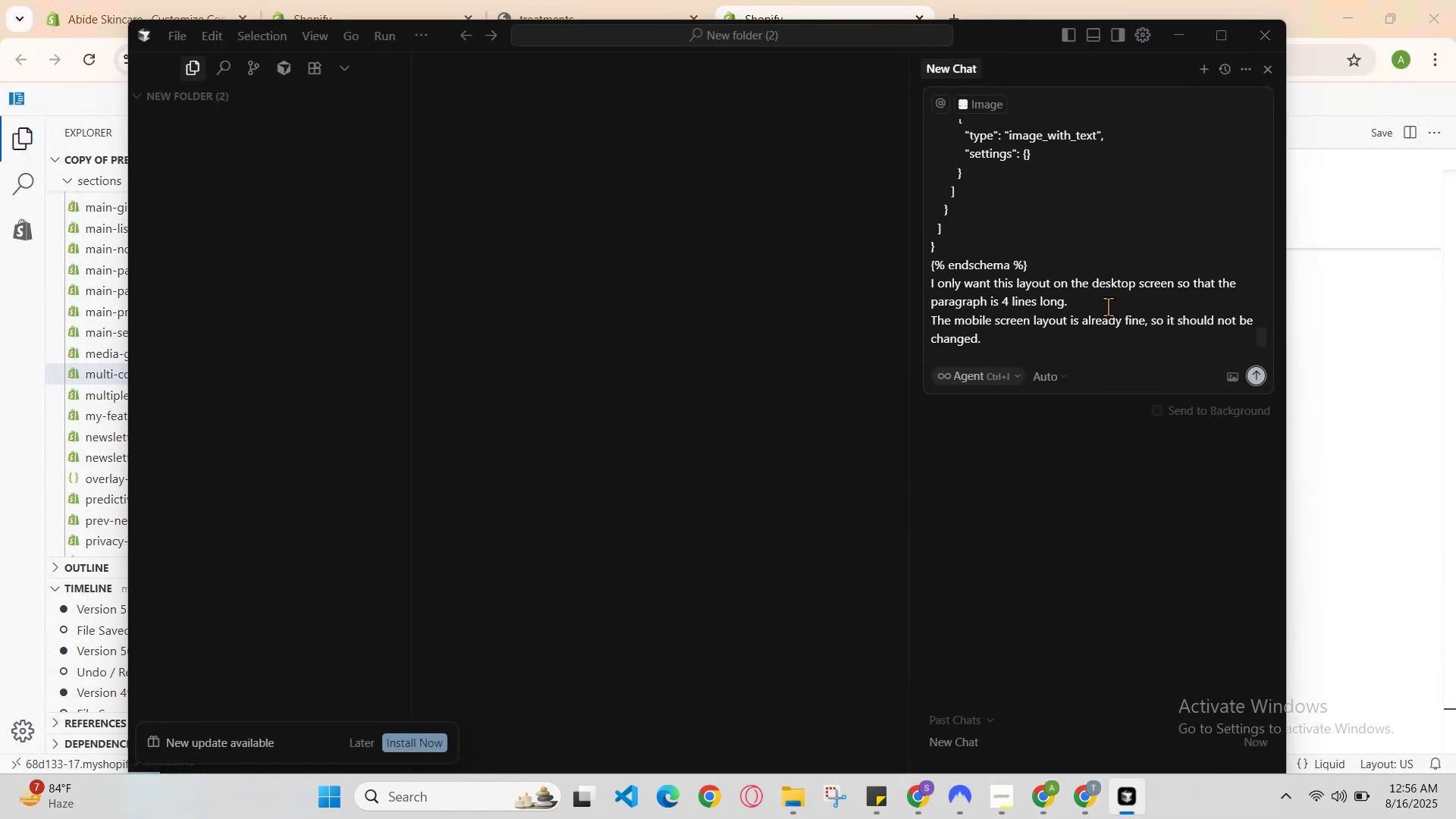 
scroll: coordinate [1112, 306], scroll_direction: down, amount: 2.0
 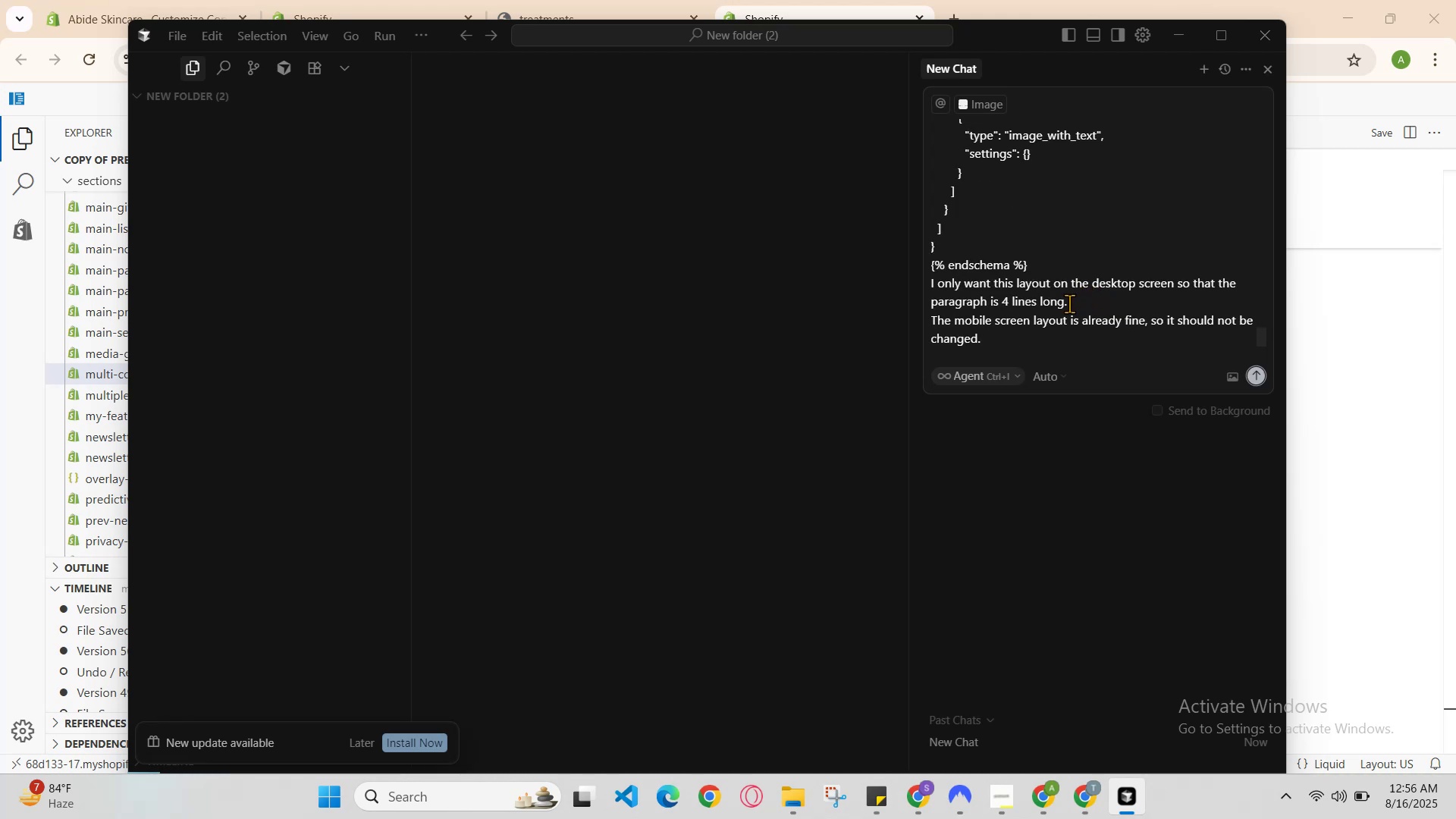 
left_click([1065, 302])
 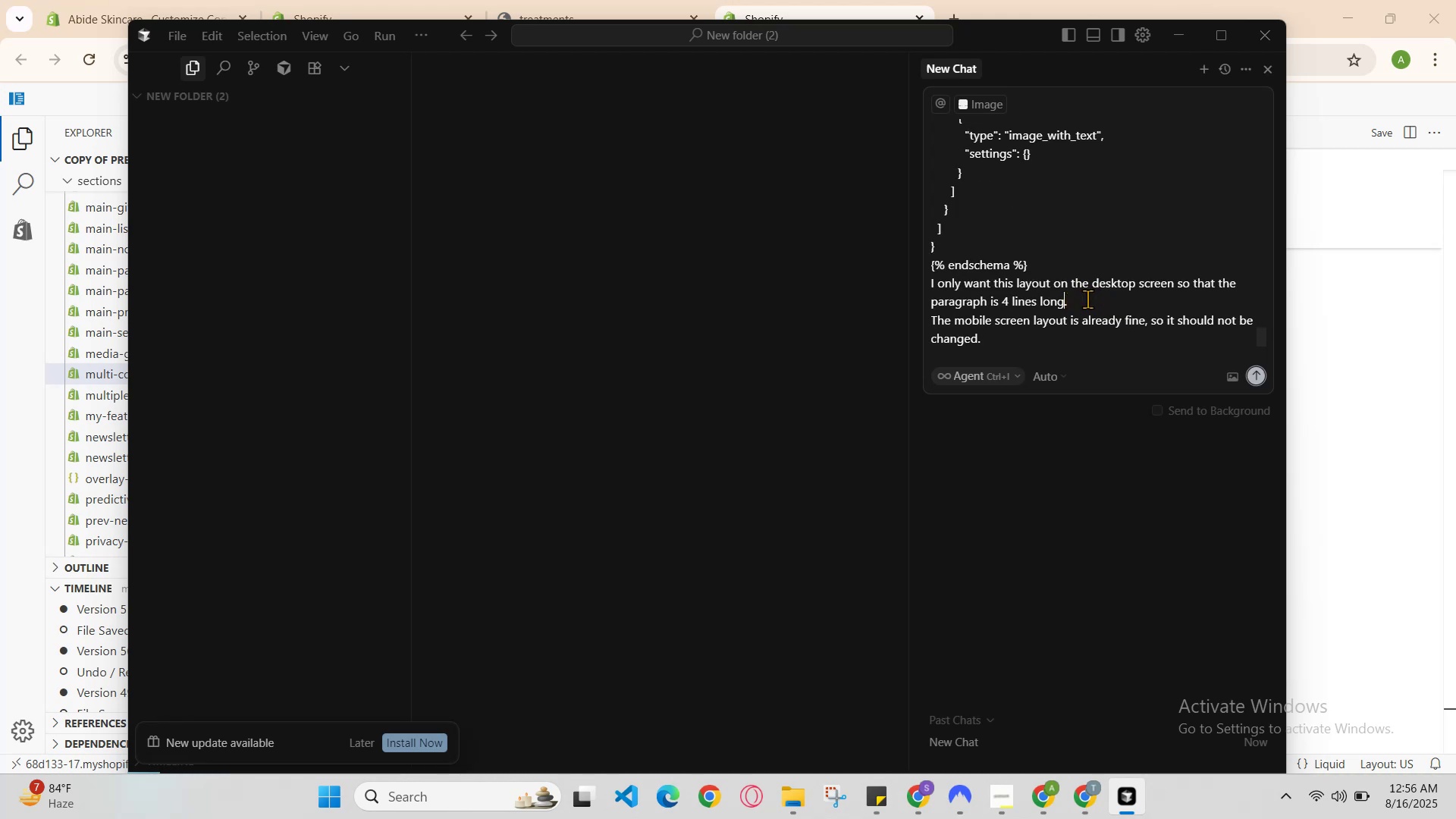 
type( in image )
 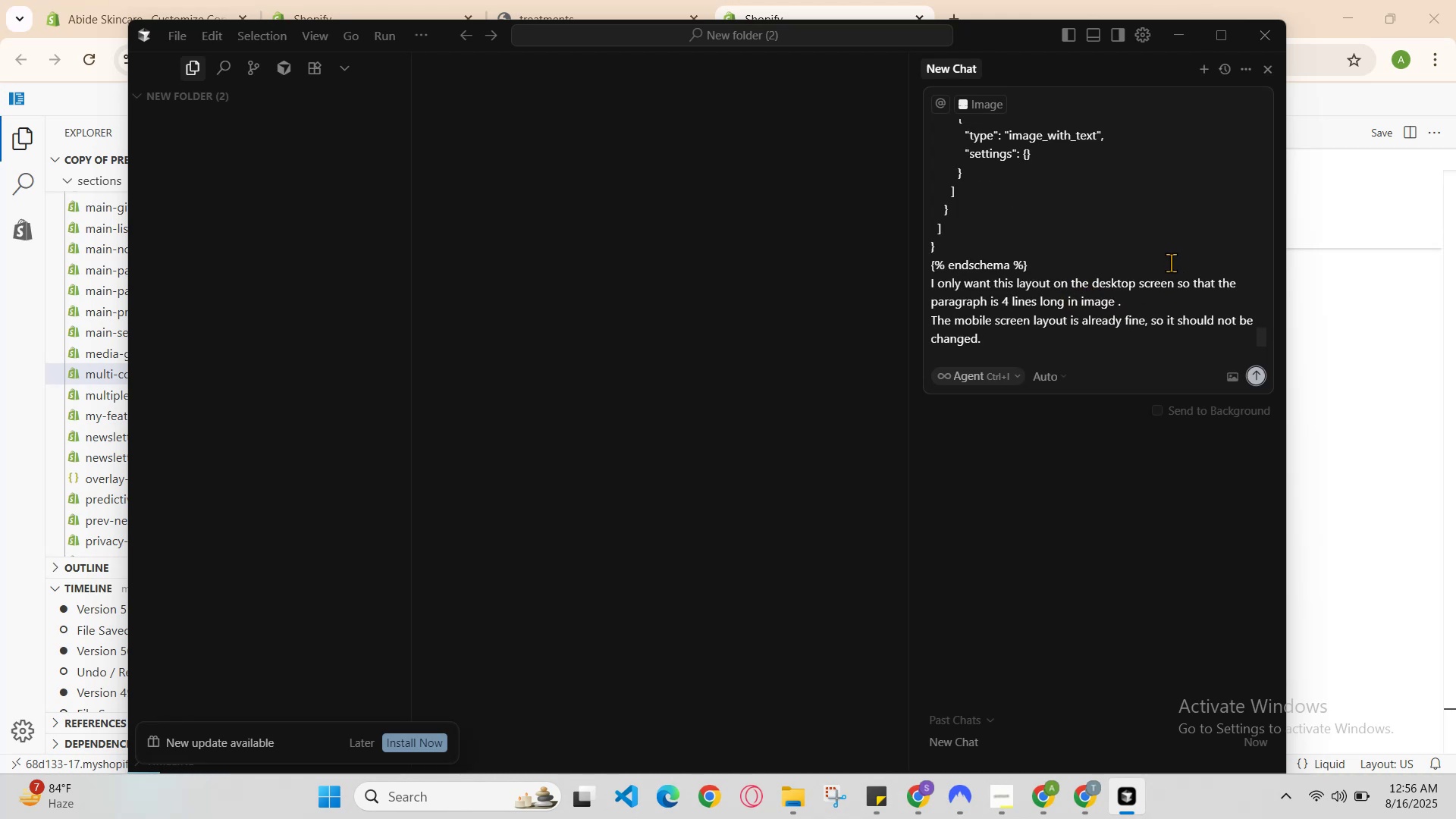 
key(Enter)
 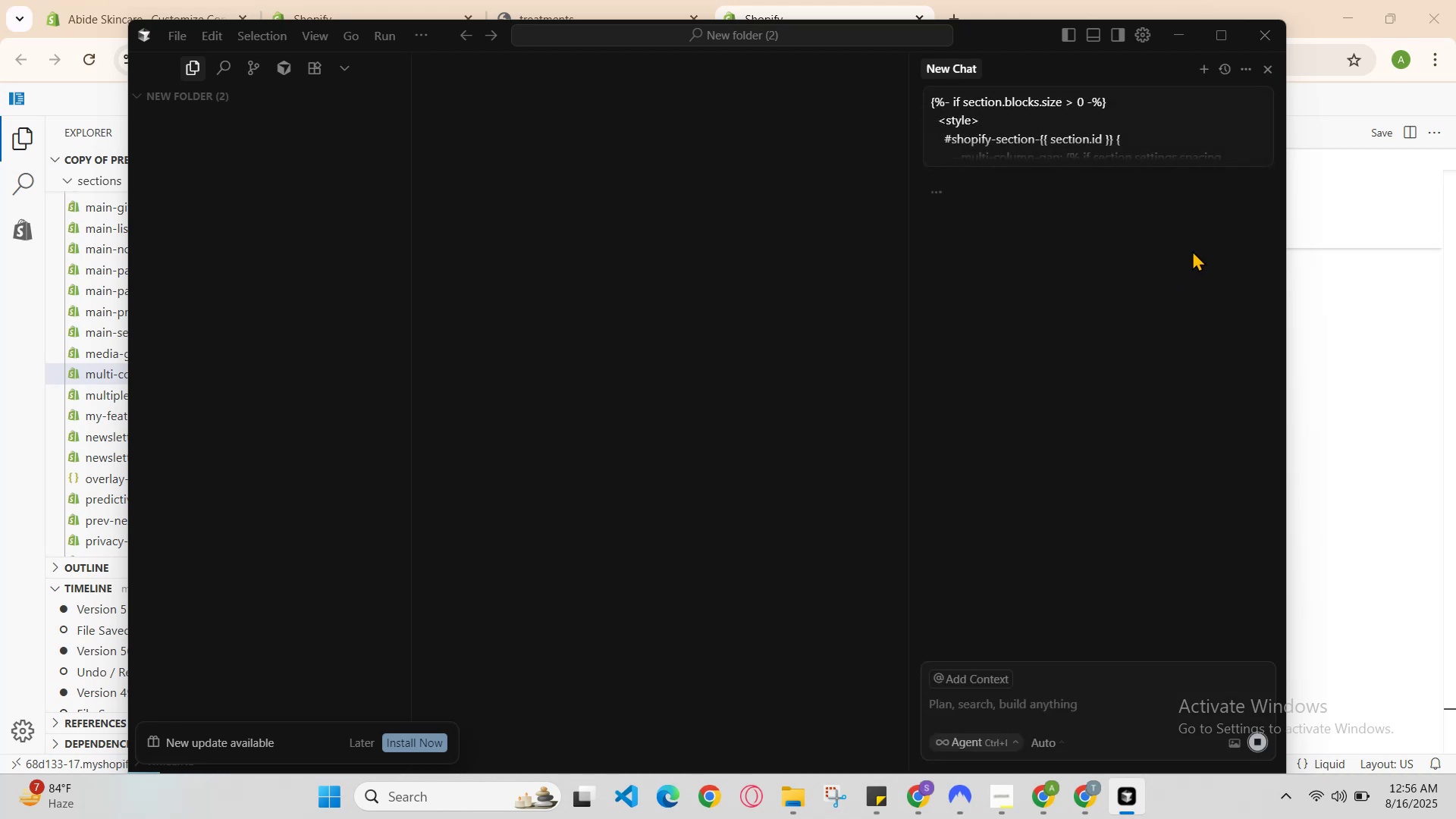 
scroll: coordinate [1134, 275], scroll_direction: down, amount: 12.0
 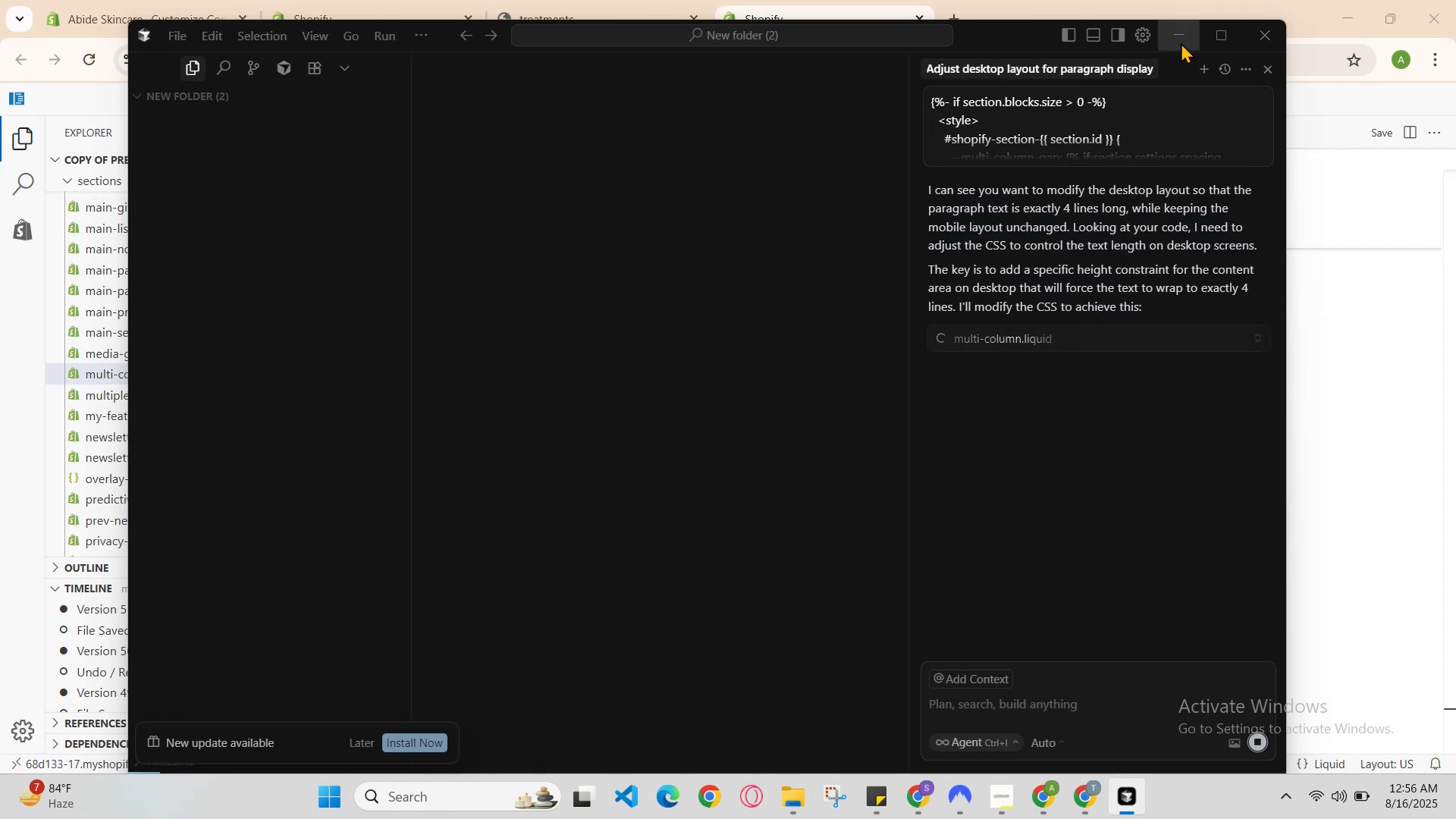 
left_click([1181, 42])
 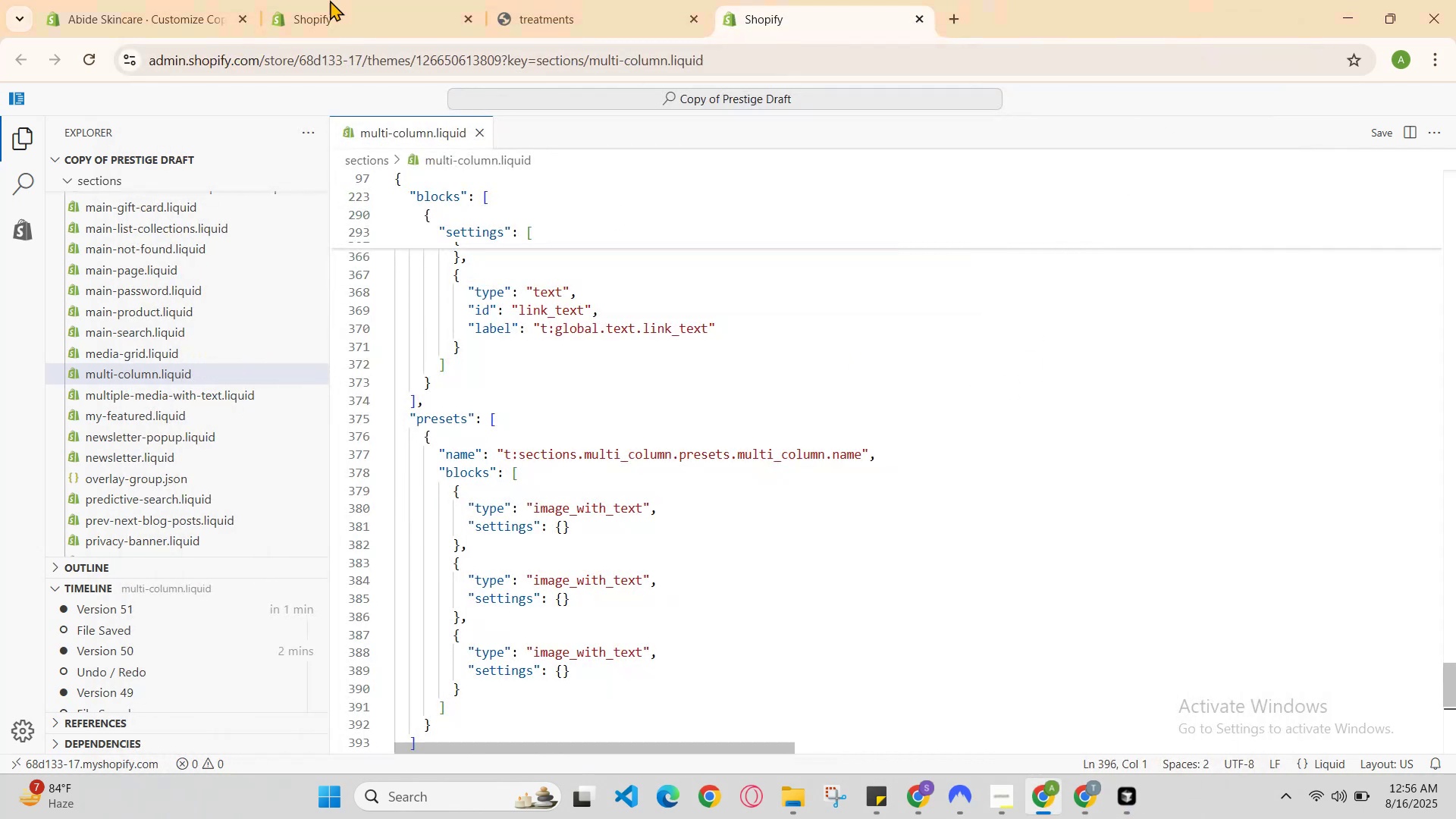 
left_click([406, 0])
 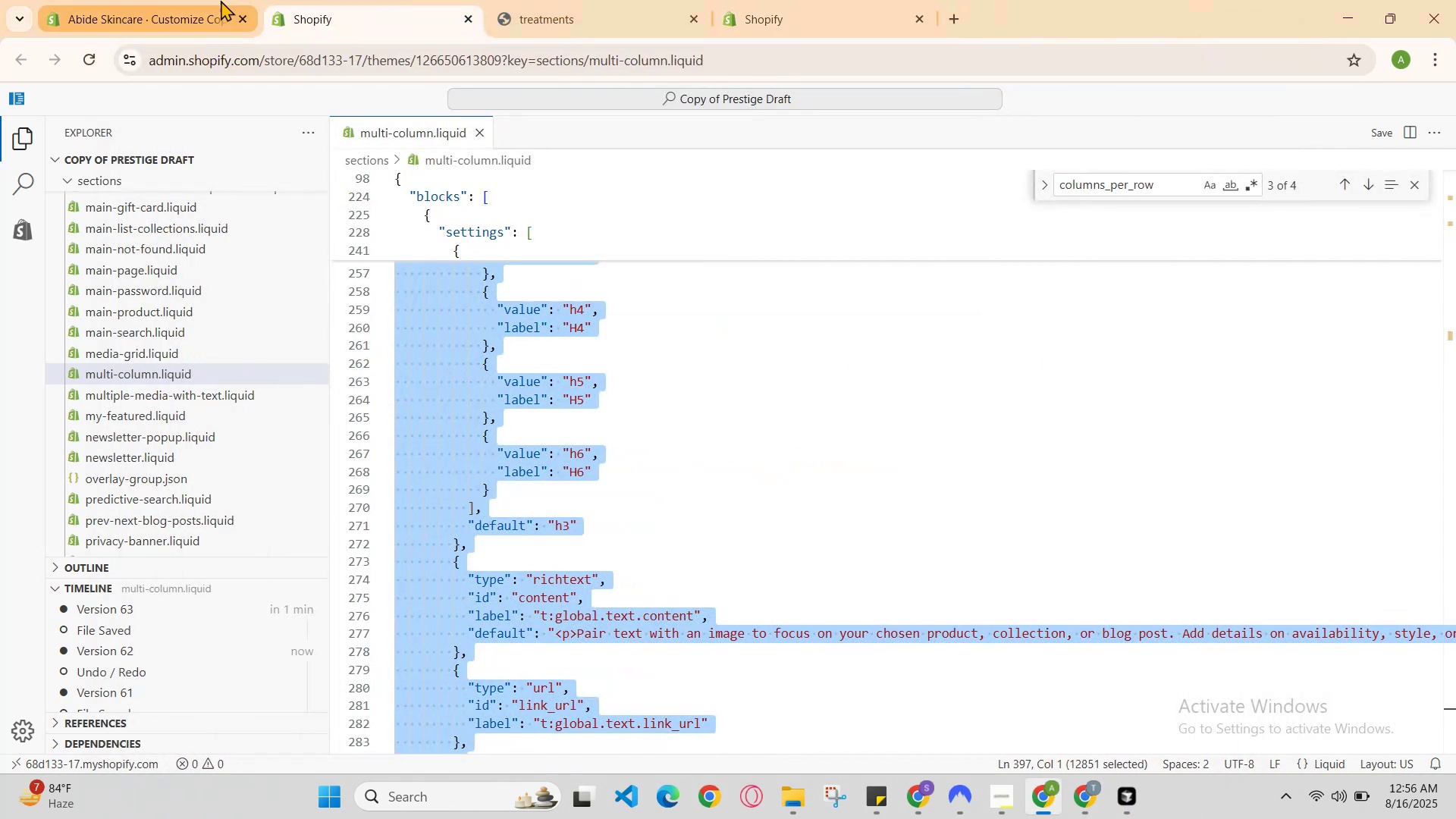 
left_click([185, 0])
 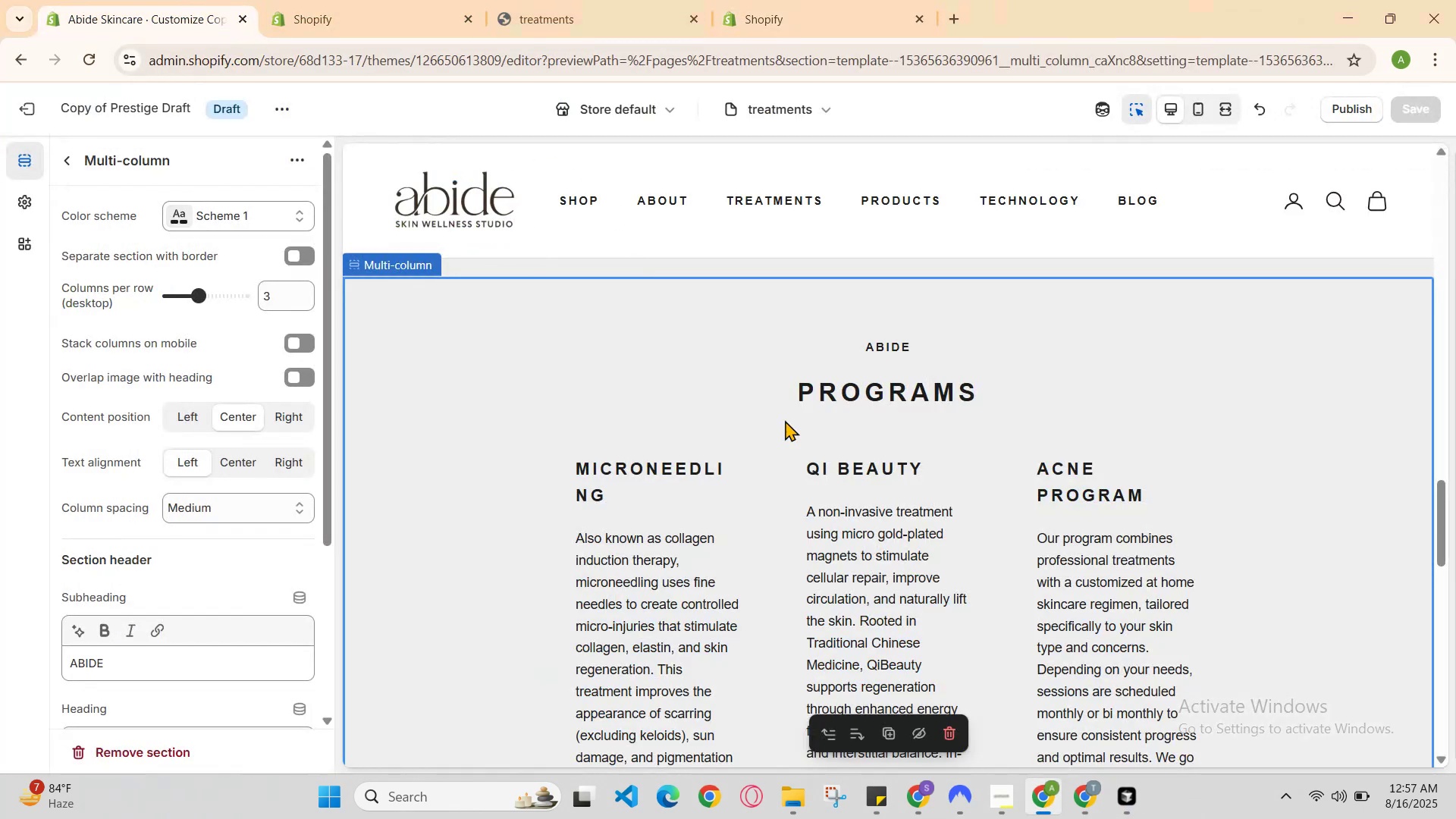 
scroll: coordinate [994, 641], scroll_direction: none, amount: 0.0
 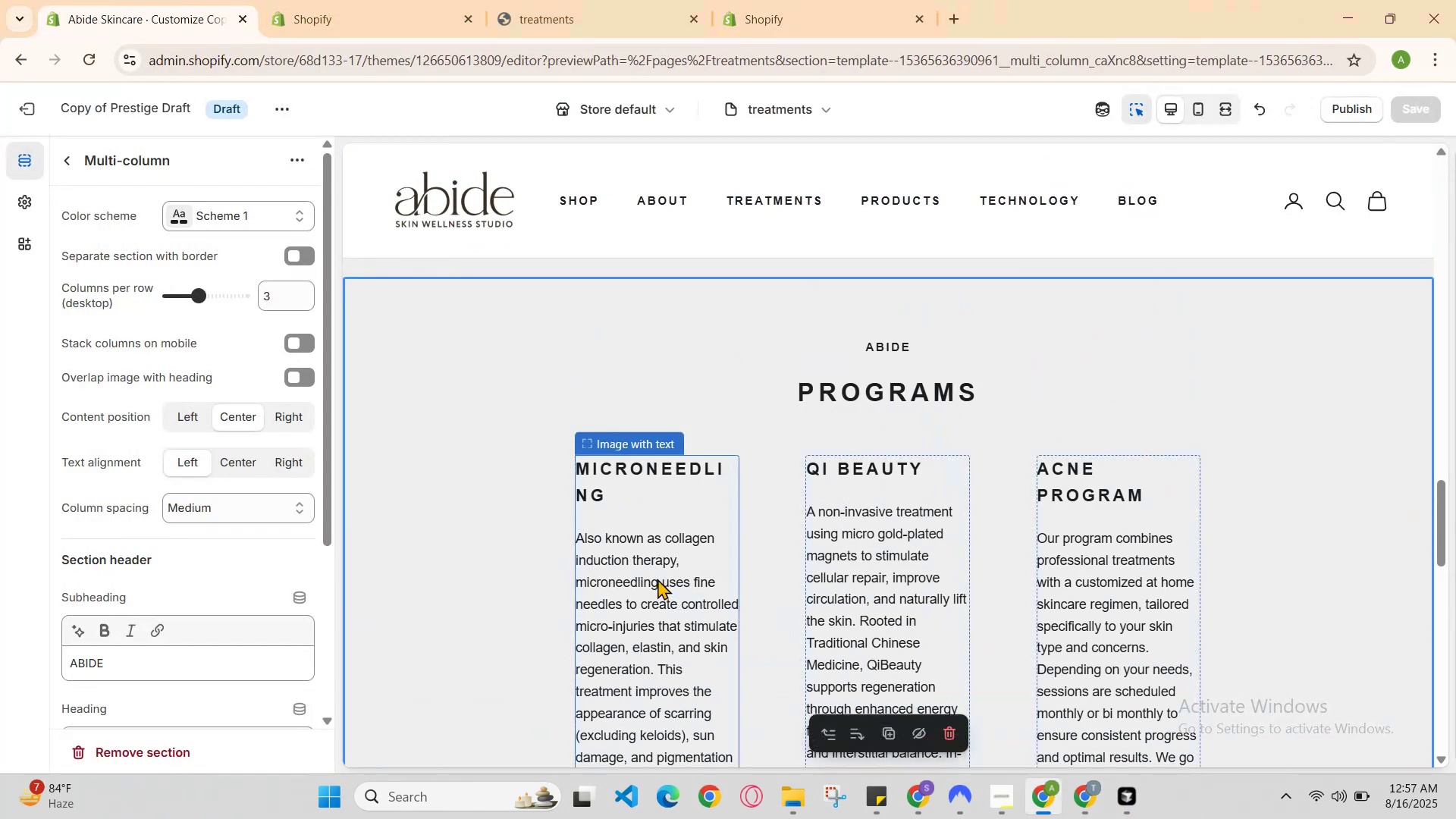 
left_click([657, 579])
 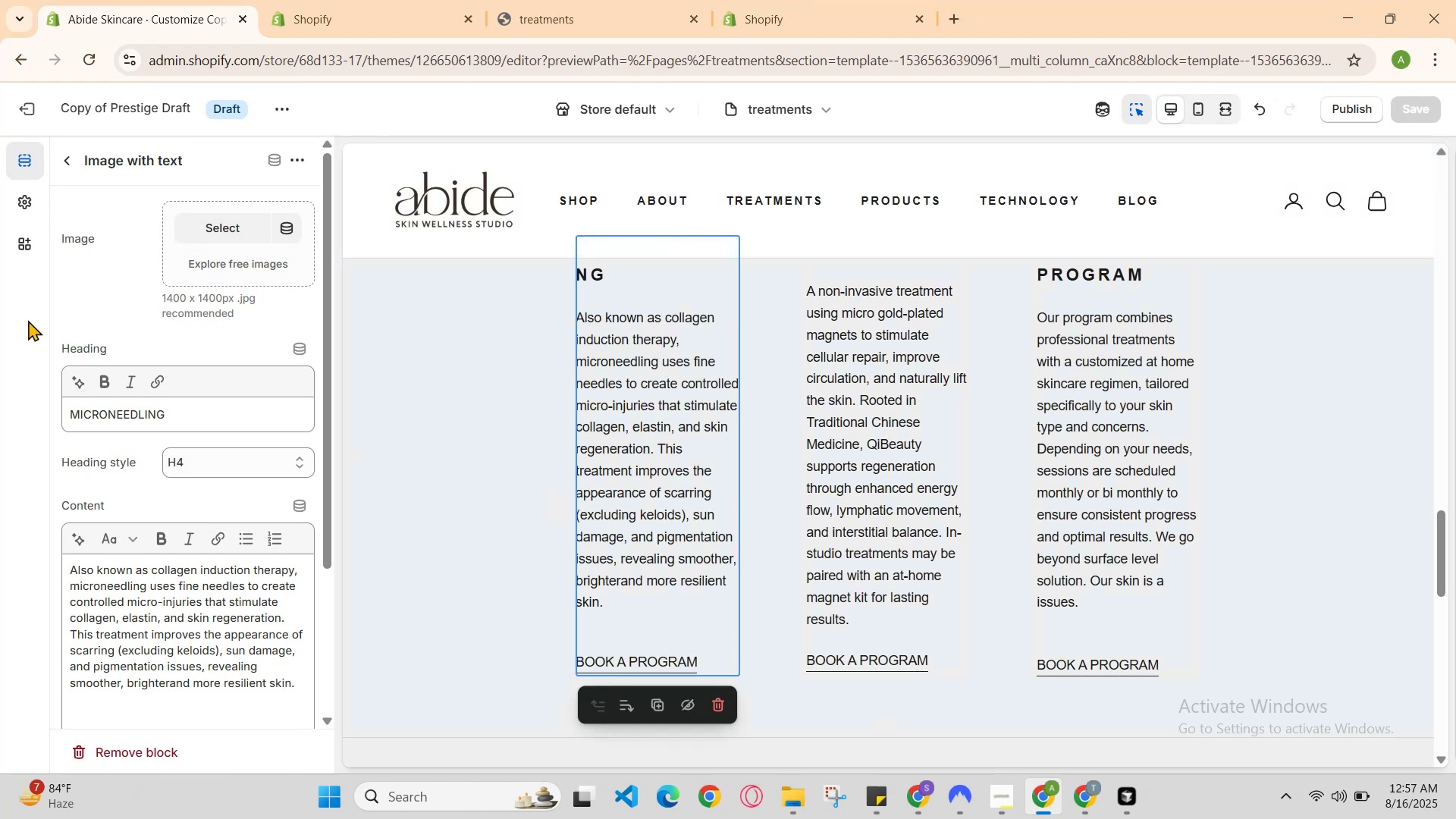 
left_click([199, 475])
 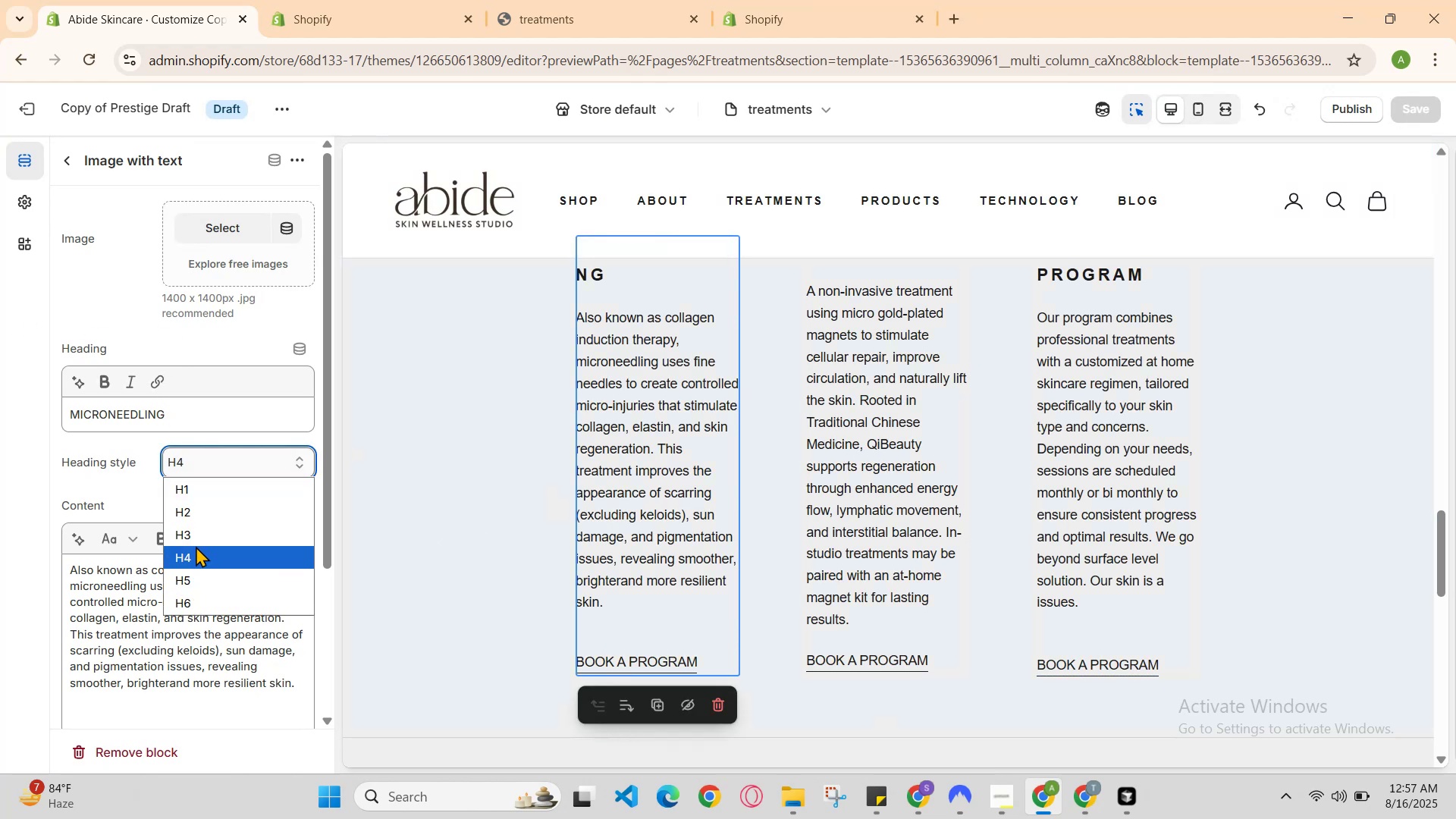 
left_click([196, 538])
 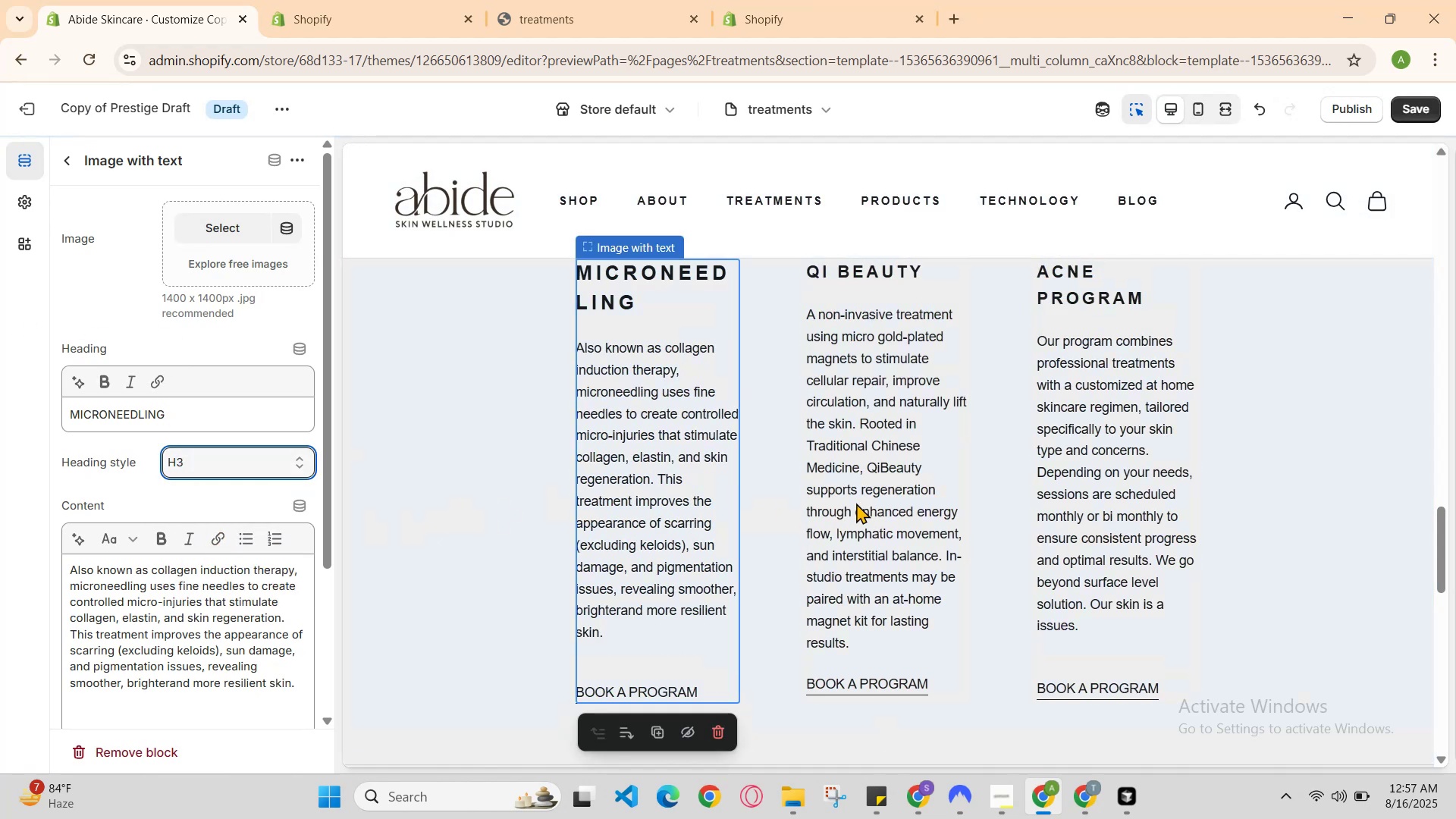 
left_click([861, 503])
 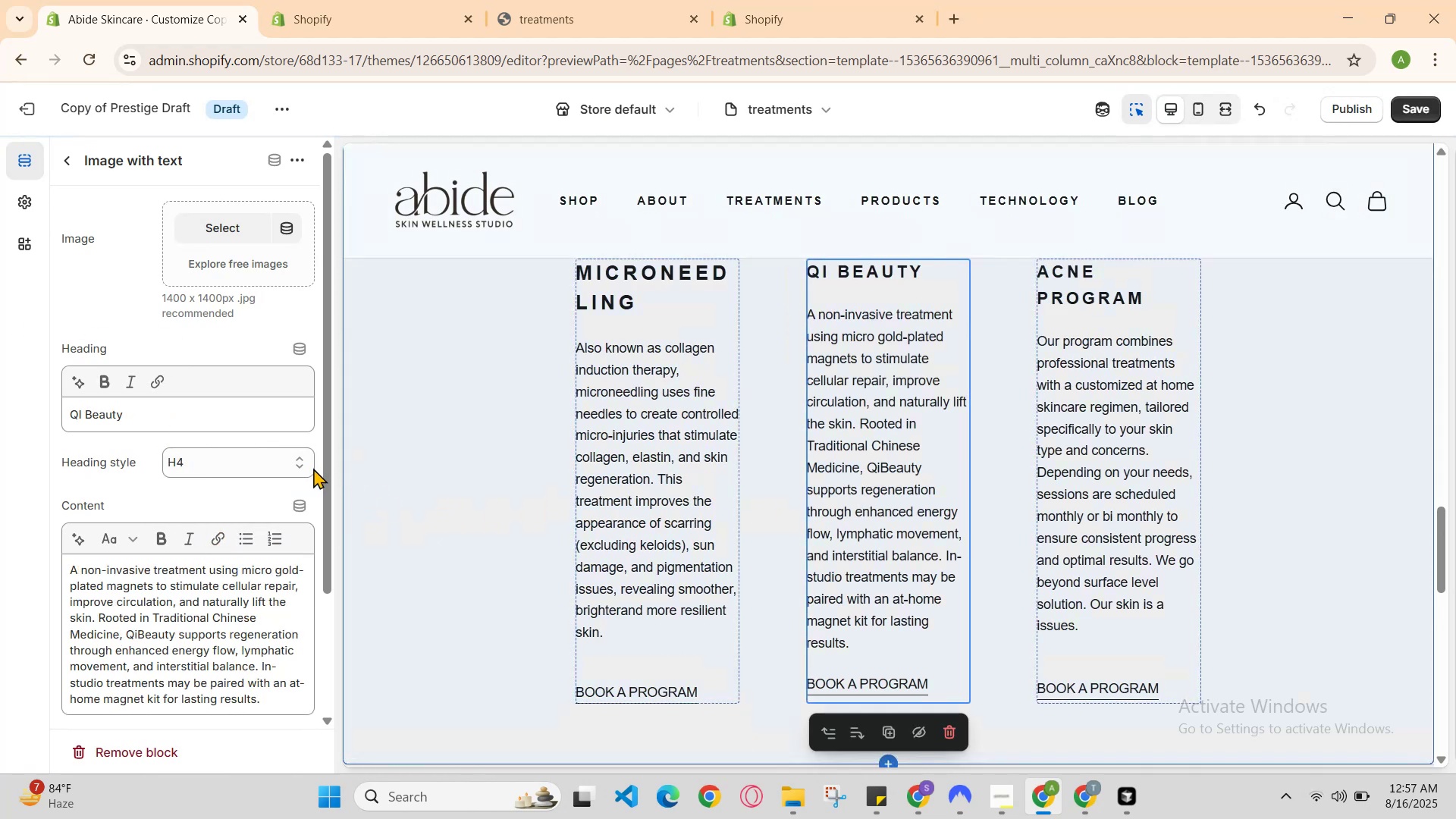 
left_click([275, 459])
 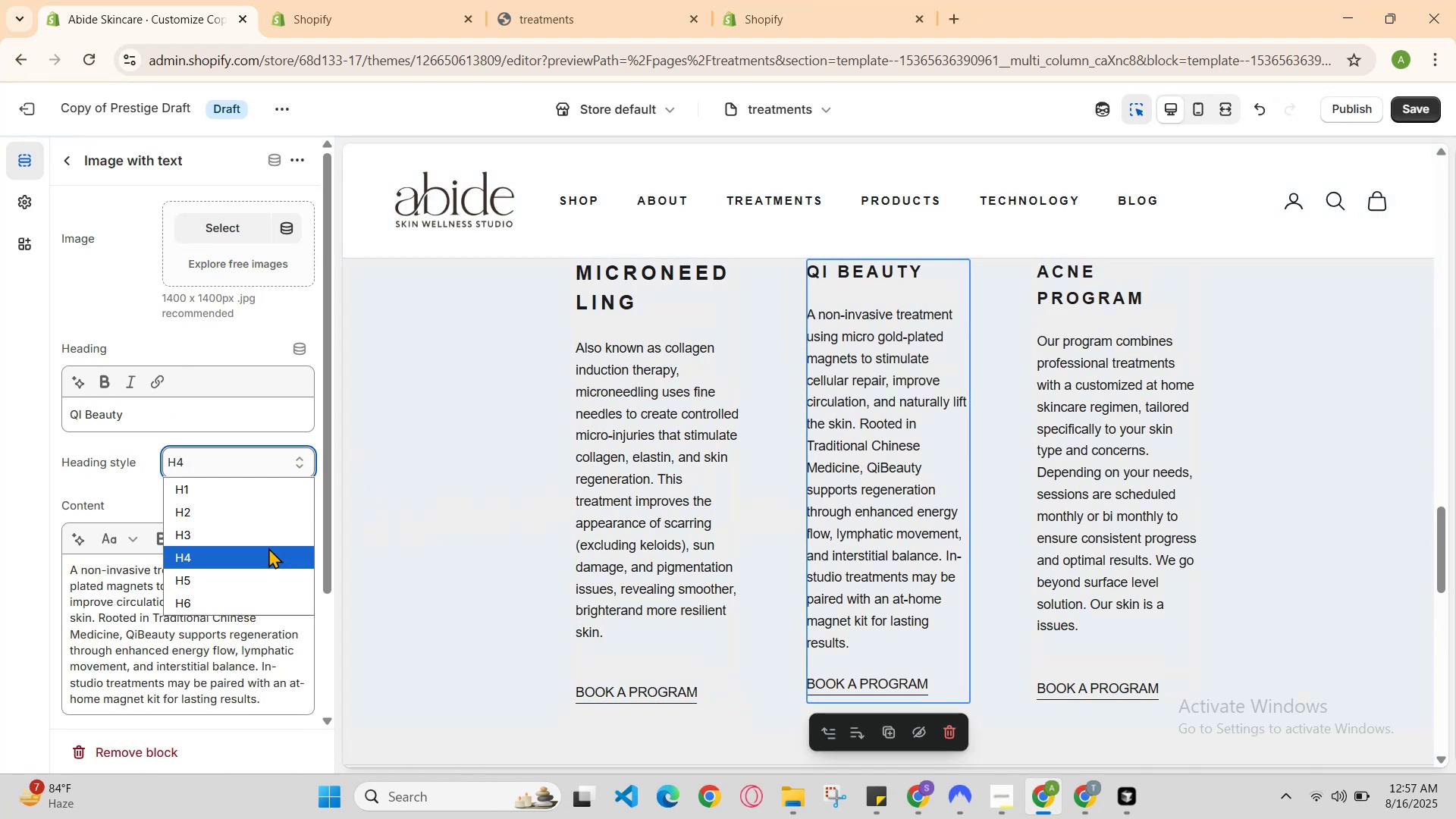 
left_click([268, 539])
 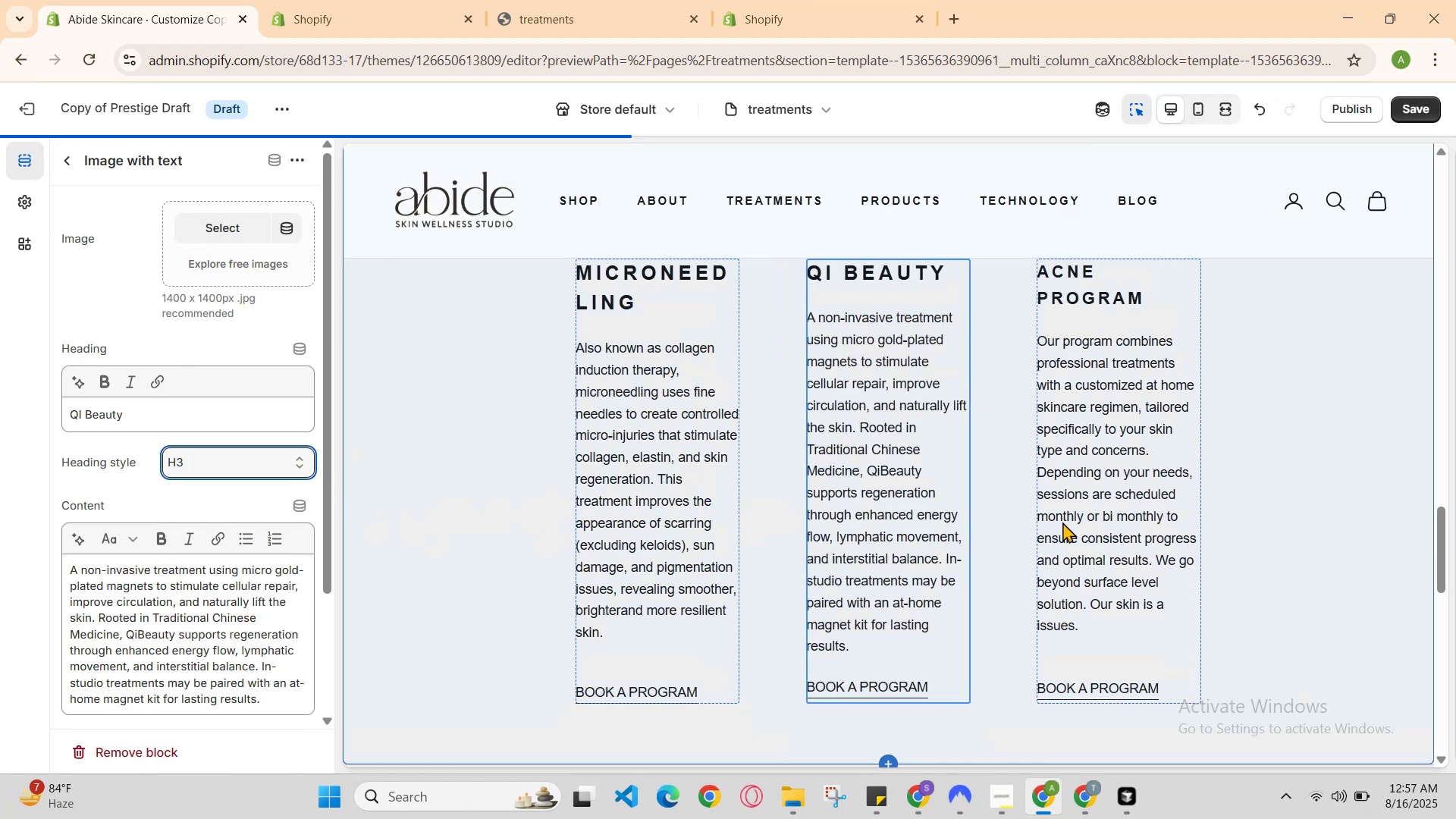 
left_click([1098, 516])
 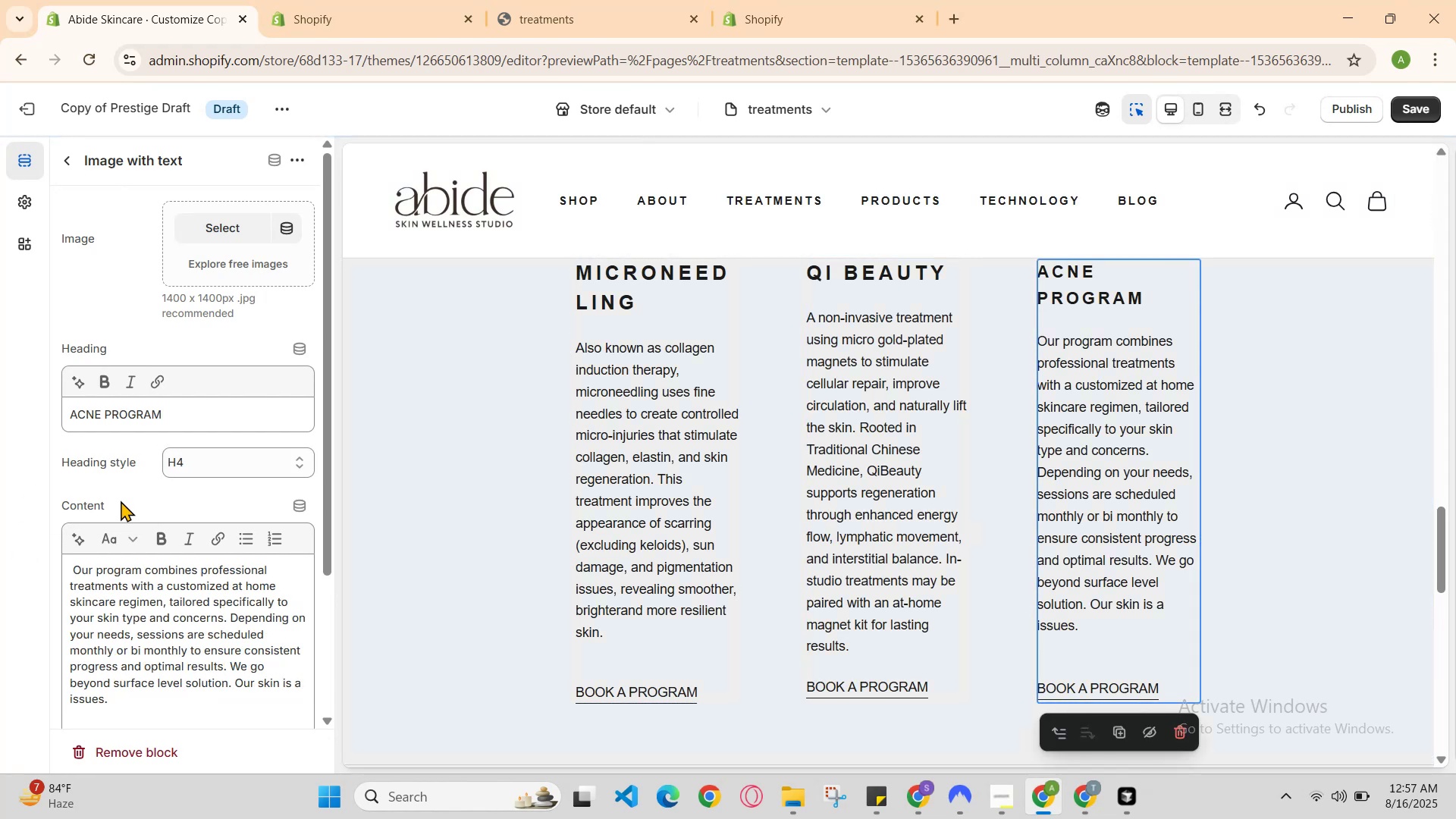 
left_click([203, 469])
 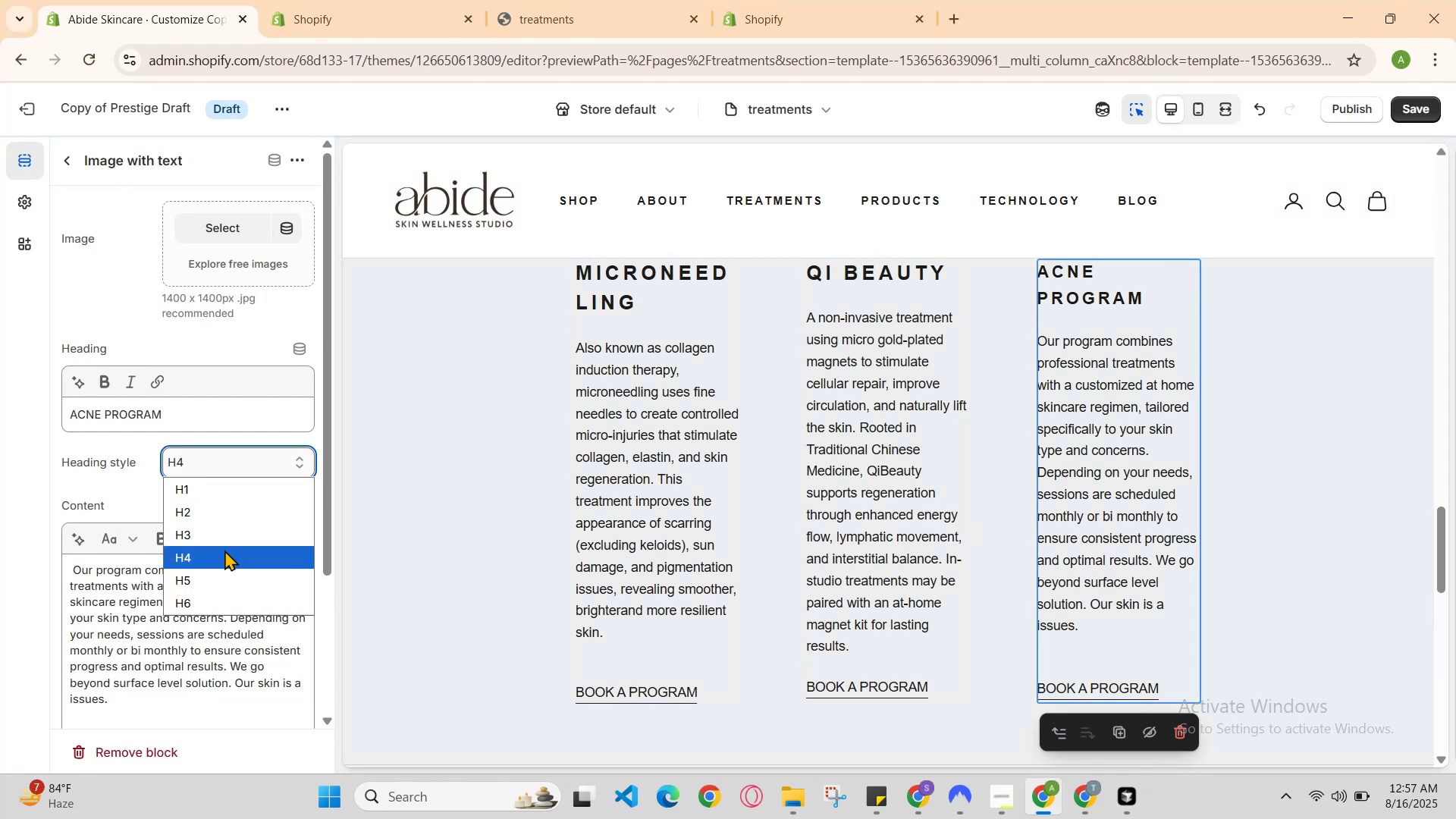 
left_click([224, 538])
 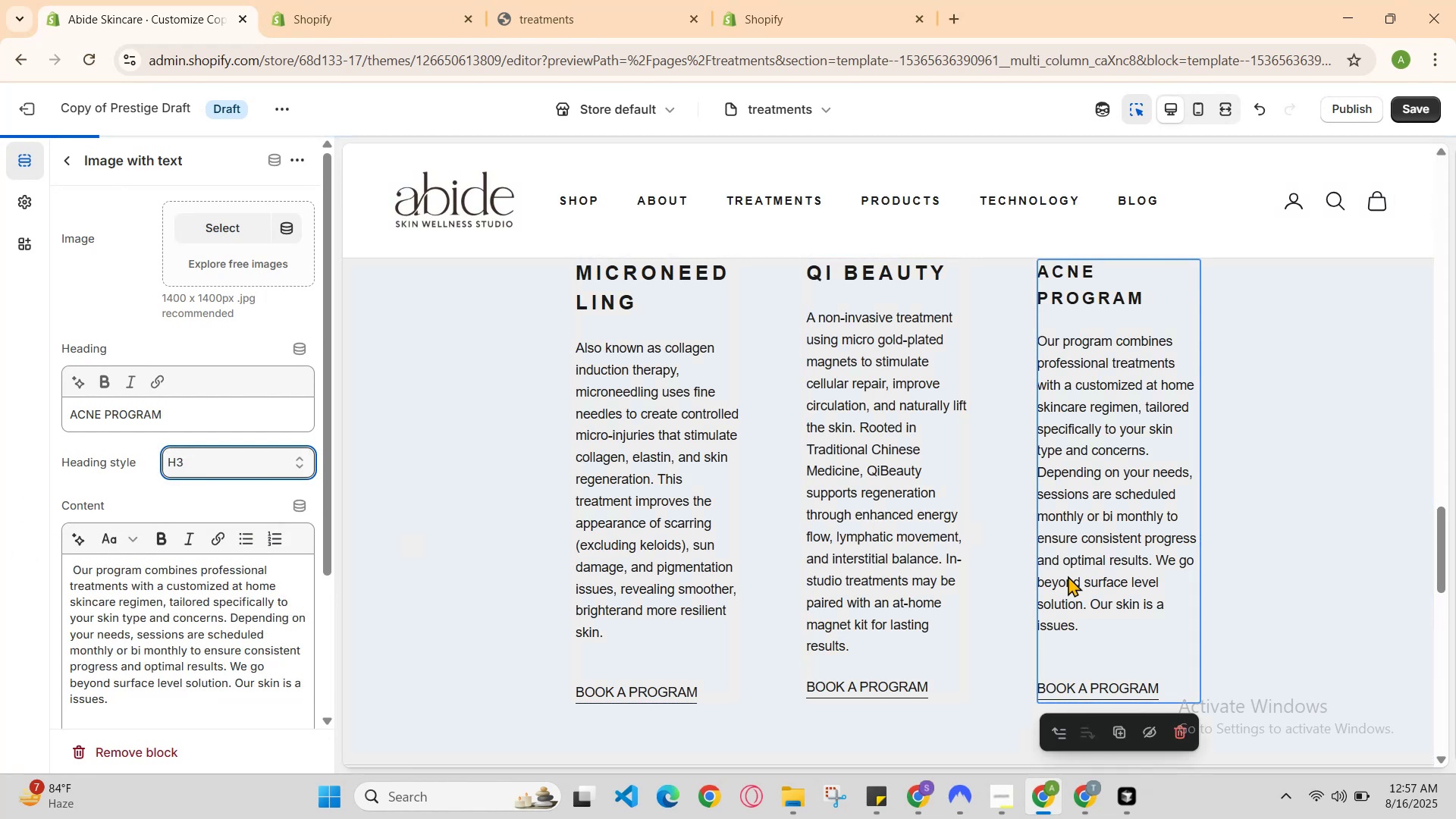 
scroll: coordinate [1095, 576], scroll_direction: up, amount: 1.0
 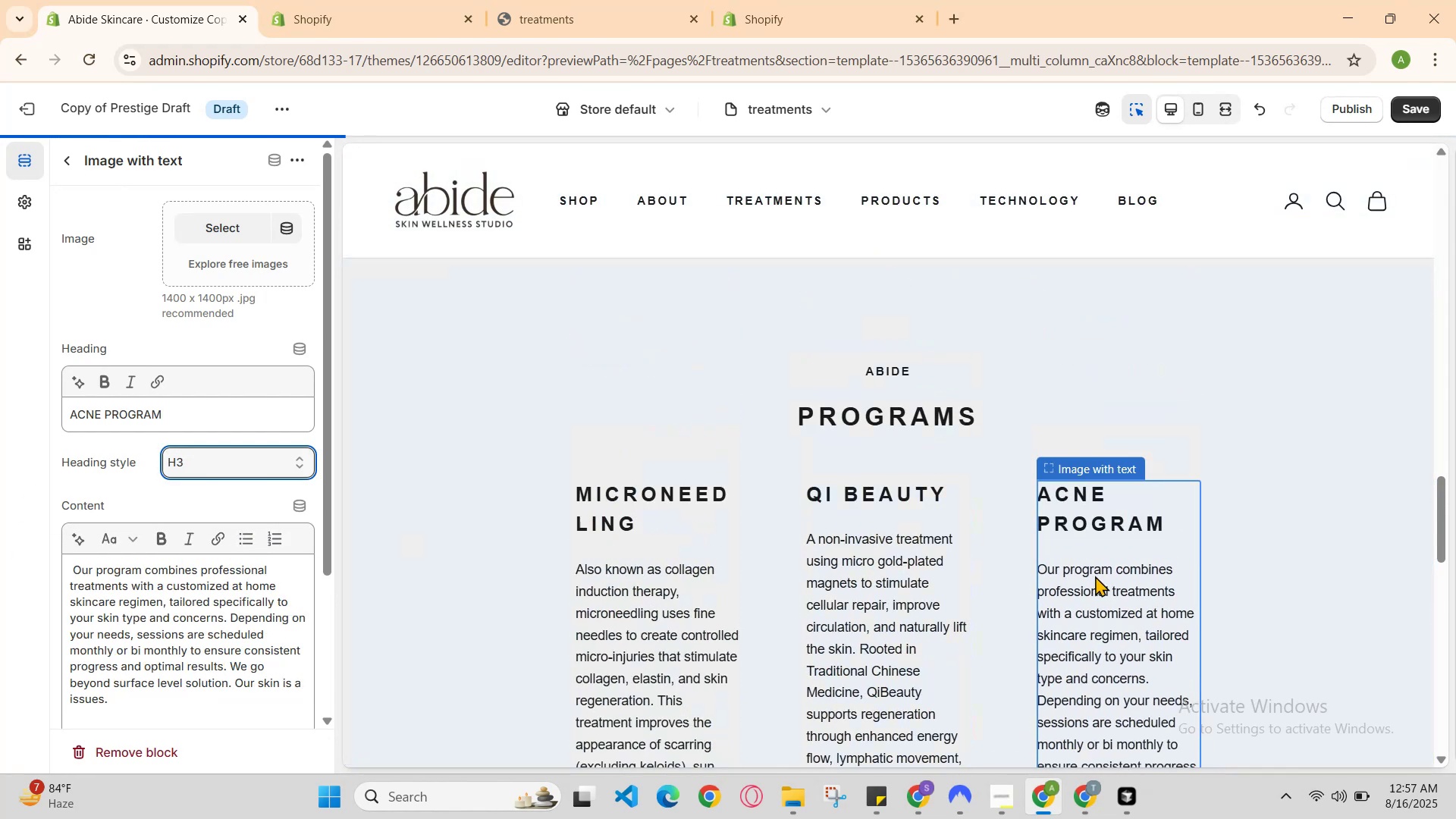 
scroll: coordinate [1095, 576], scroll_direction: down, amount: 1.0
 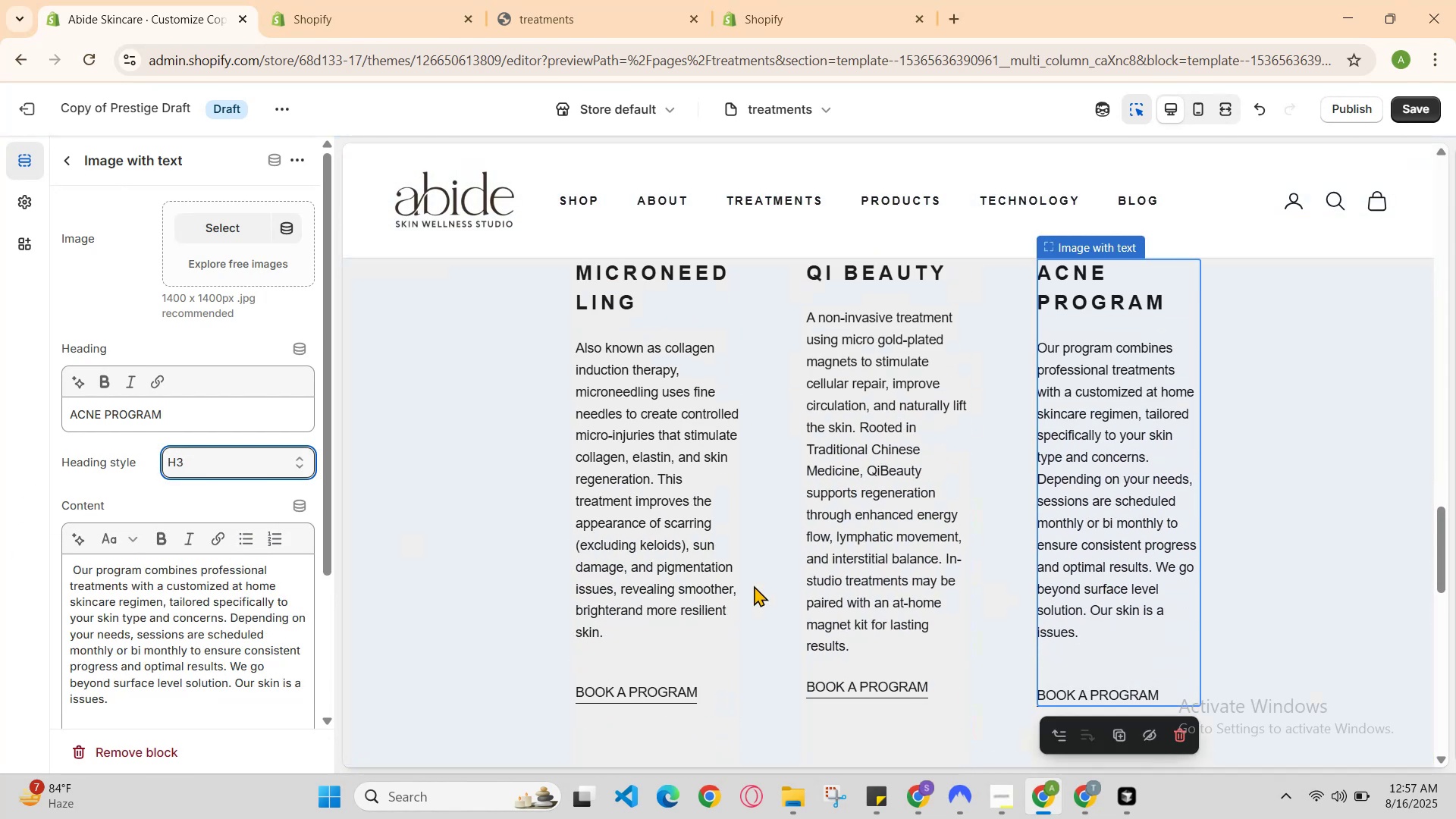 
left_click([202, 460])
 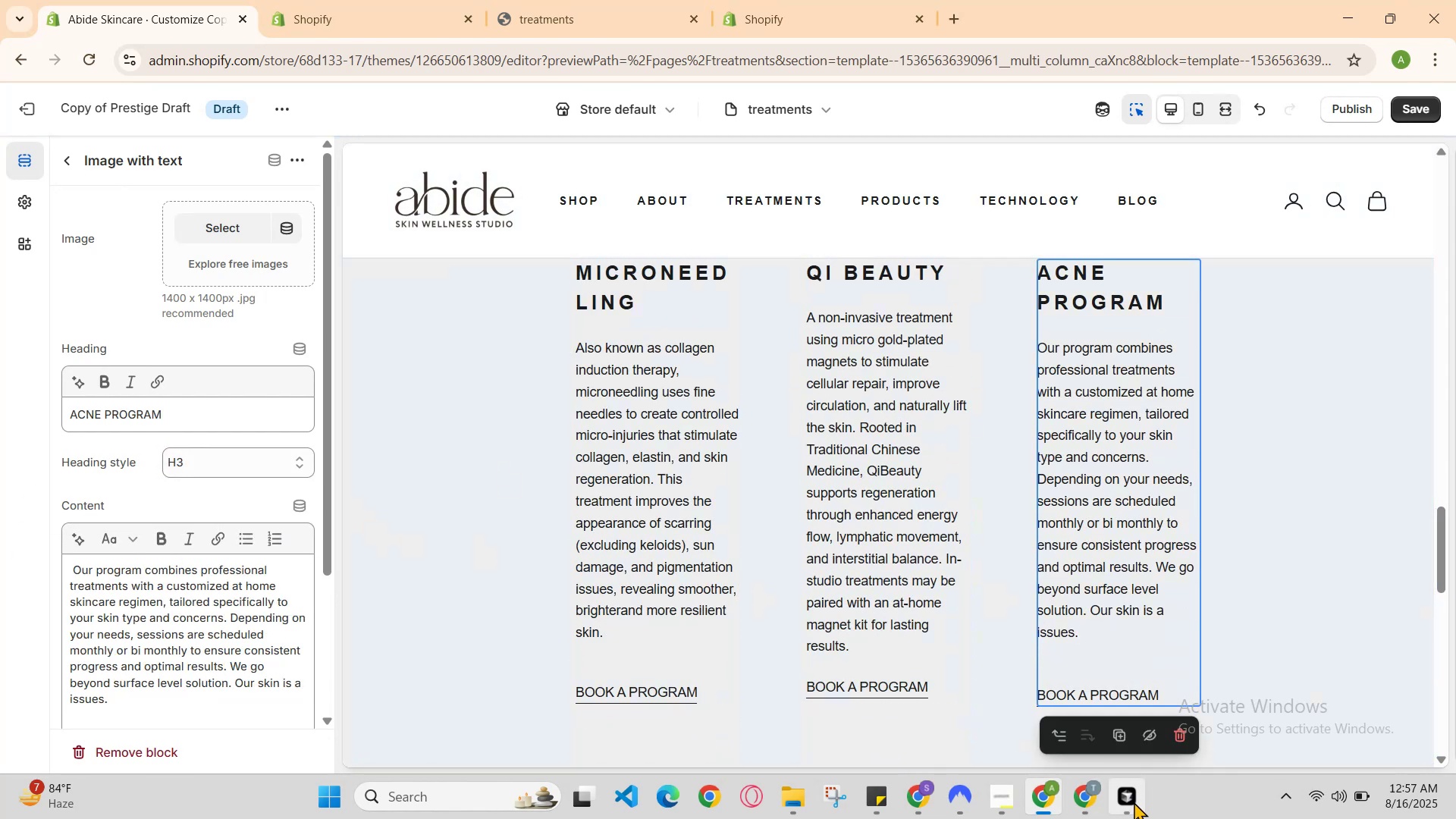 
scroll: coordinate [957, 482], scroll_direction: down, amount: 2.0
 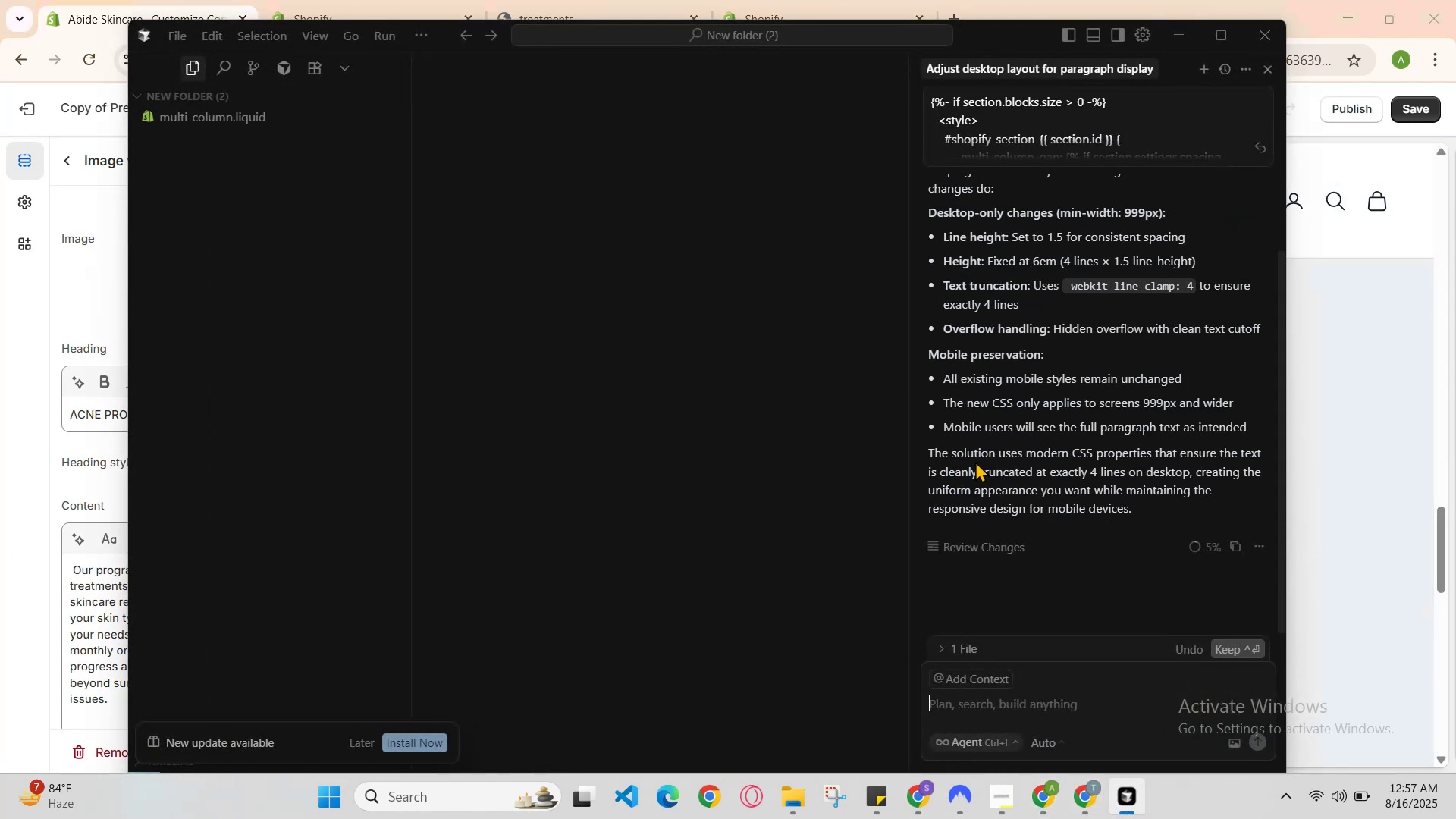 
scroll: coordinate [791, 422], scroll_direction: up, amount: 1.0
 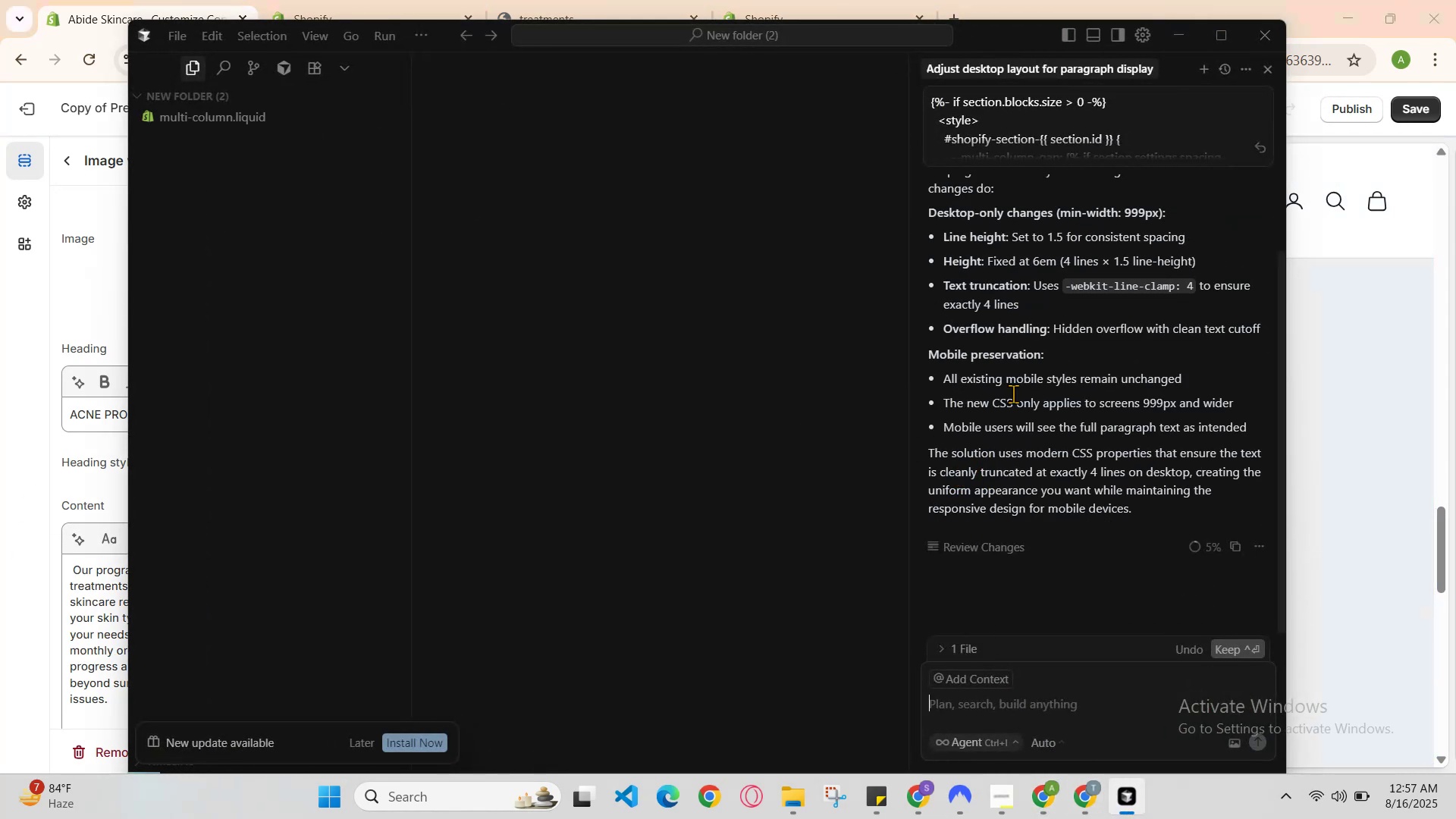 
scroll: coordinate [490, 480], scroll_direction: down, amount: 5.0
 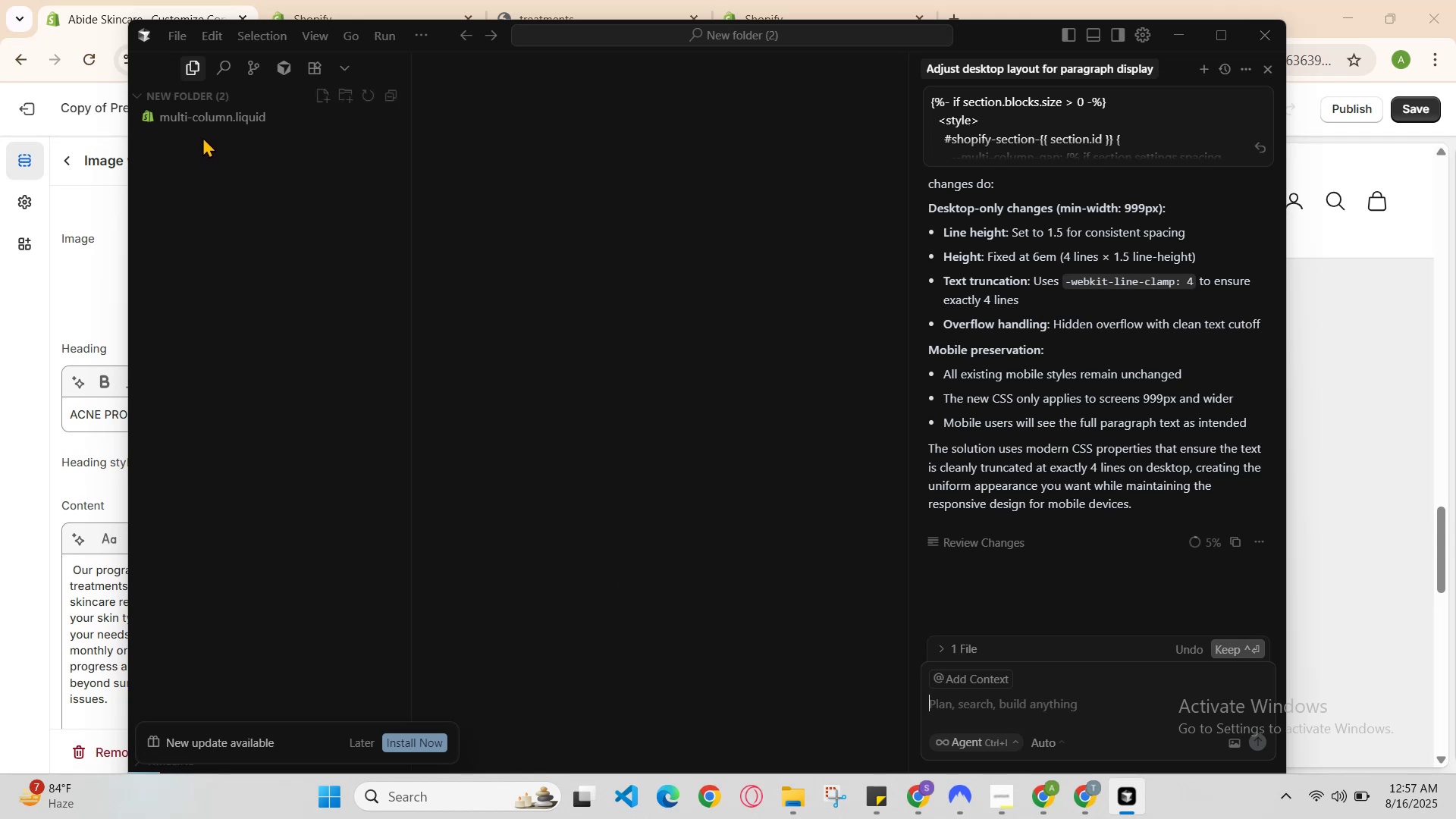 
left_click([214, 116])
 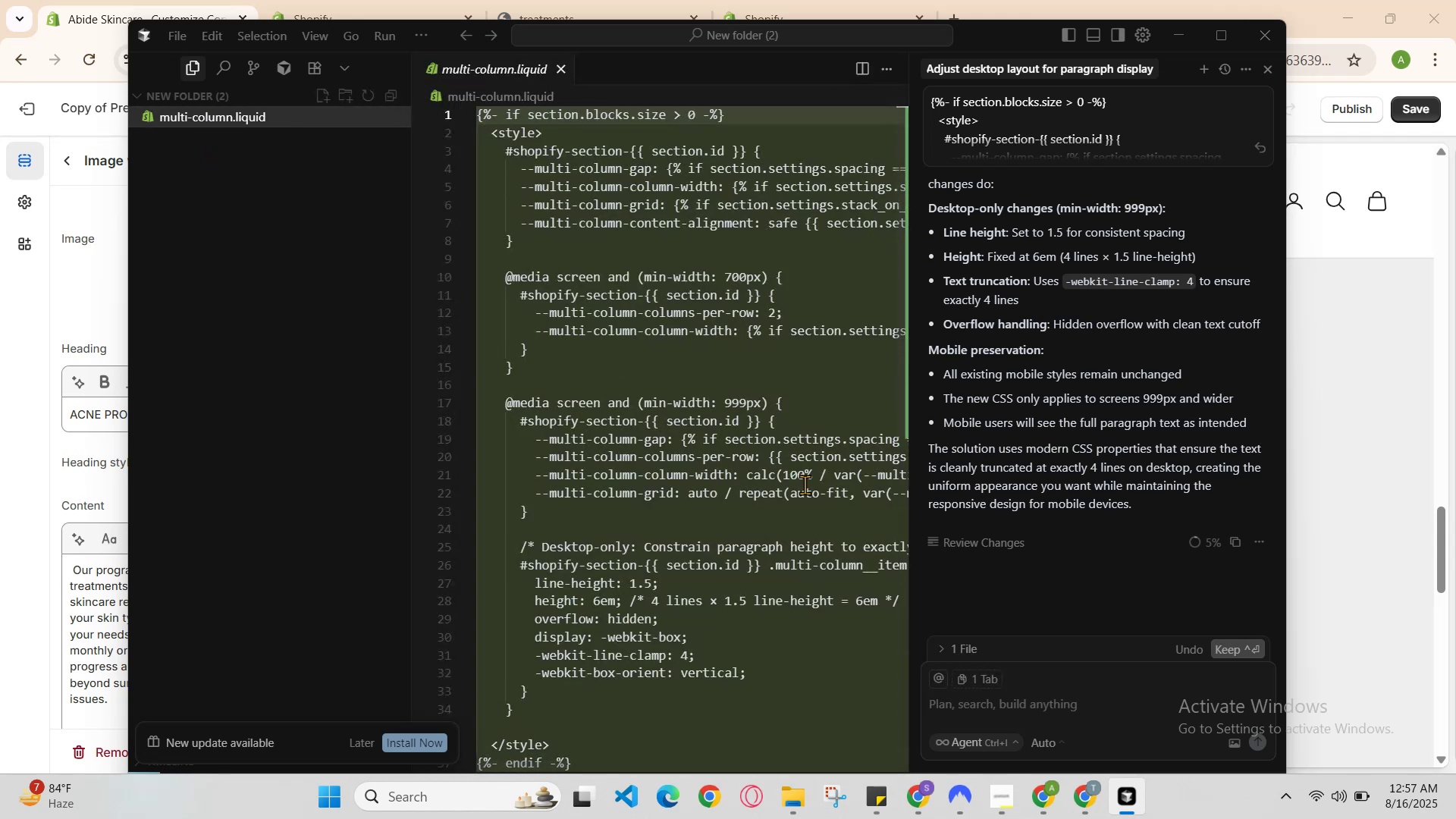 
key(Control+A)
 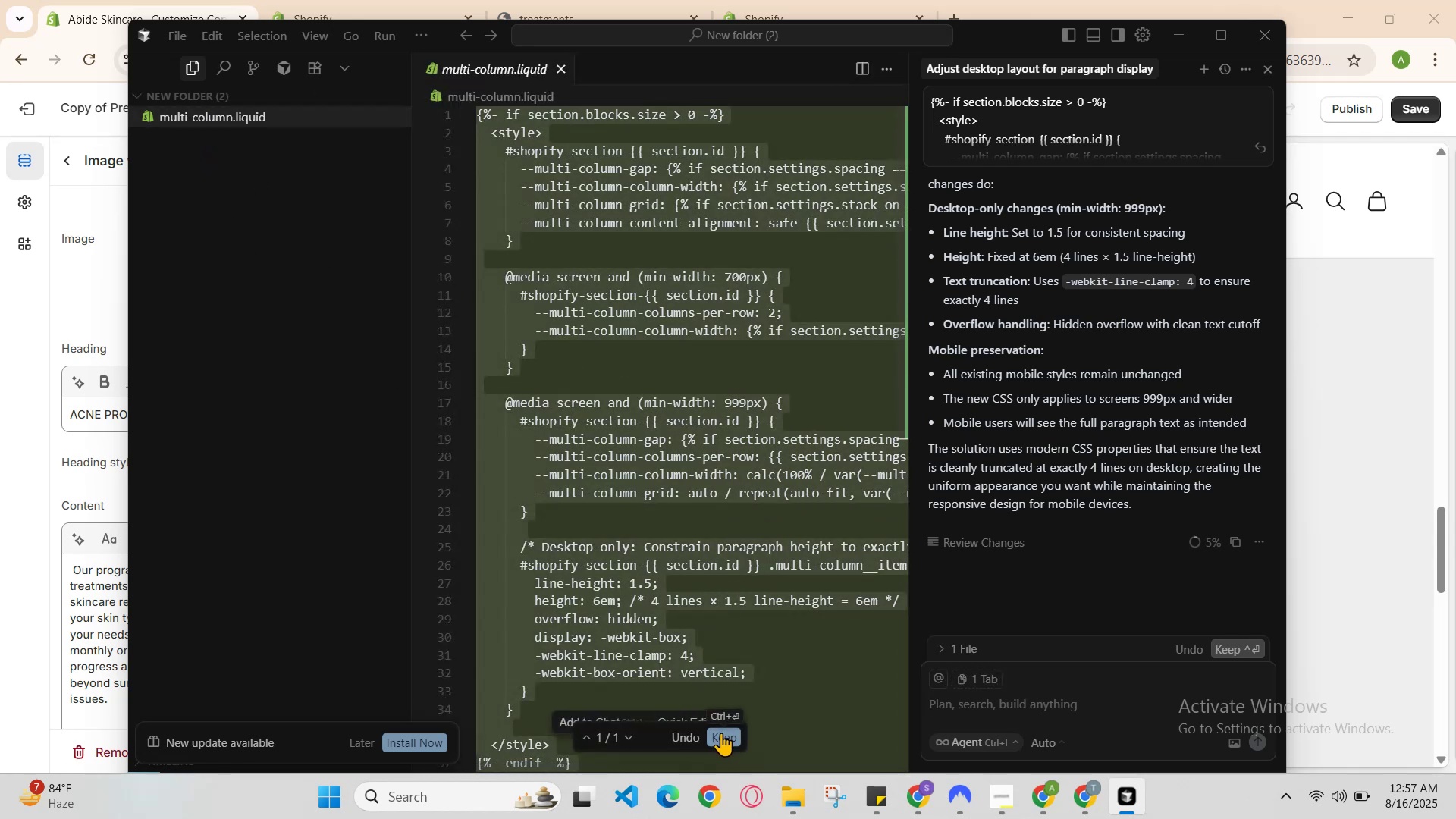 
left_click([721, 733])
 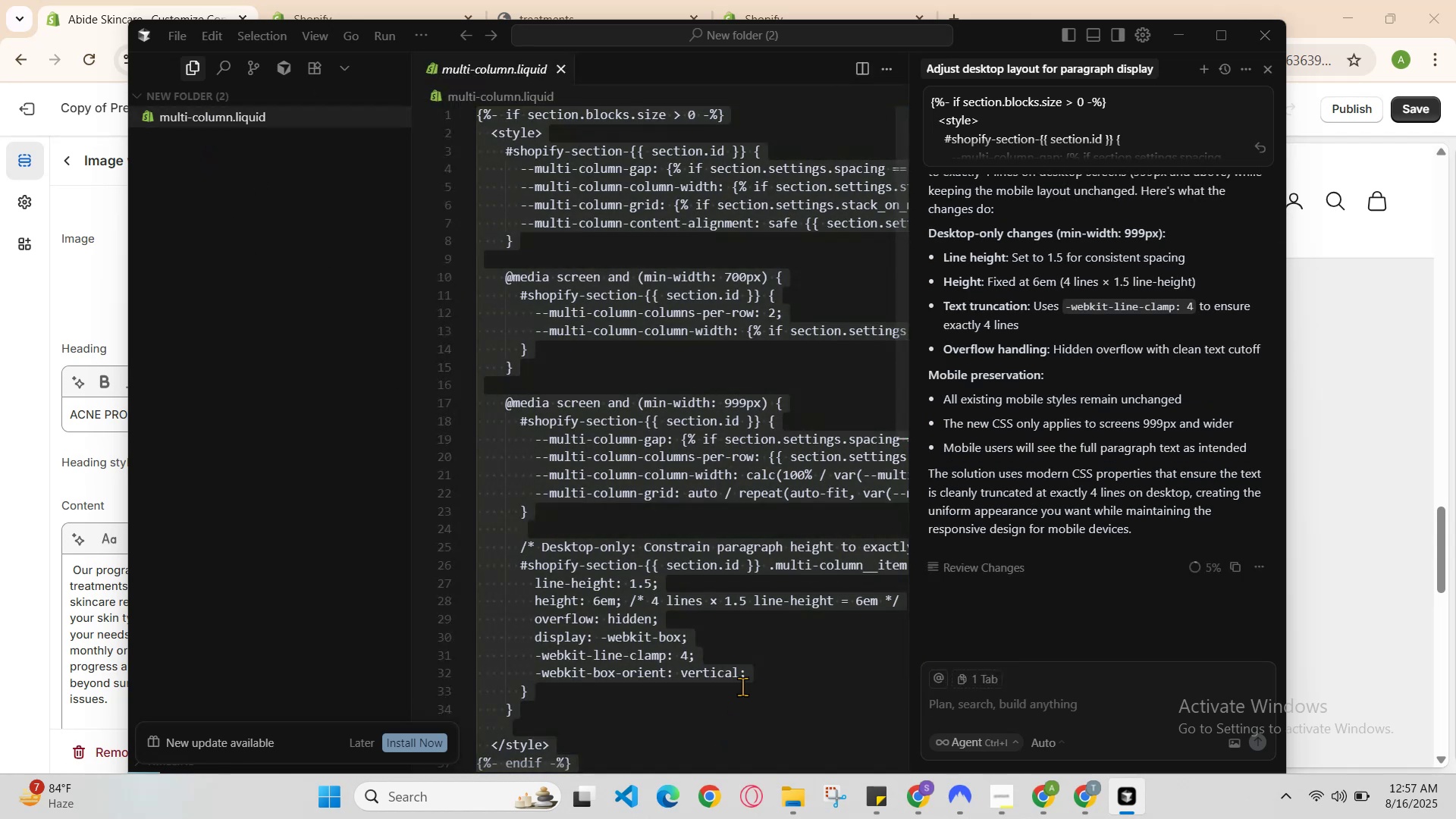 
left_click([767, 684])
 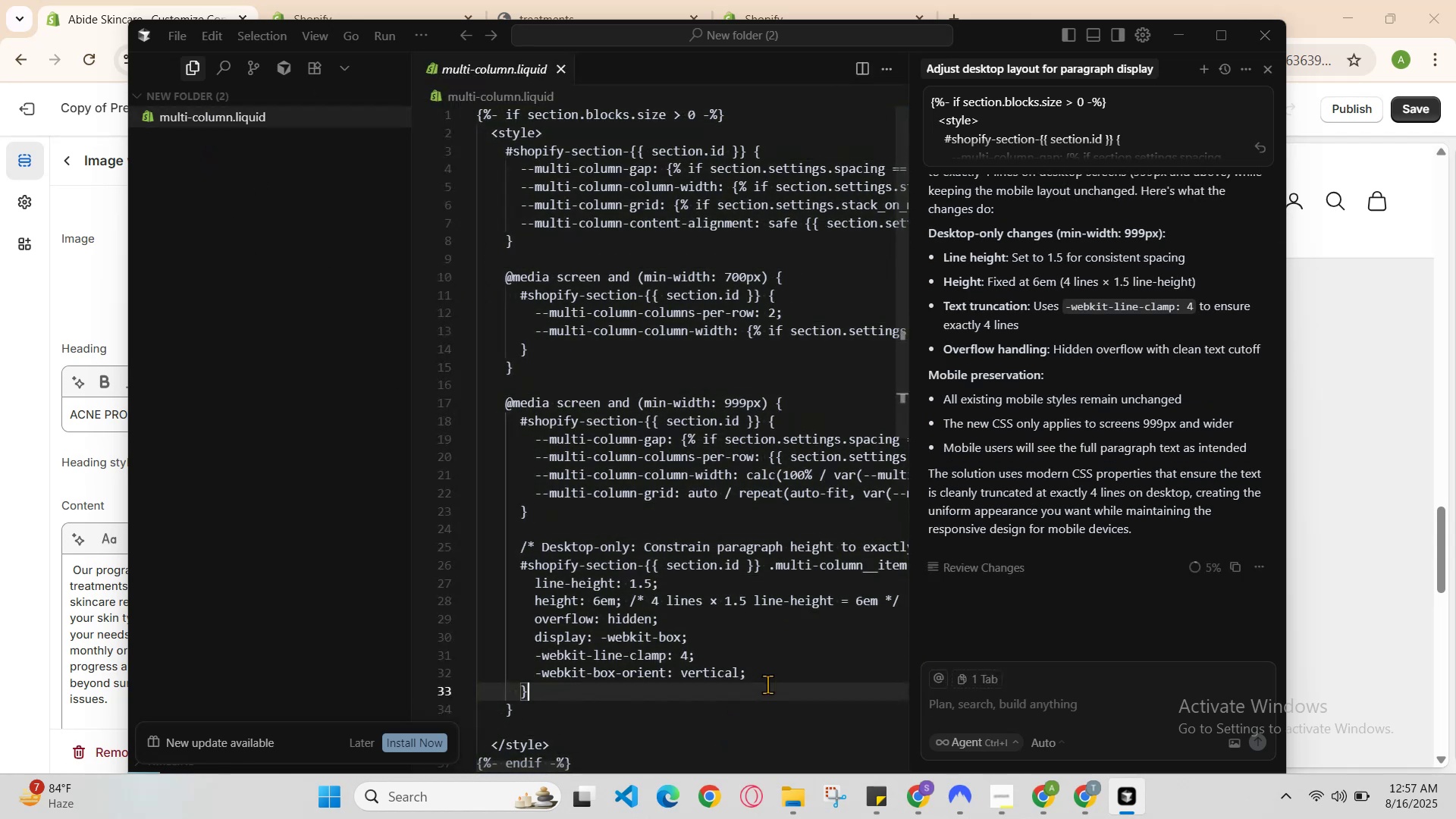 
key(Control+A)
 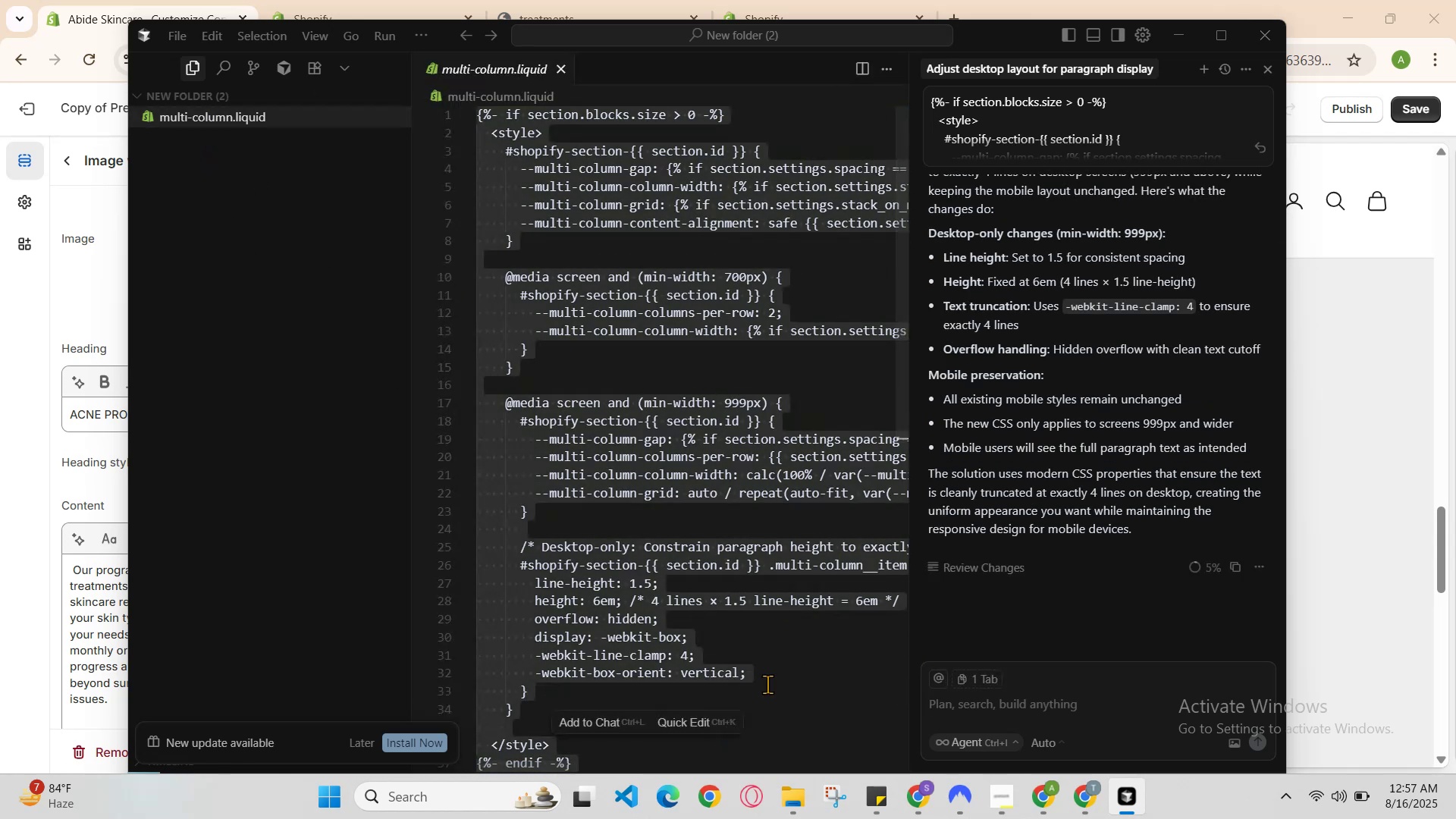 
hold_key(key=ControlLeft, duration=0.86)
 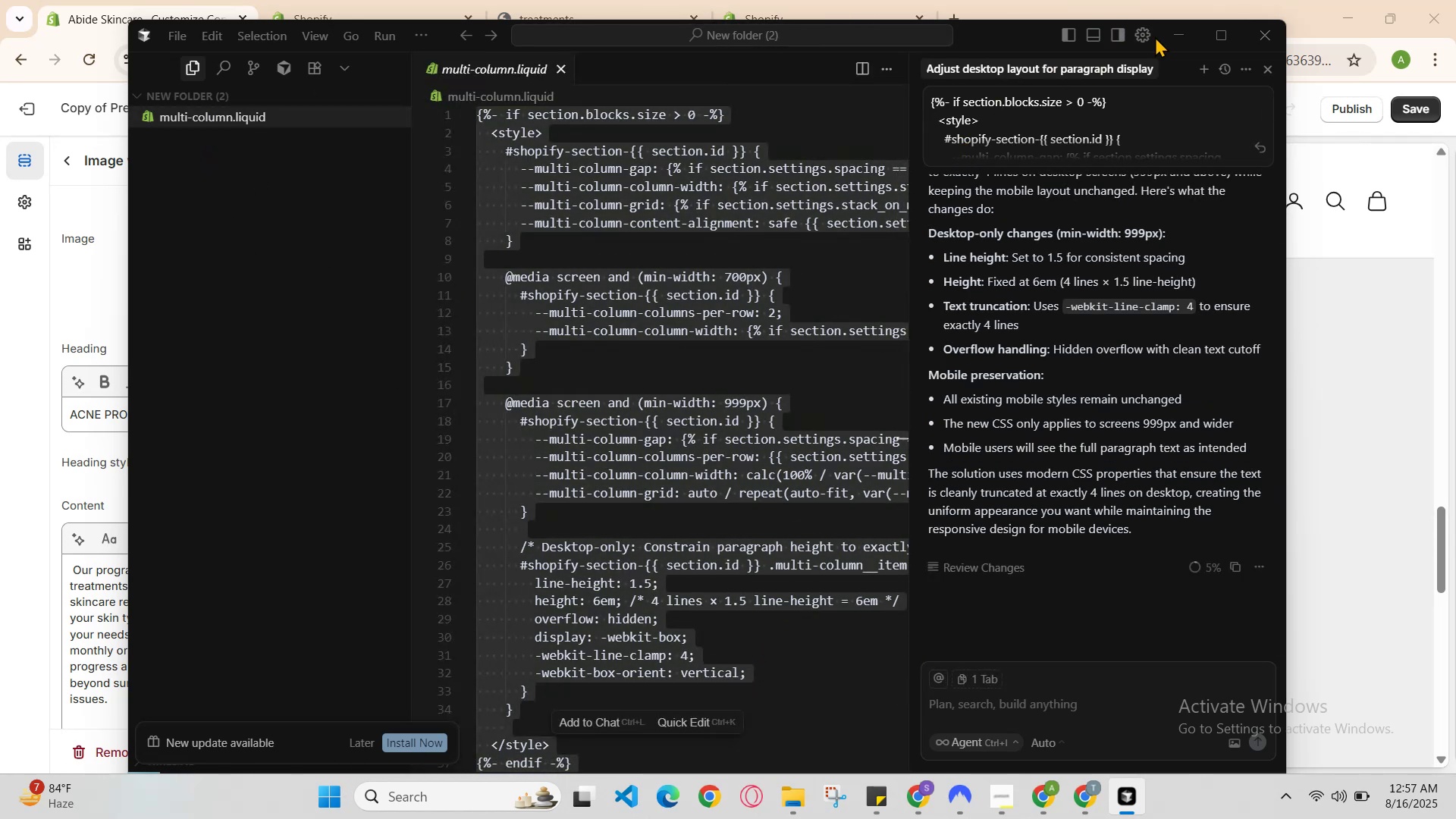 
hold_key(key=C, duration=0.31)
 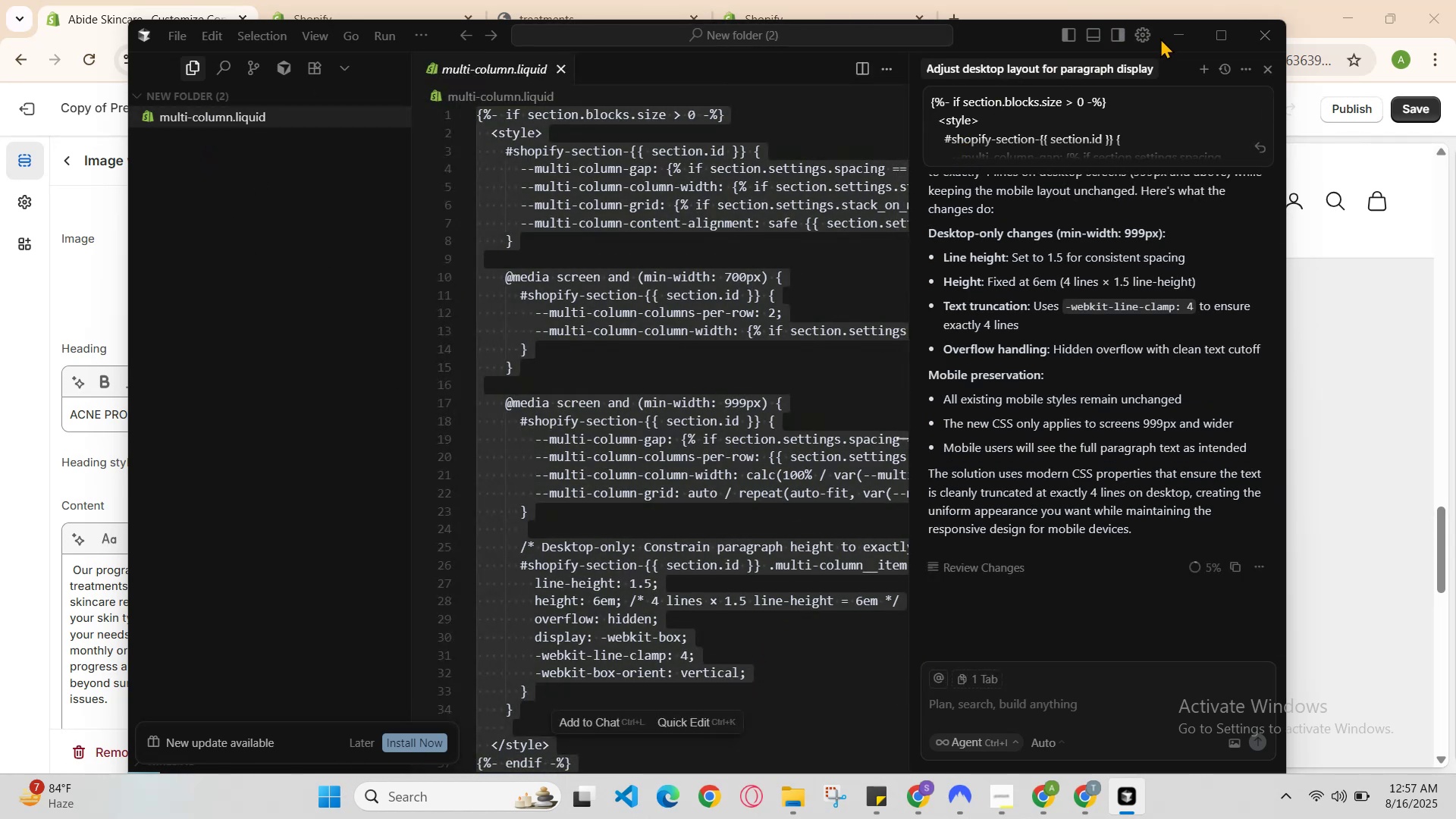 
left_click([1166, 37])
 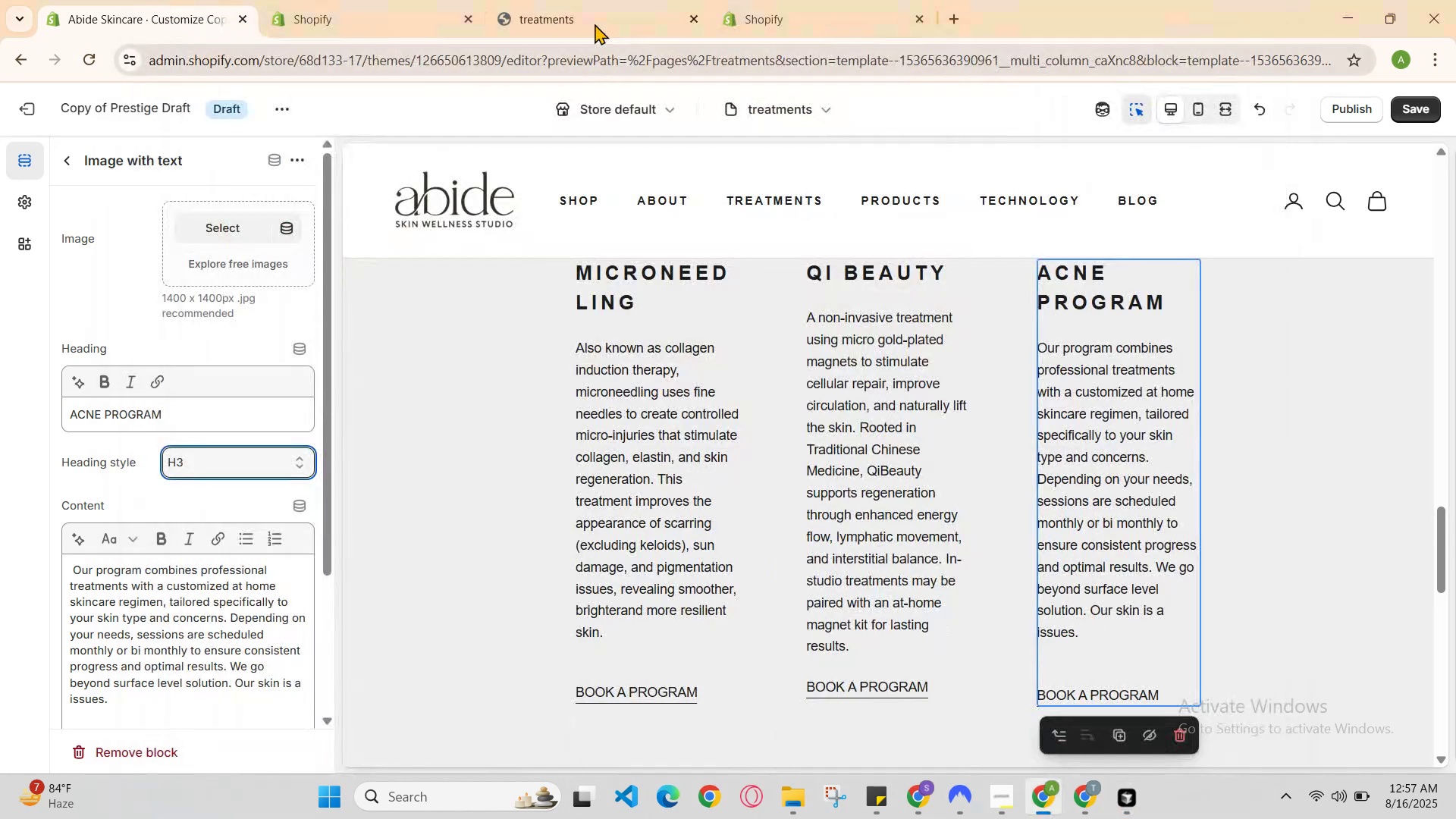 
left_click([573, 0])
 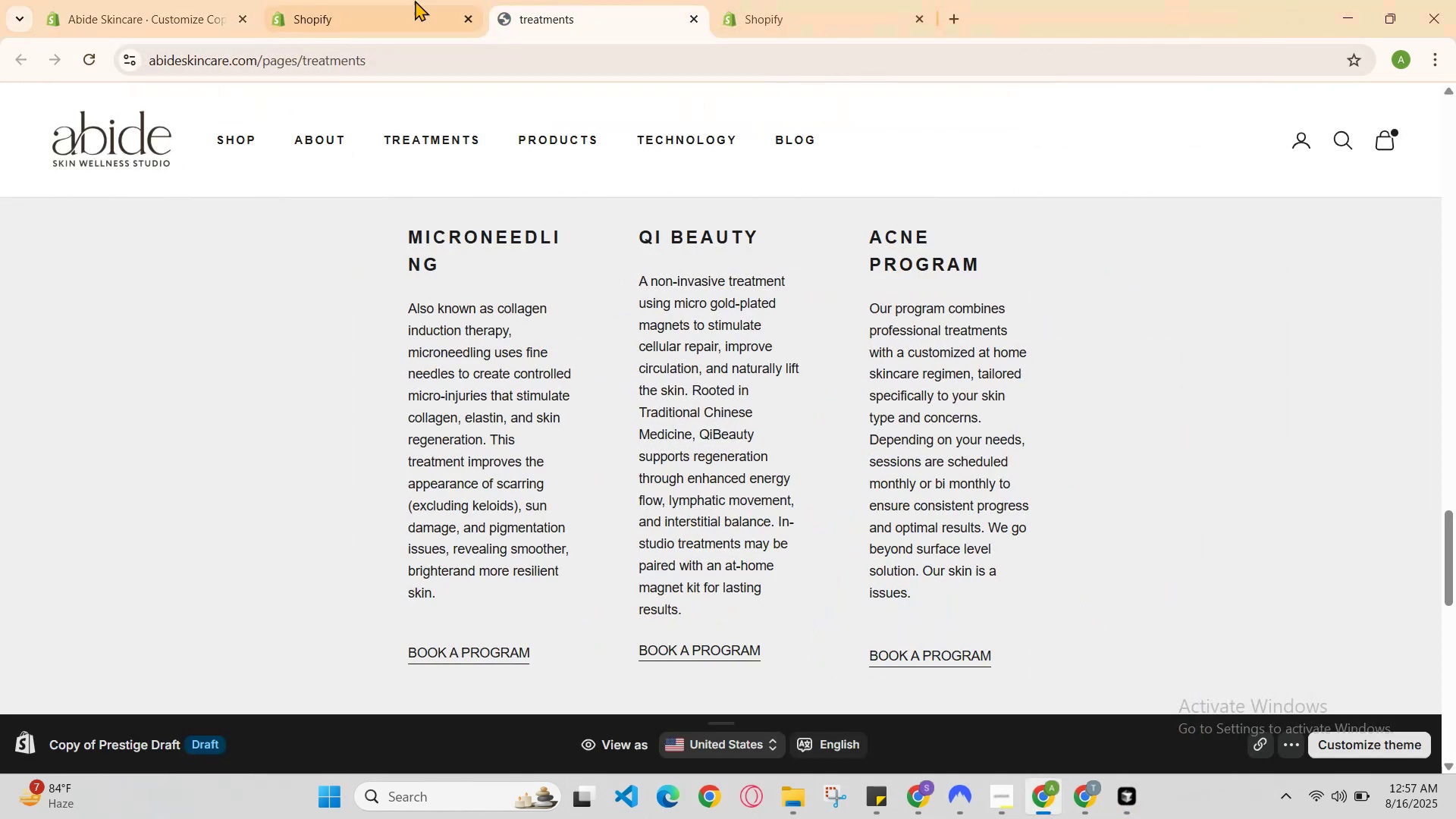 
left_click([382, 0])
 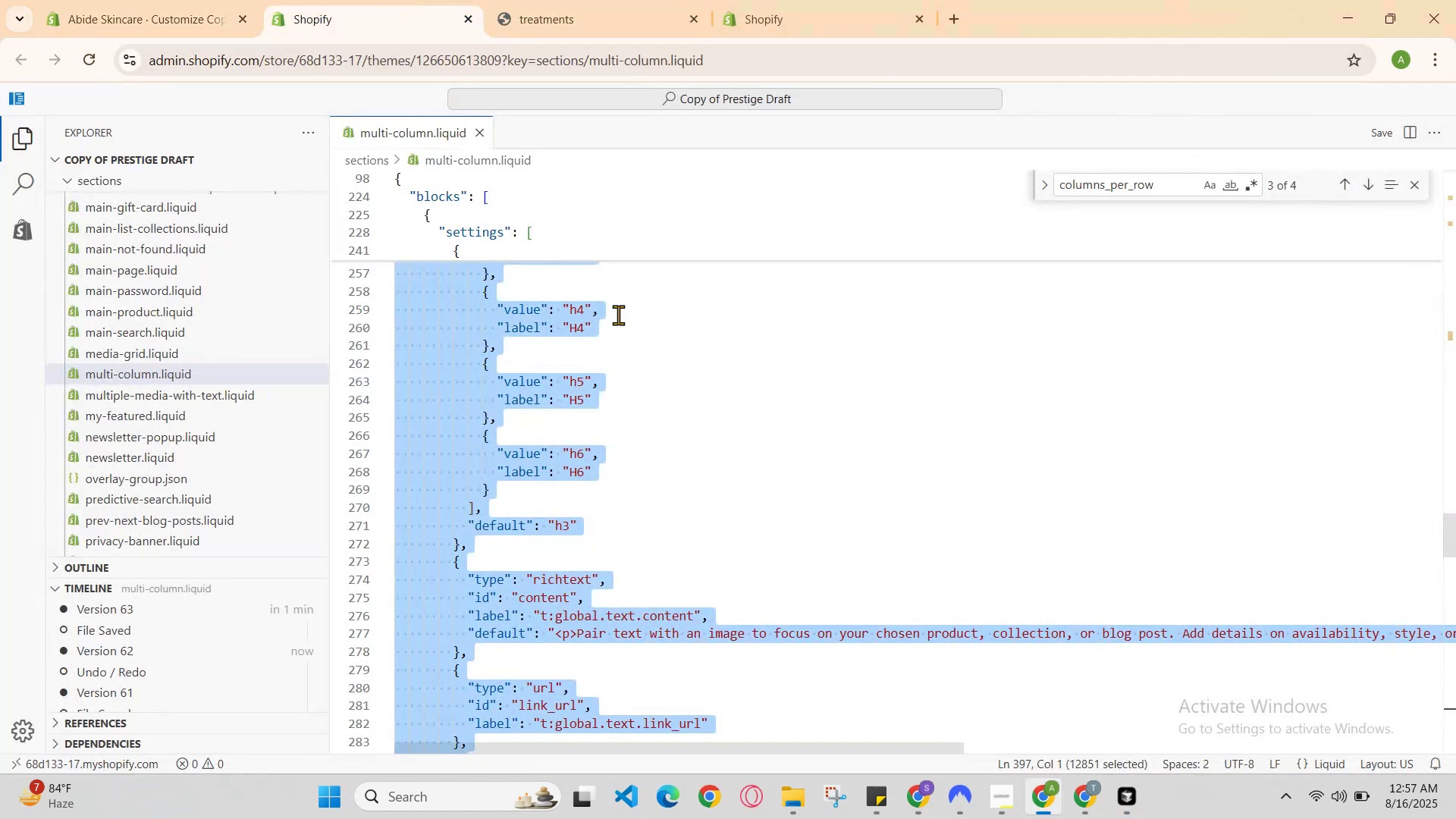 
left_click([827, 467])
 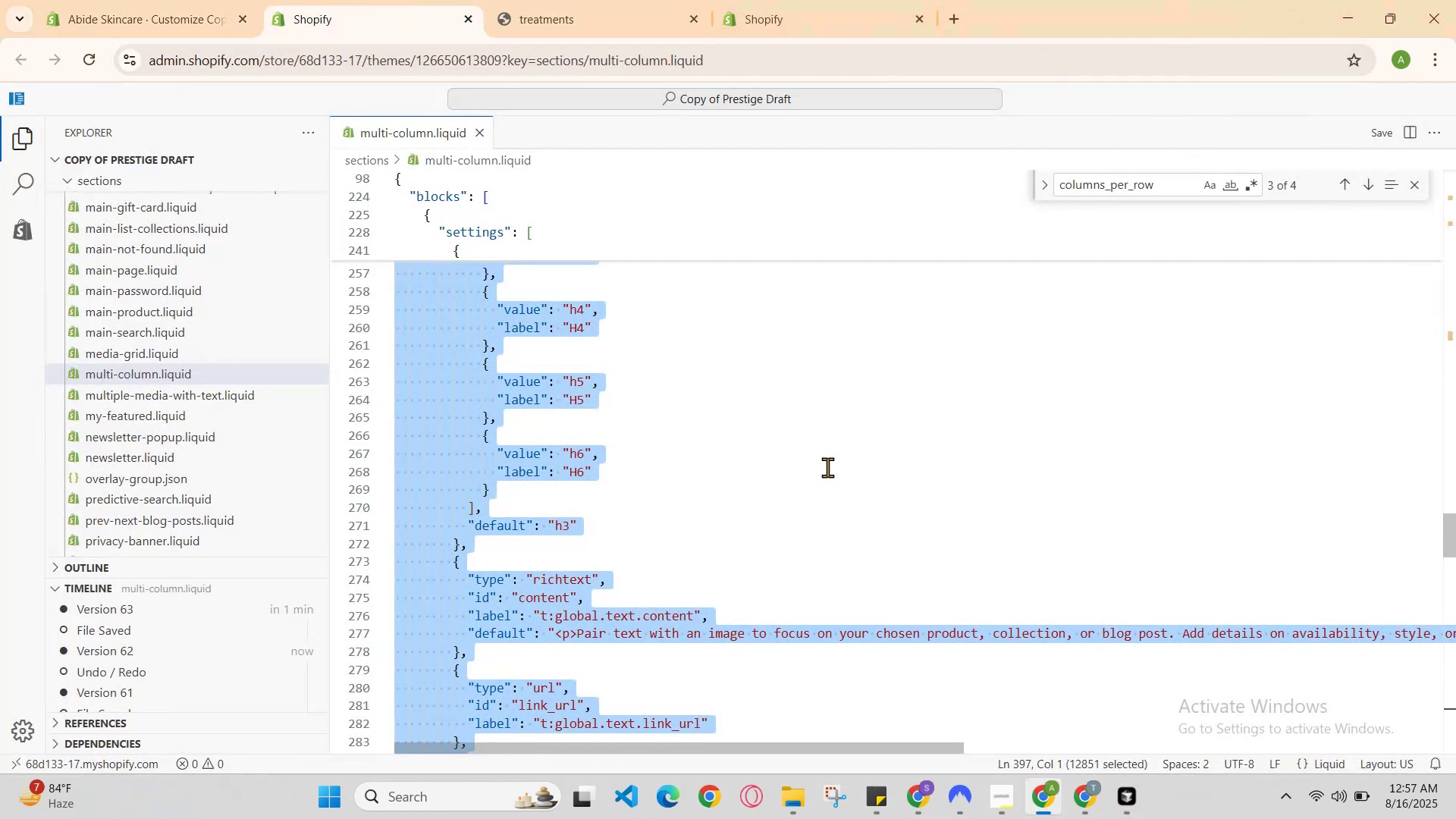 
key(Control+A)
 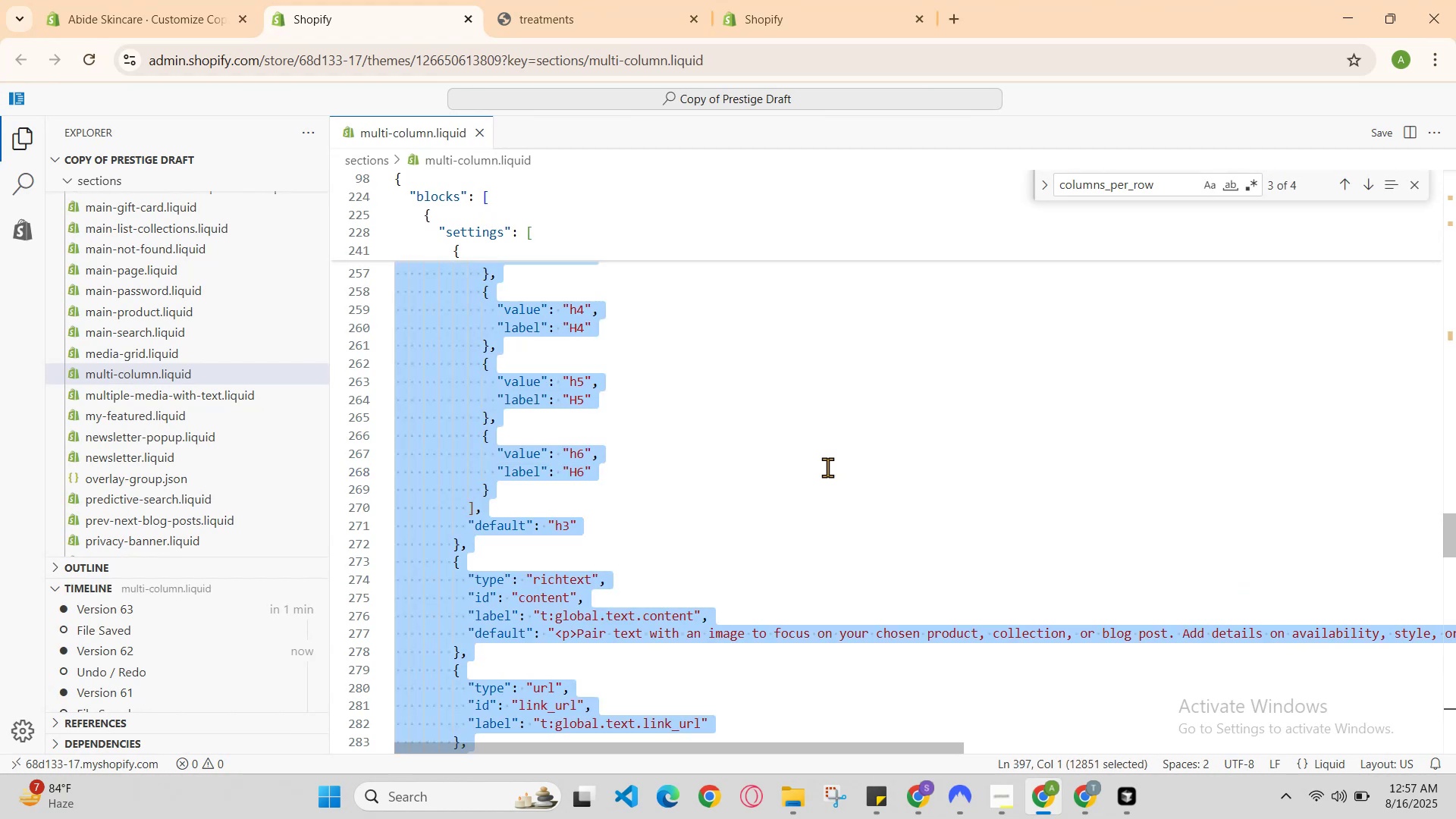 
key(Control+V)
 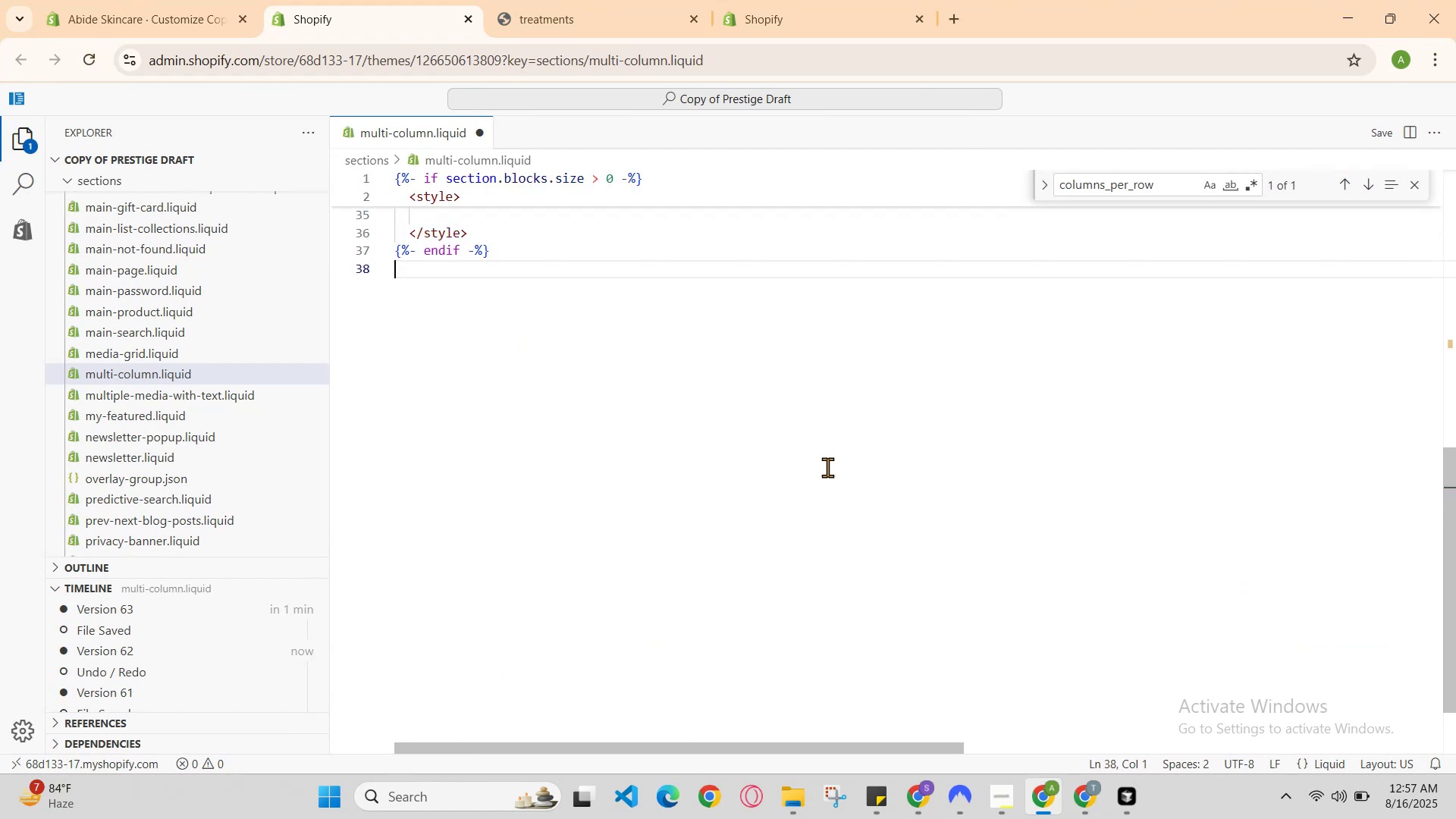 
hold_key(key=ControlLeft, duration=0.88)
 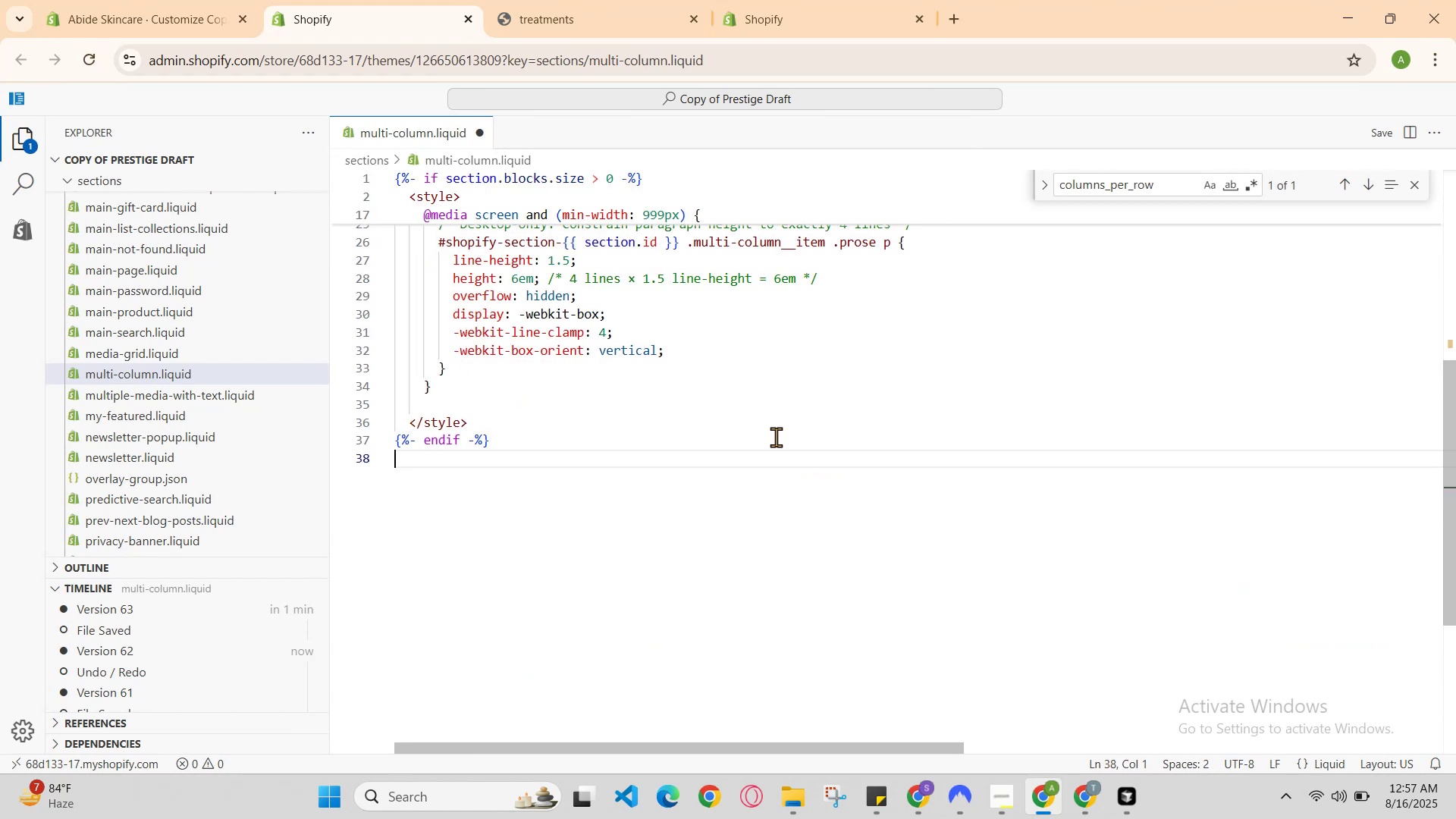 
hold_key(key=S, duration=0.33)
 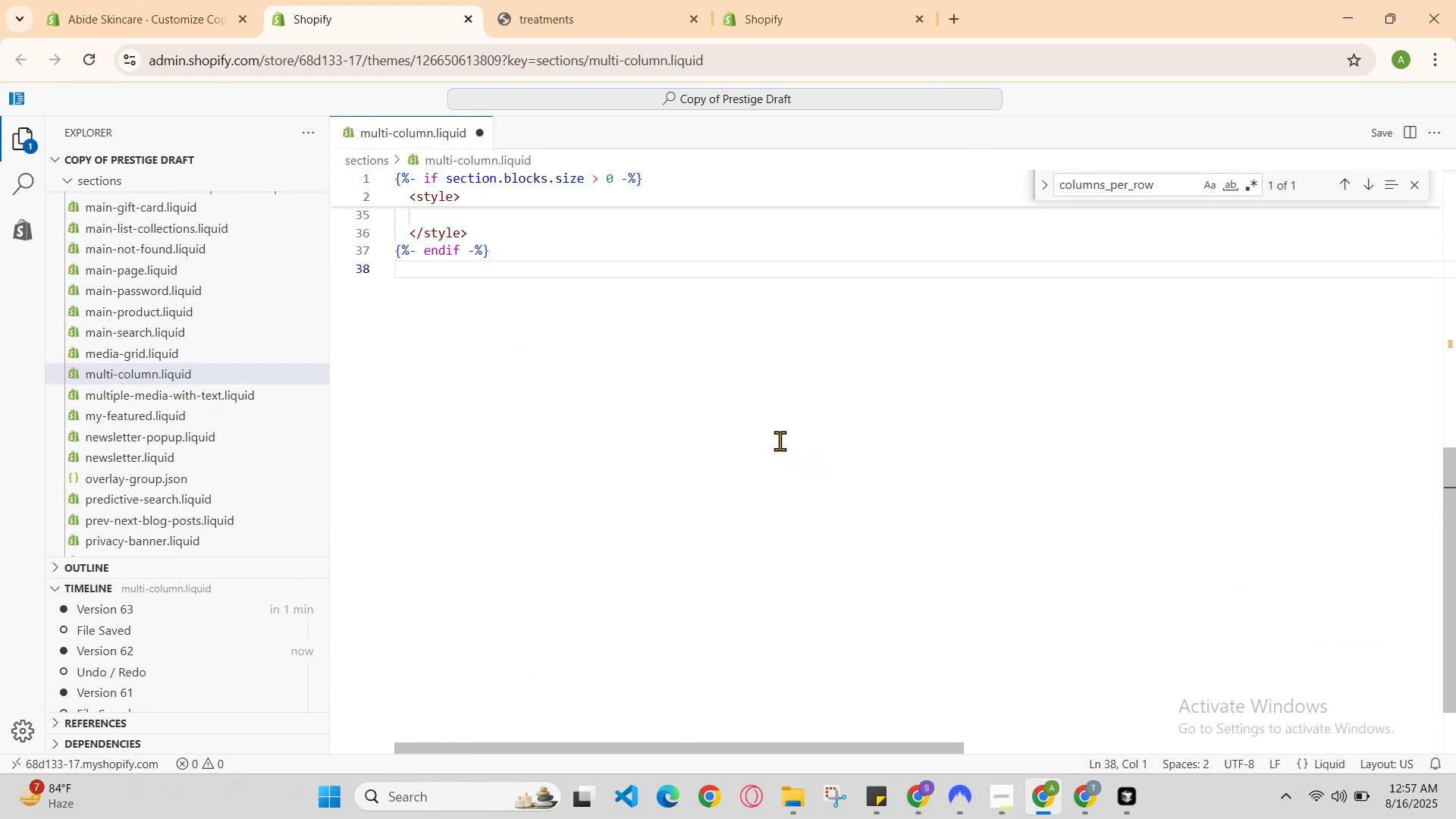 
scroll: coordinate [776, 437], scroll_direction: up, amount: 21.0
 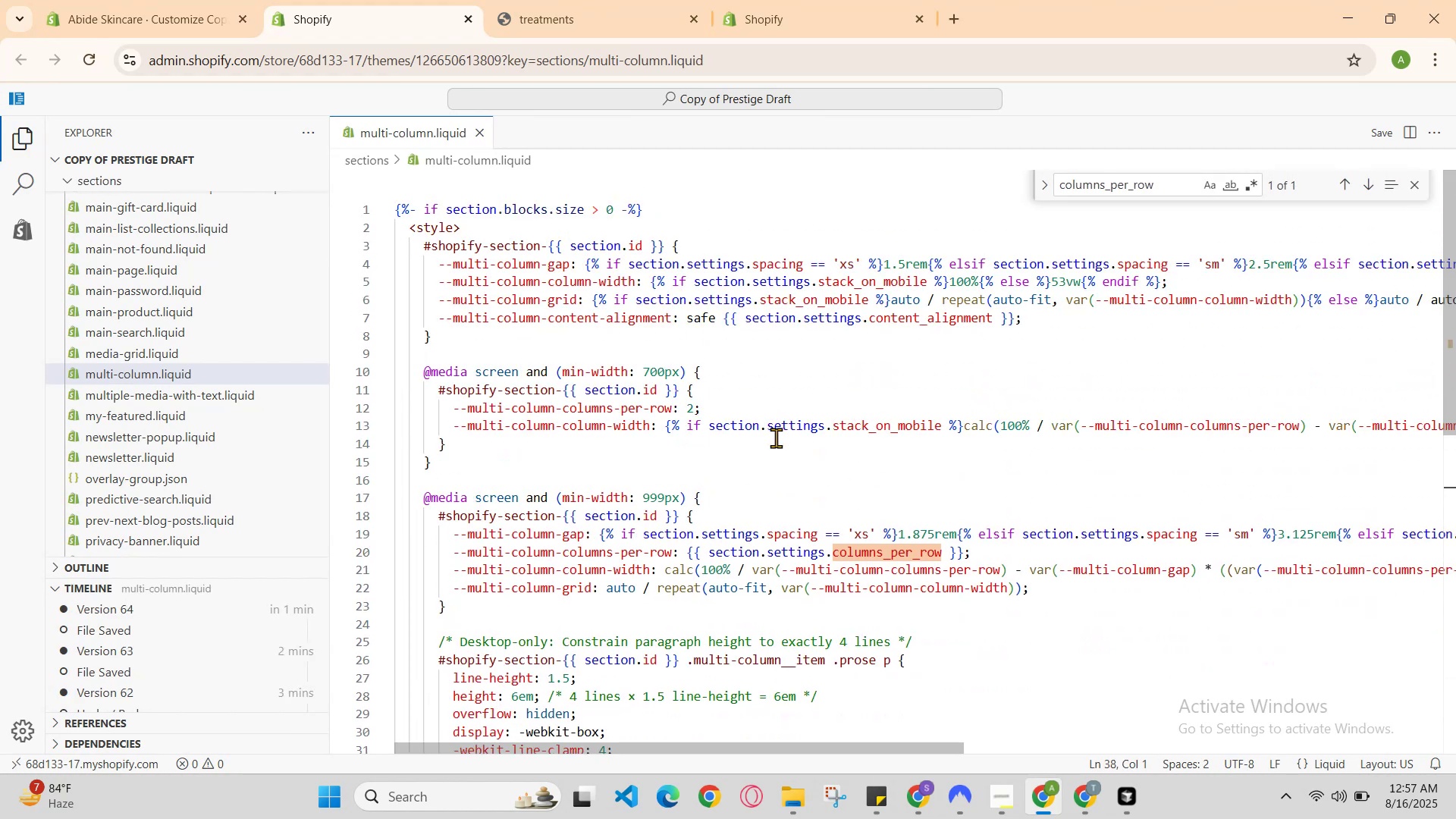 
scroll: coordinate [776, 438], scroll_direction: down, amount: 2.0
 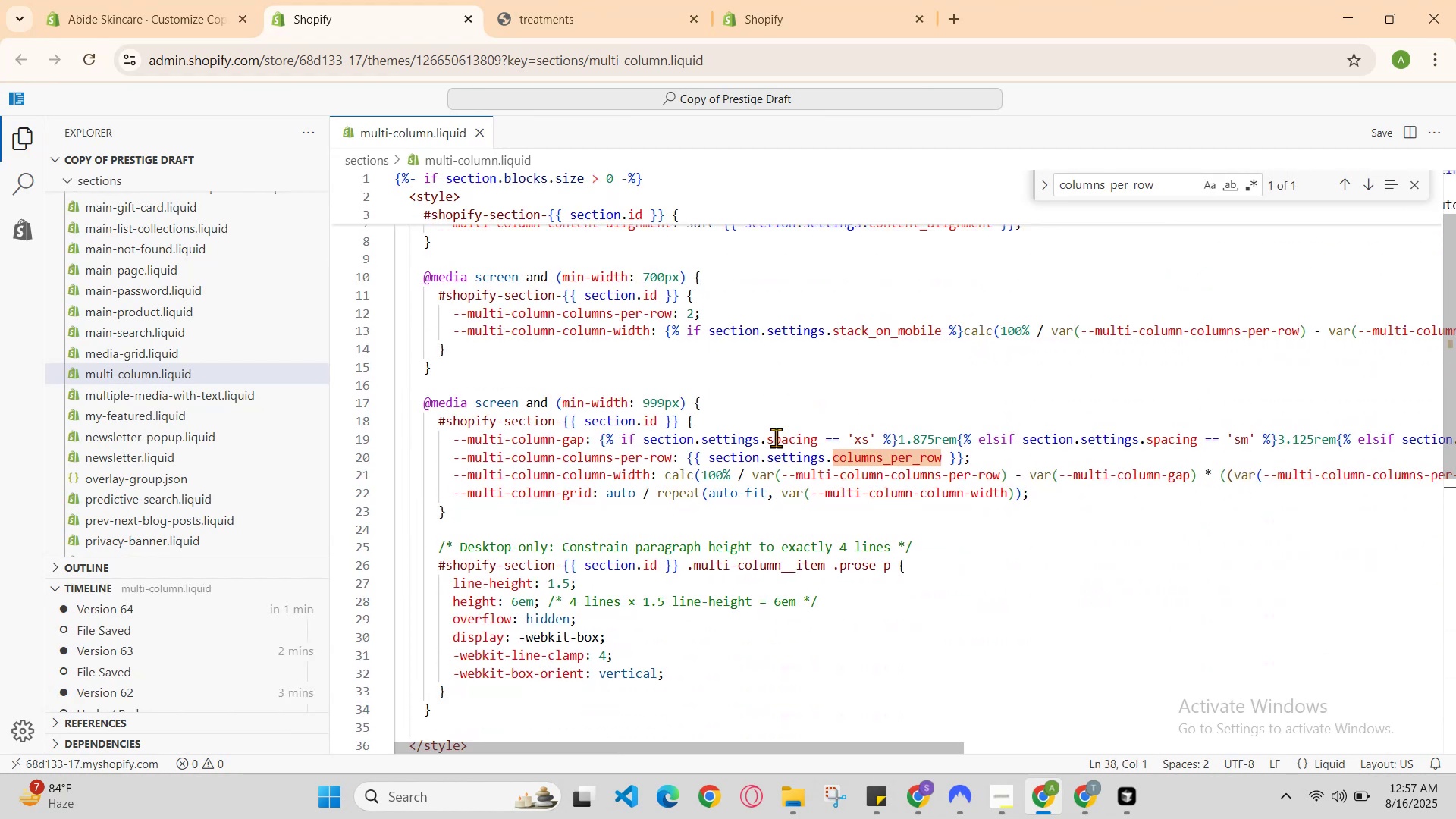 
hold_key(key=ControlLeft, duration=0.81)
 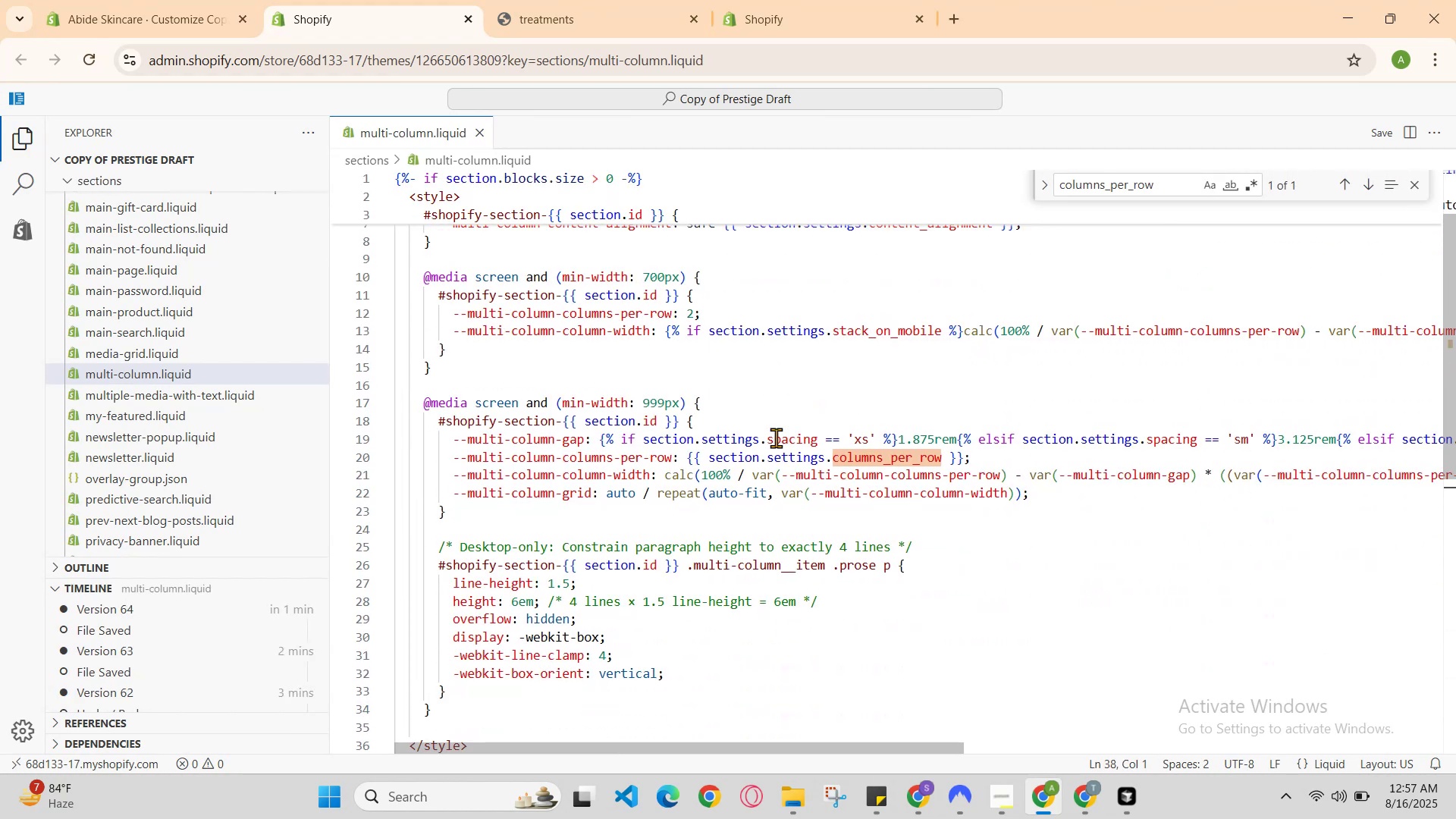 
scroll: coordinate [776, 438], scroll_direction: down, amount: 2.0
 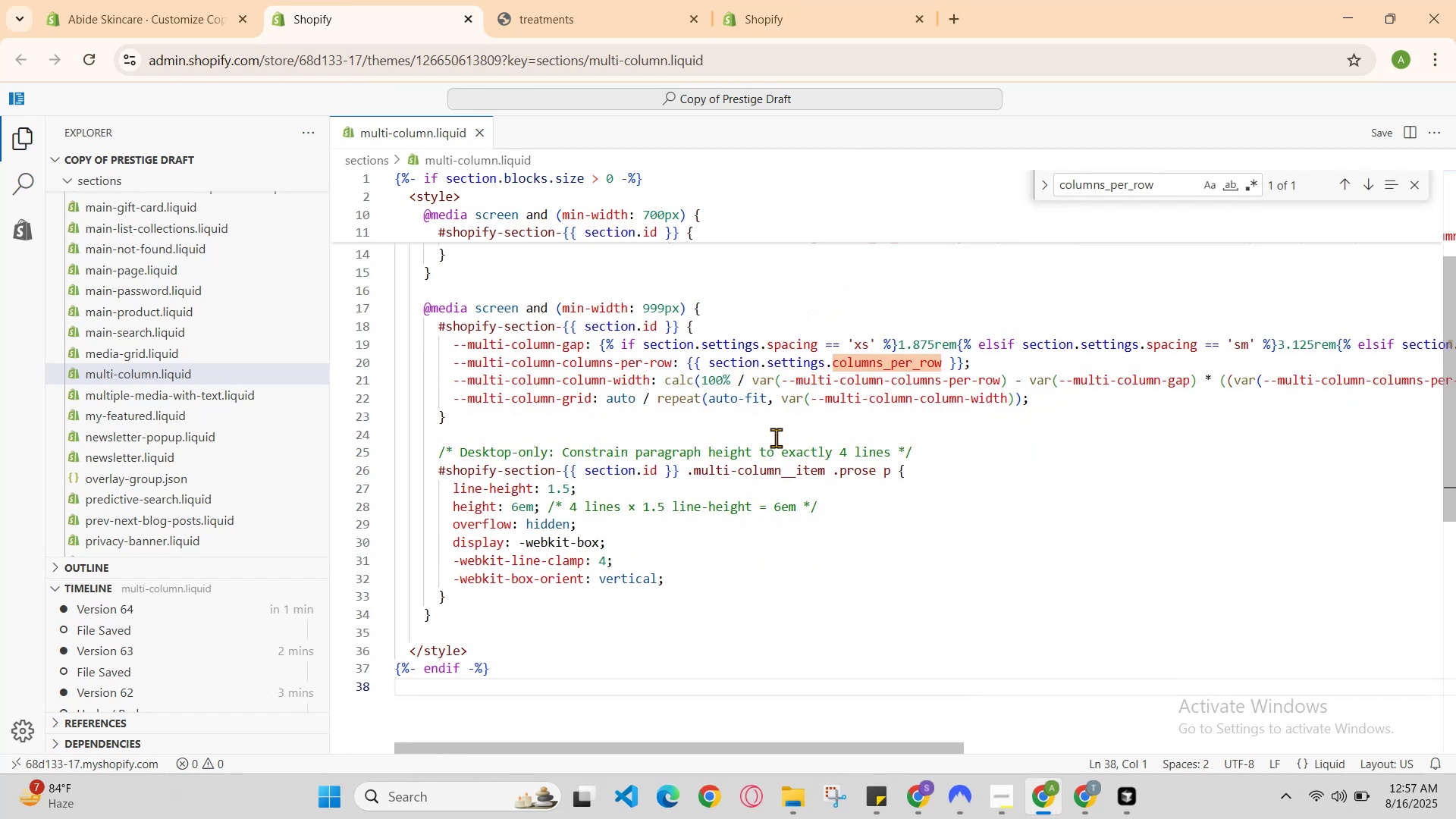 
key(Control+Z)
 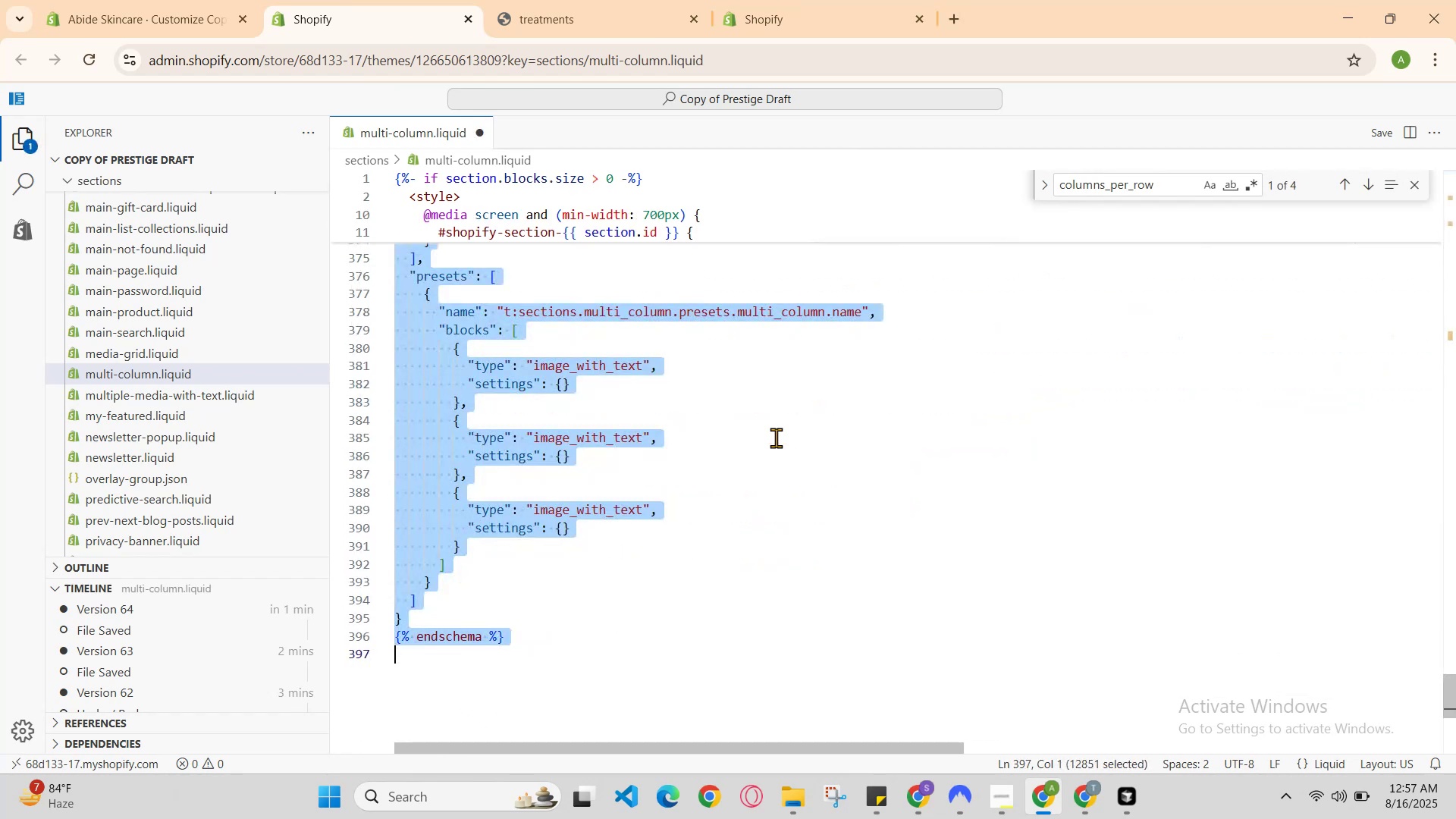 
scroll: coordinate [779, 460], scroll_direction: up, amount: 10.0
 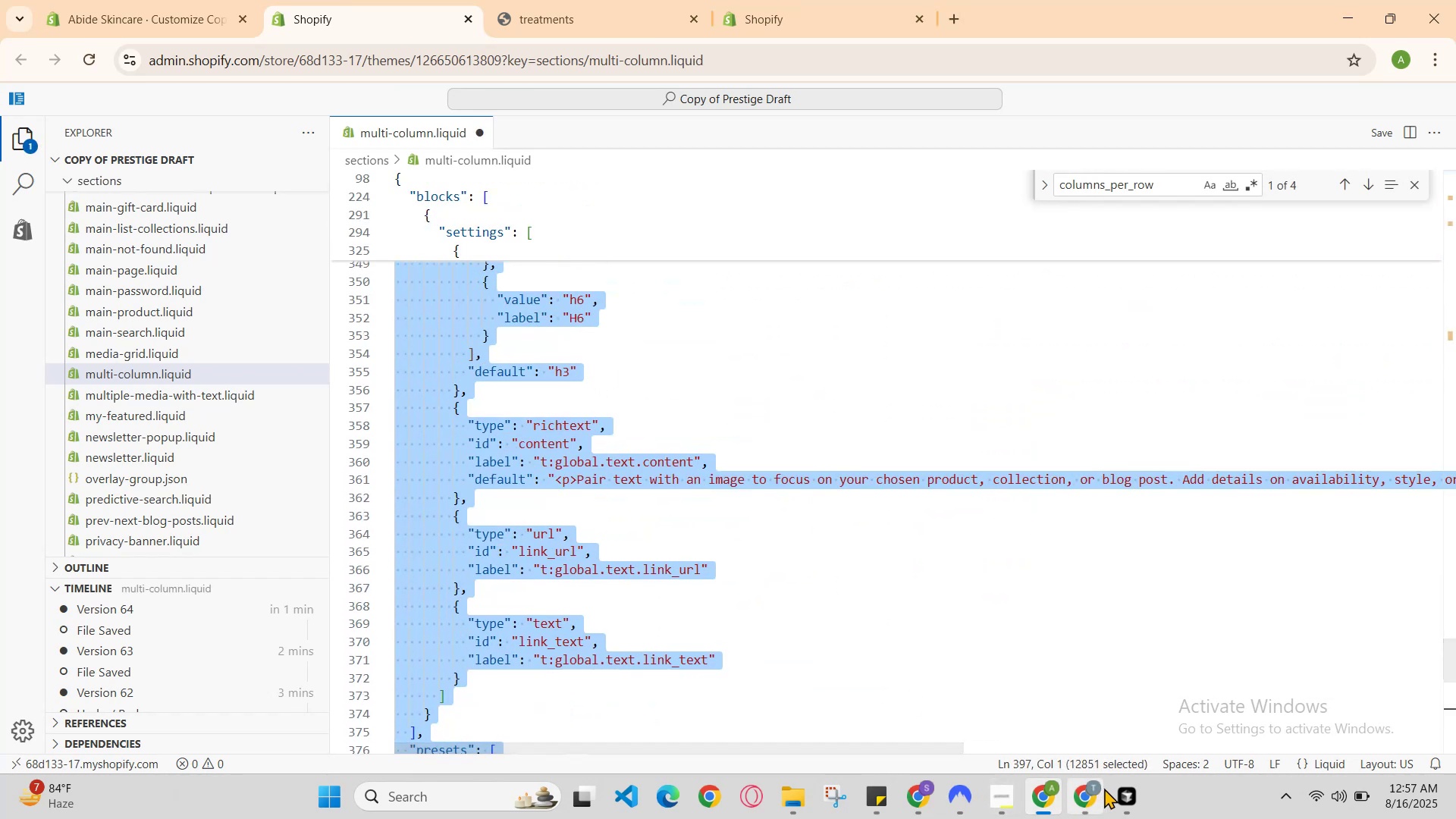 
left_click([1088, 795])
 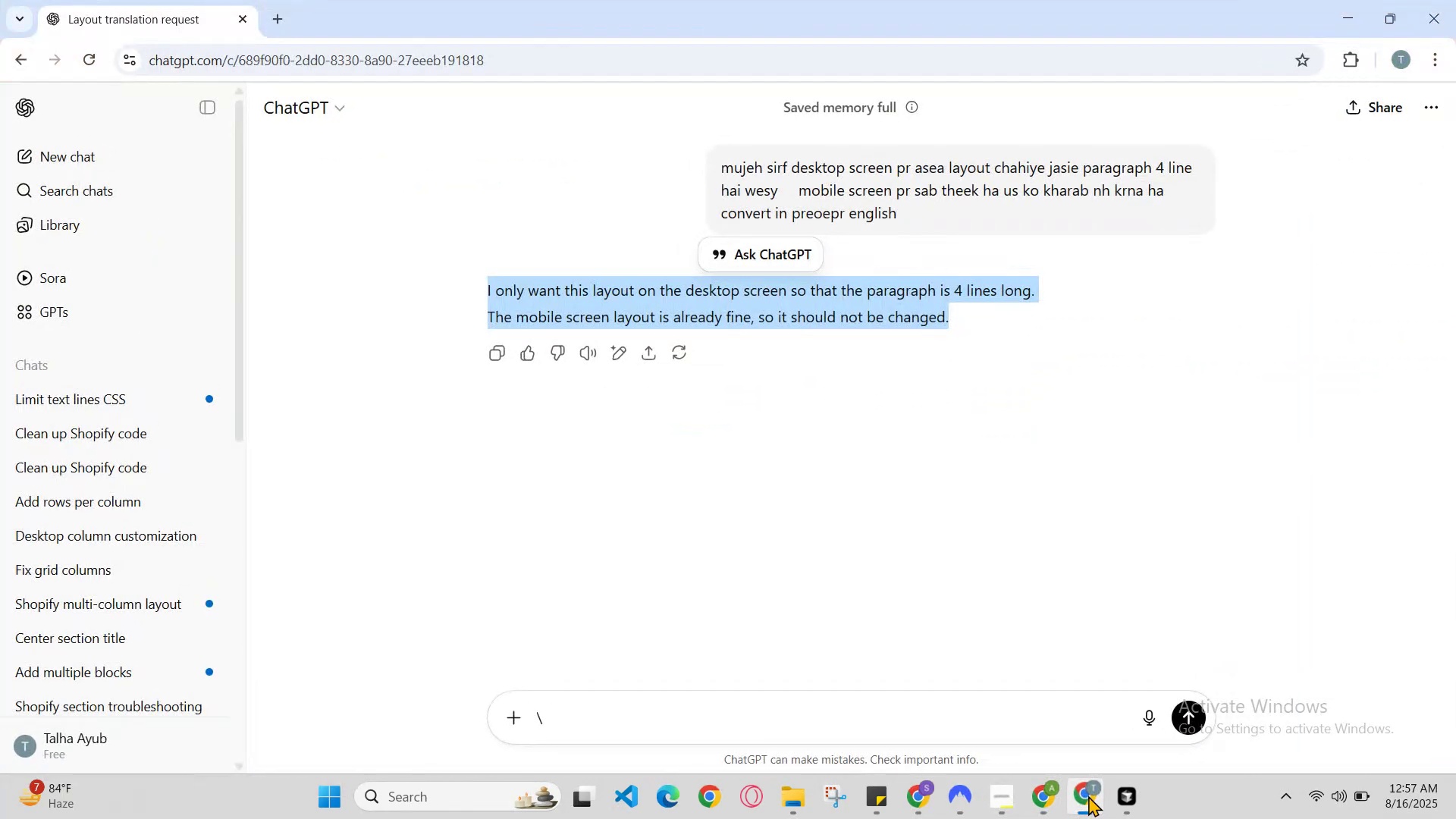 
left_click([1088, 795])
 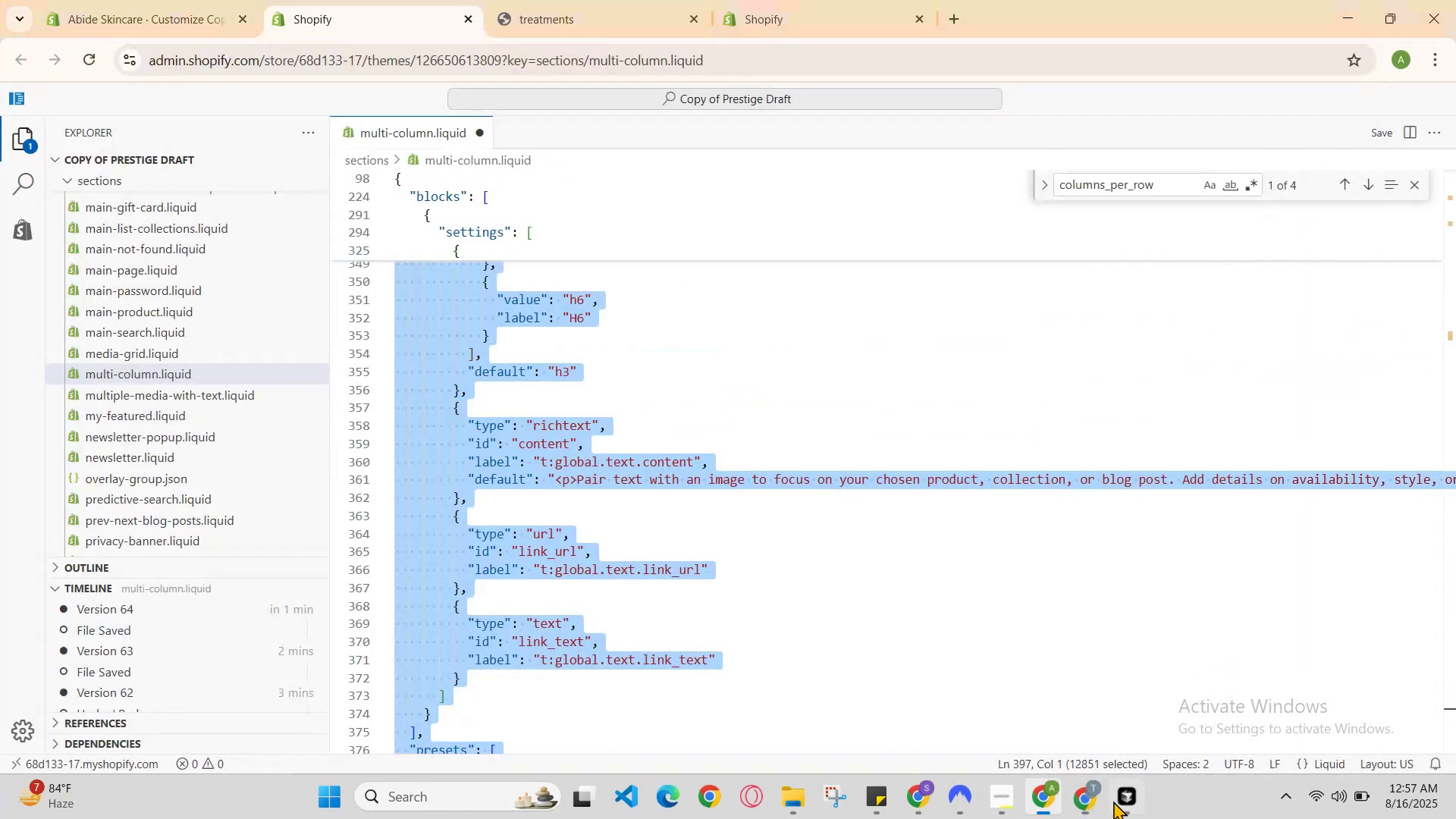 
left_click([1122, 801])
 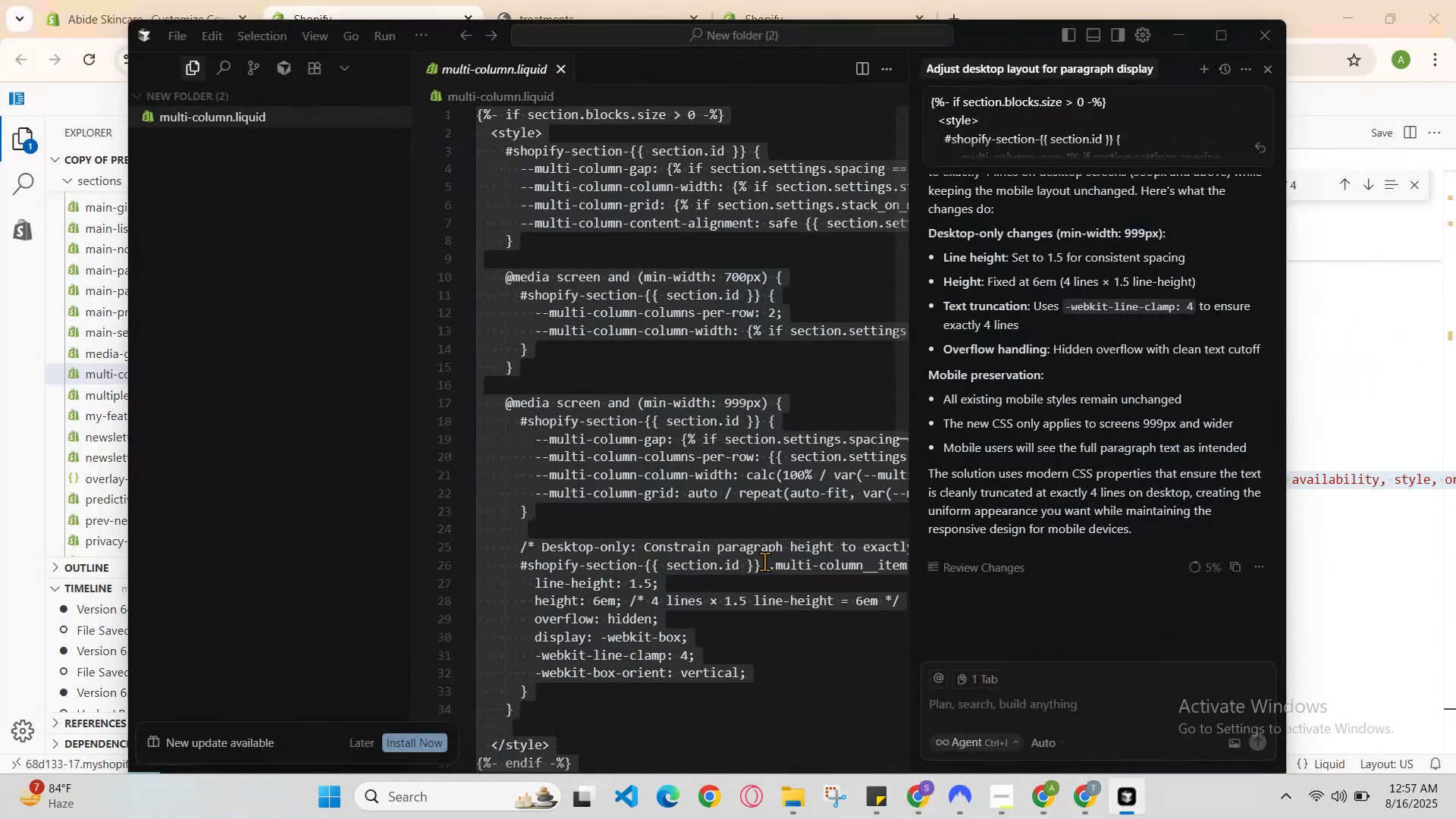 
scroll: coordinate [764, 561], scroll_direction: down, amount: 1.0
 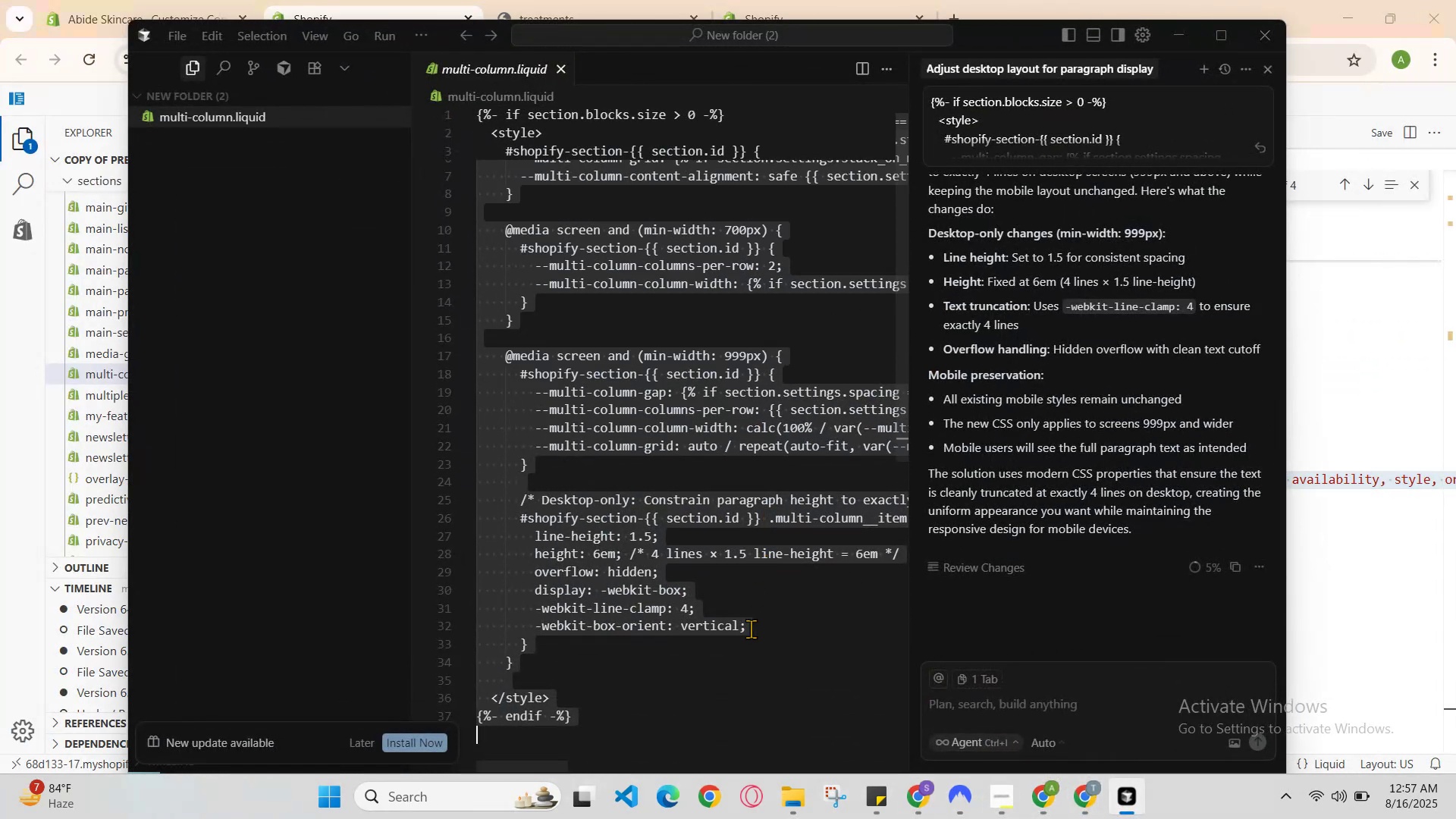 
left_click([747, 652])
 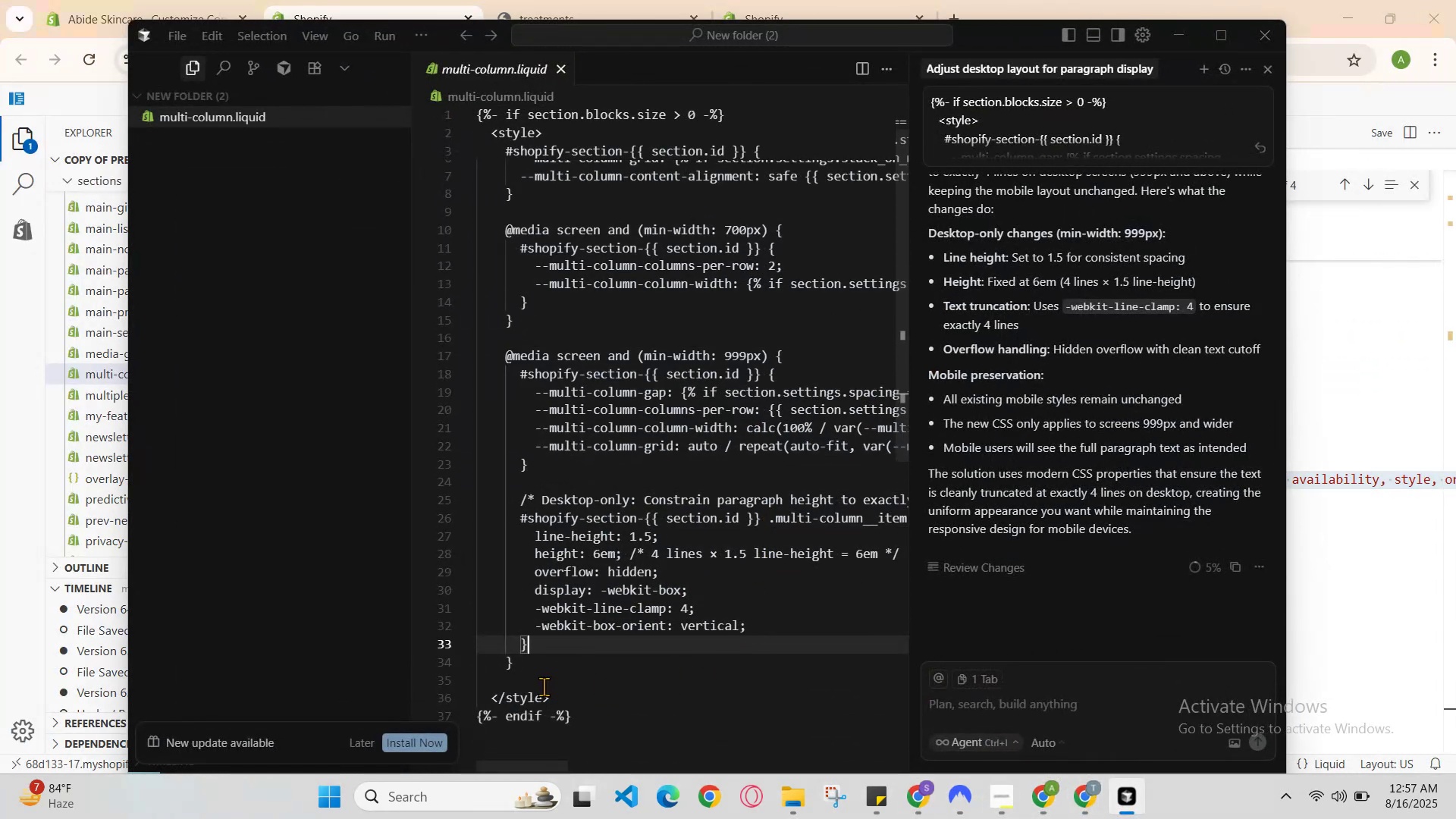 
left_click_drag(start_coordinate=[549, 651], to_coordinate=[497, 513])
 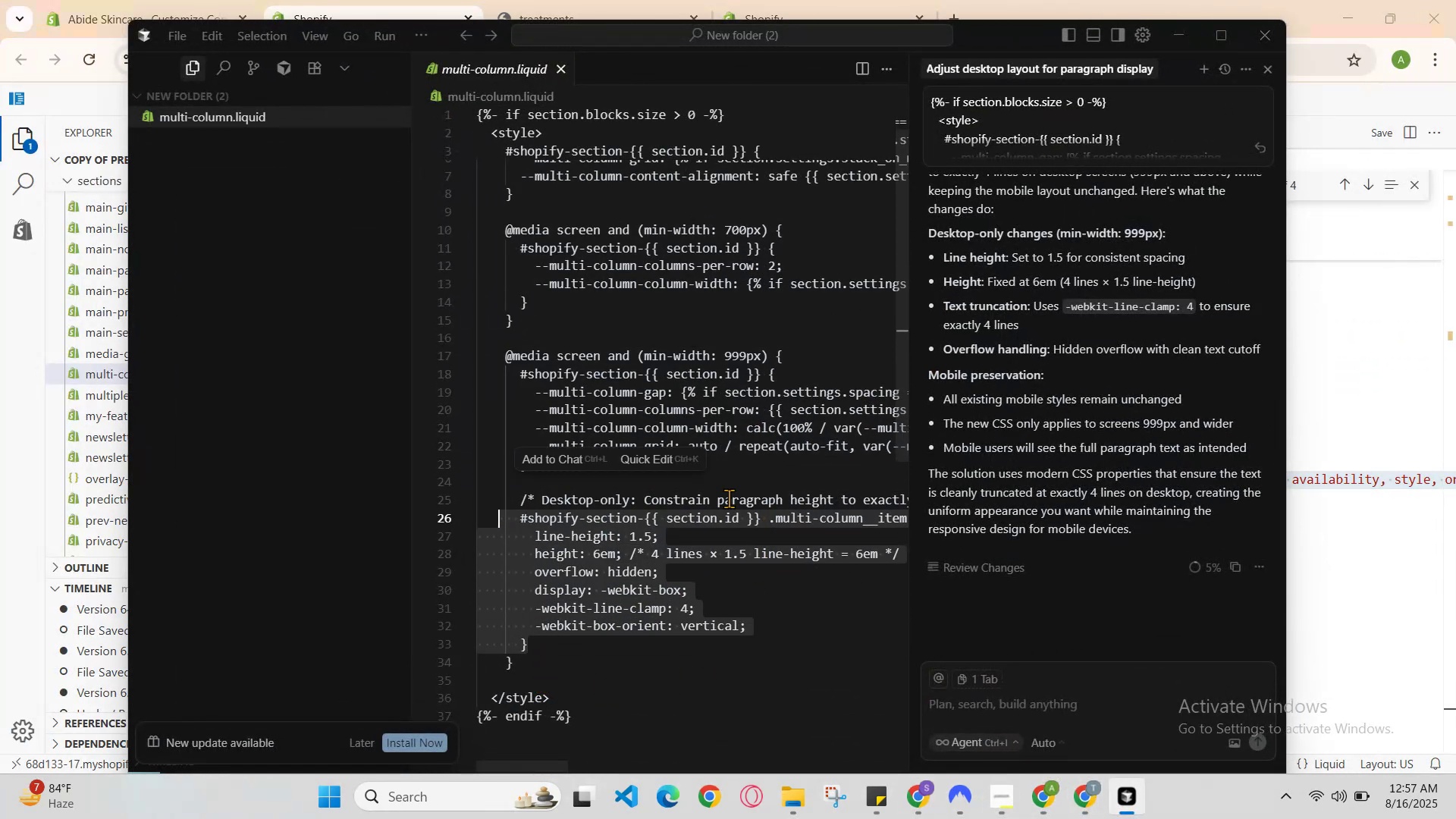 
hold_key(key=ControlLeft, duration=0.79)
 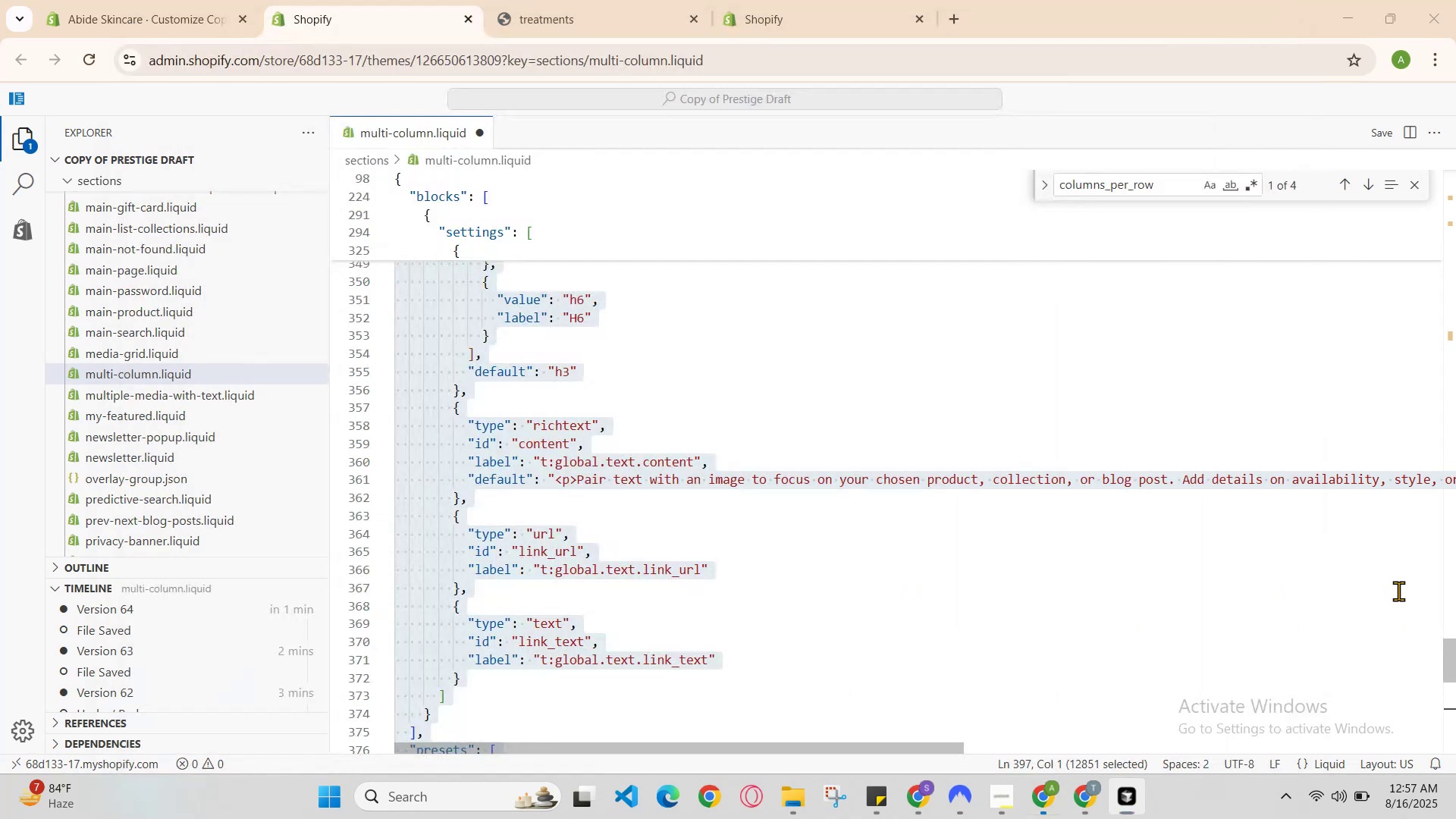 
hold_key(key=C, duration=0.41)
 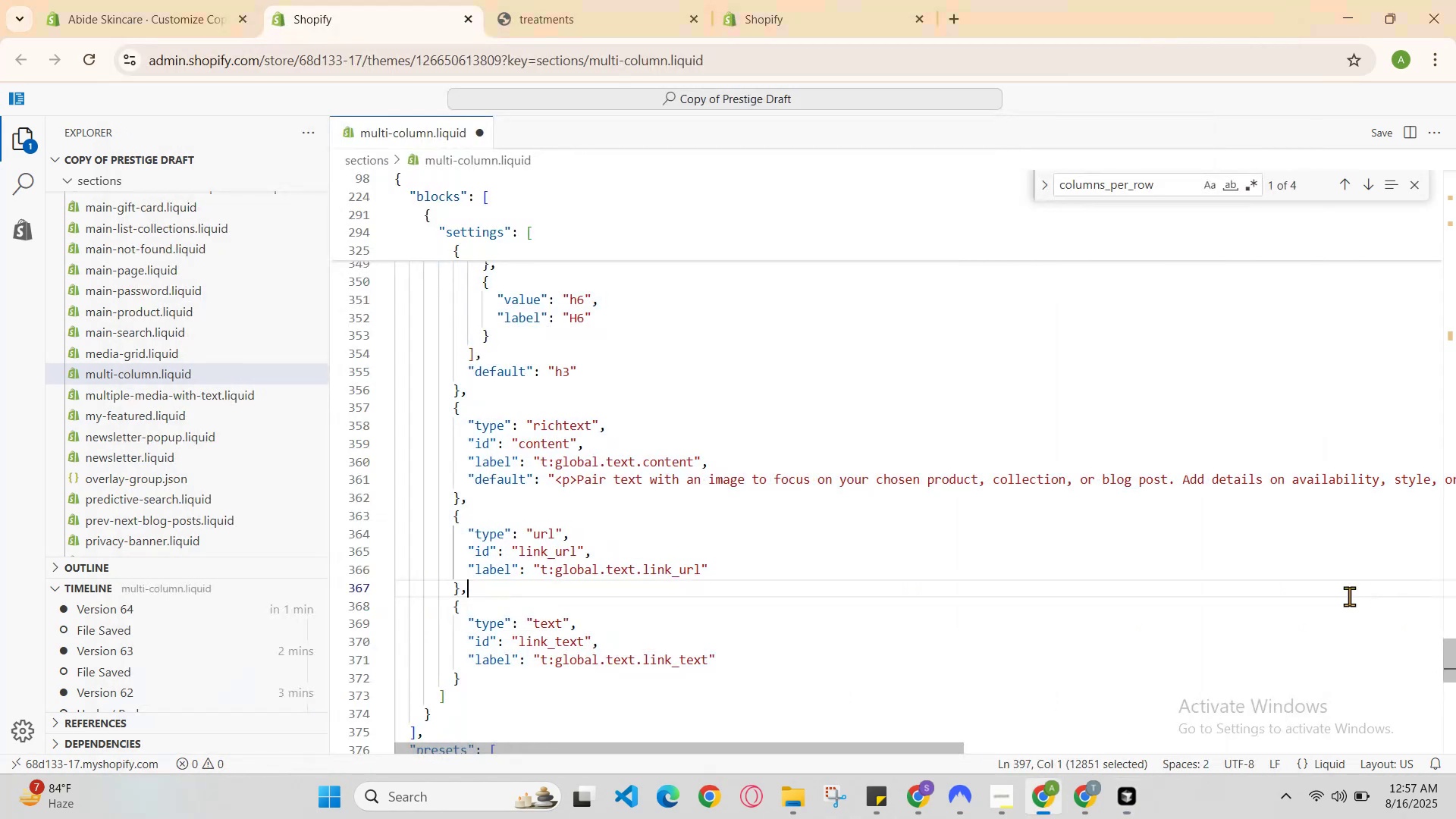 
scroll: coordinate [834, 539], scroll_direction: up, amount: 18.0
 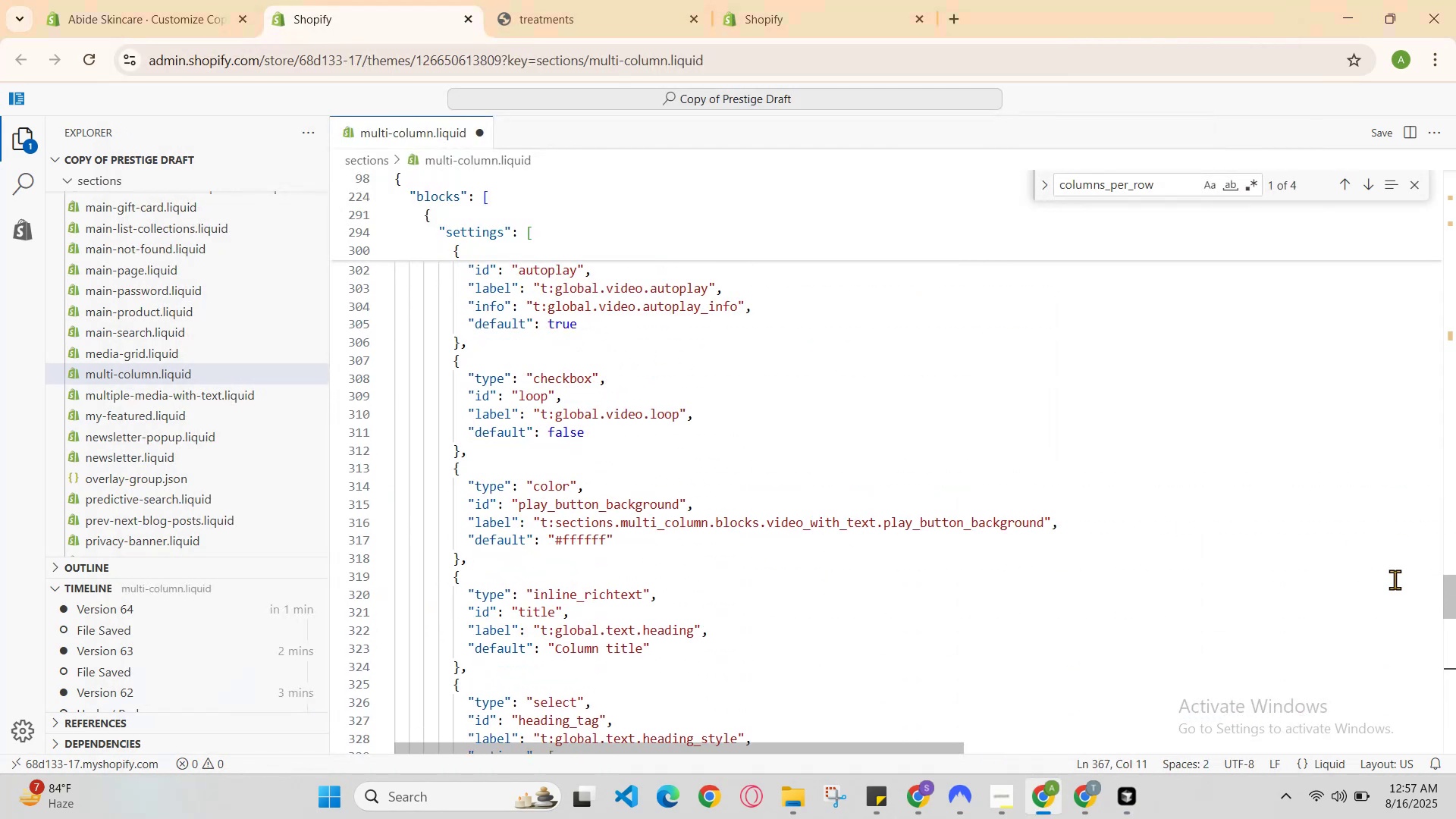 
left_click_drag(start_coordinate=[1455, 590], to_coordinate=[1454, 234])
 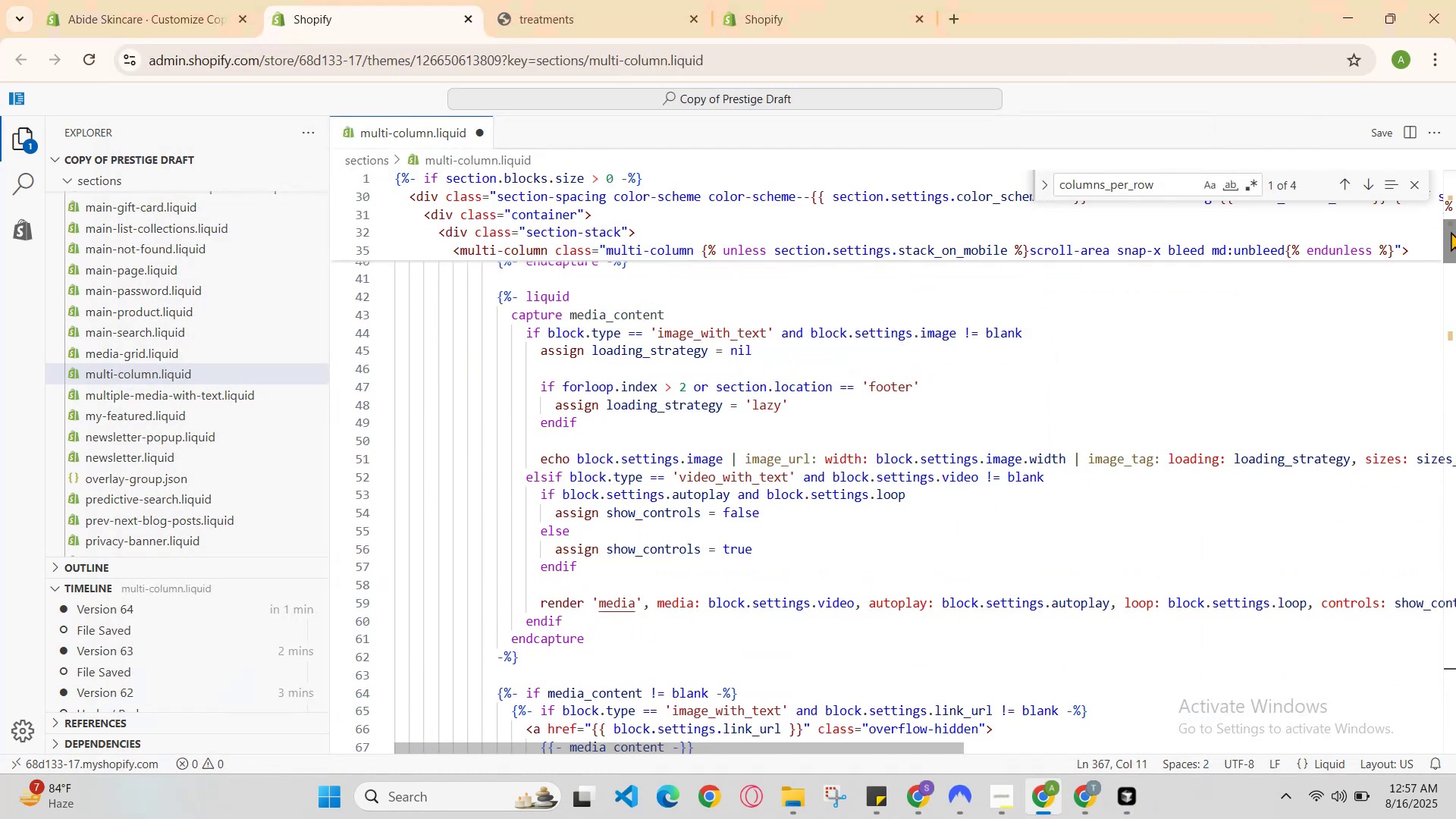 
scroll: coordinate [1318, 377], scroll_direction: up, amount: 10.0
 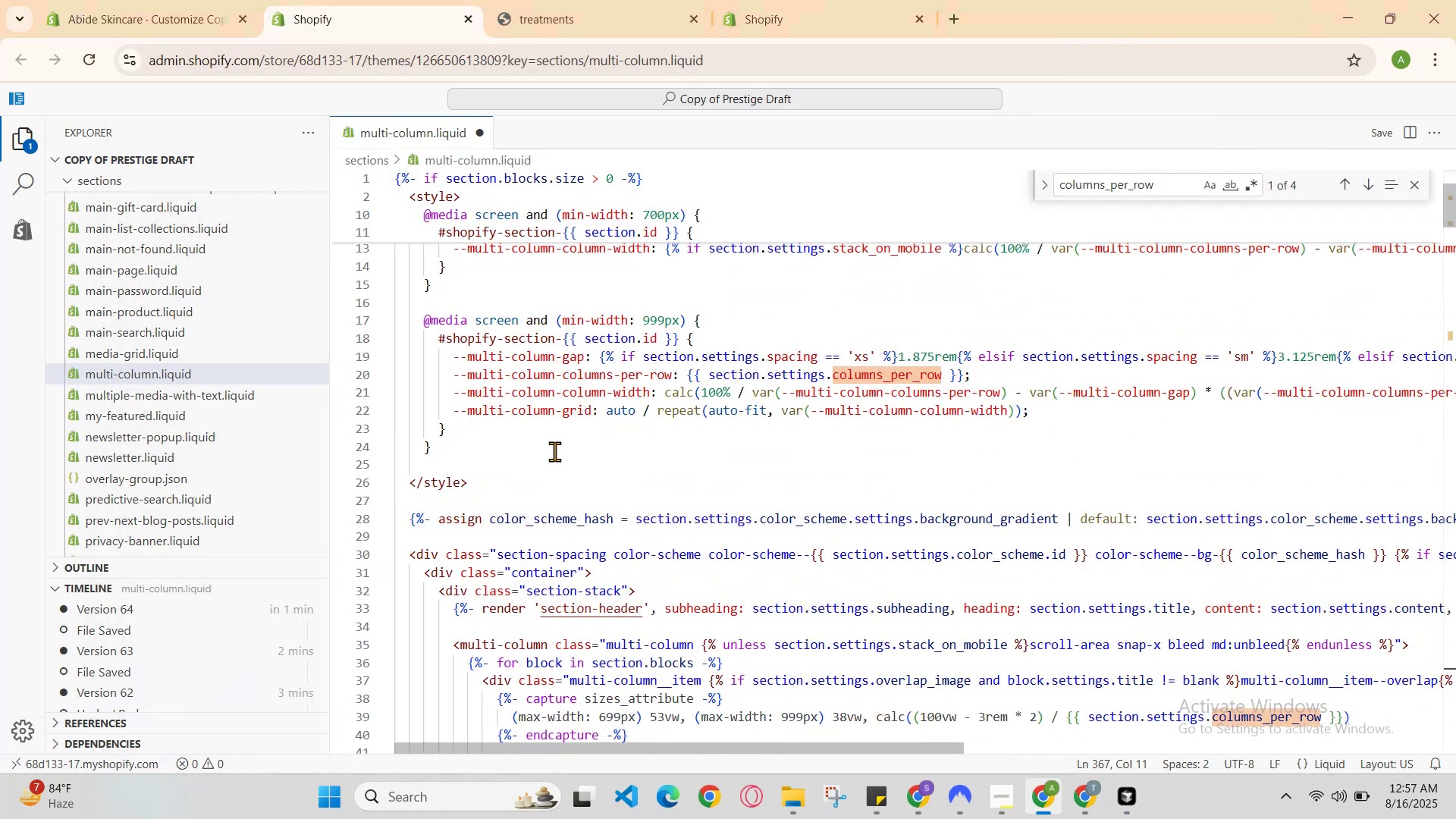 
left_click([552, 450])
 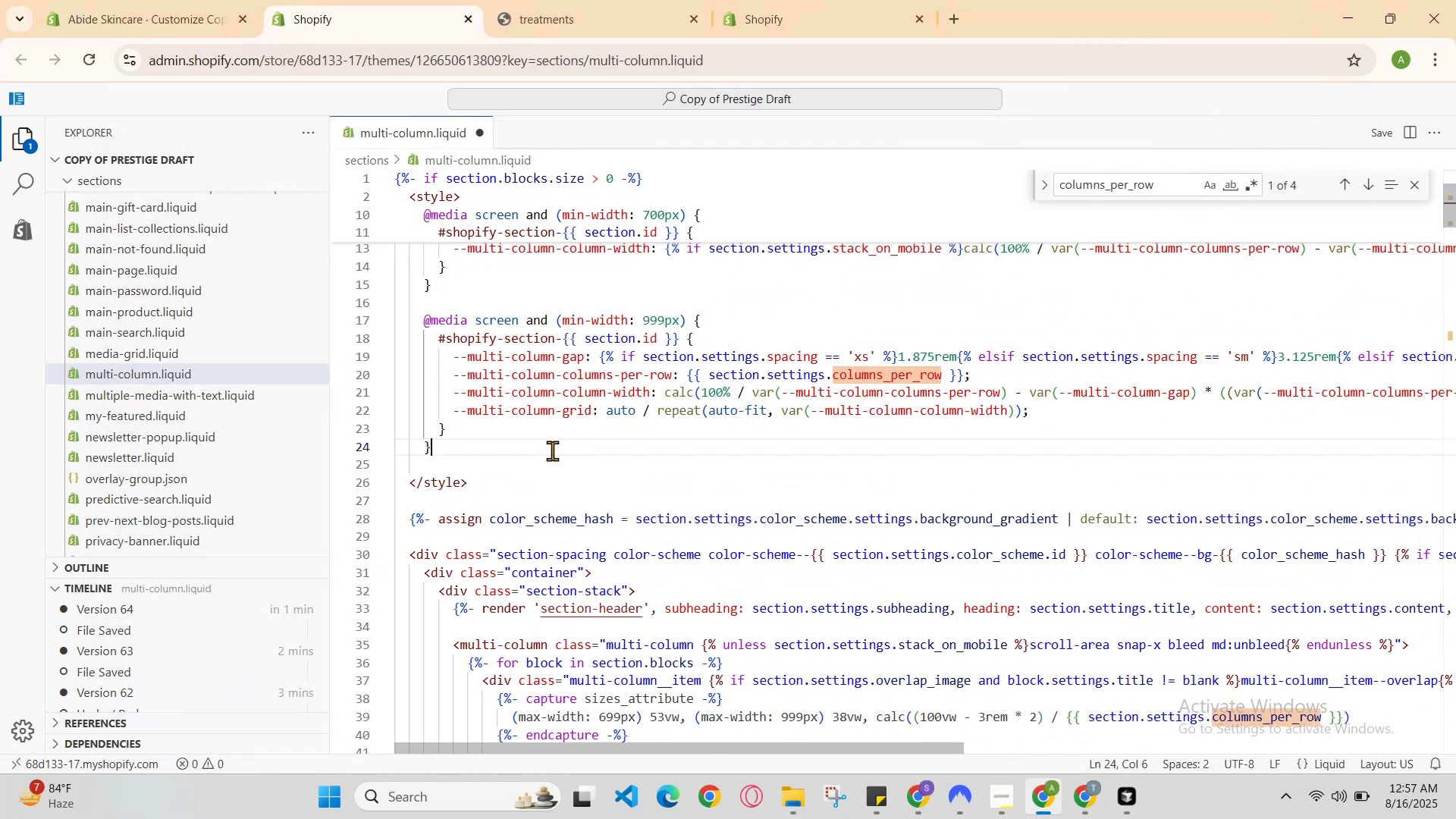 
key(Enter)
 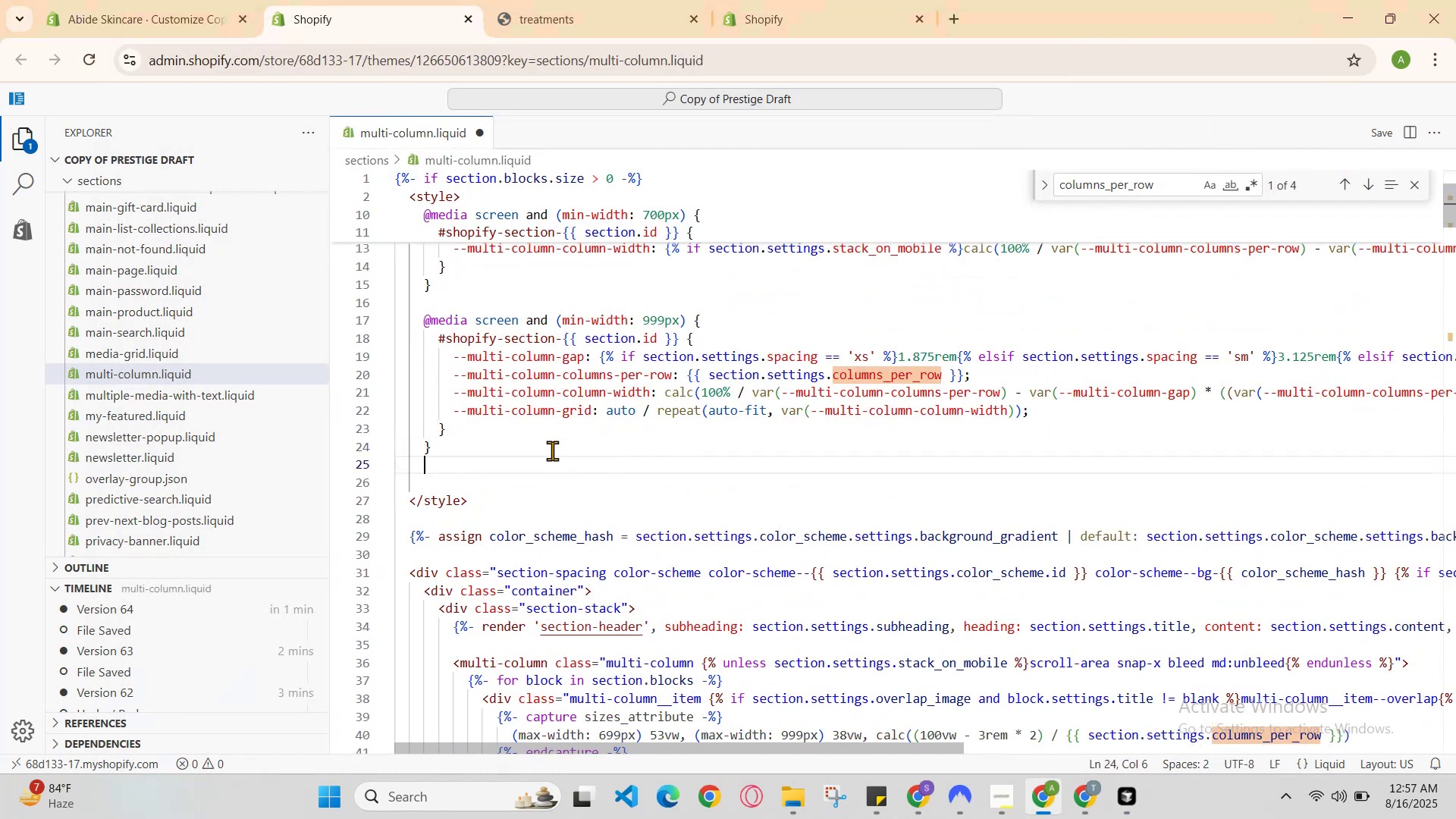 
key(Enter)
 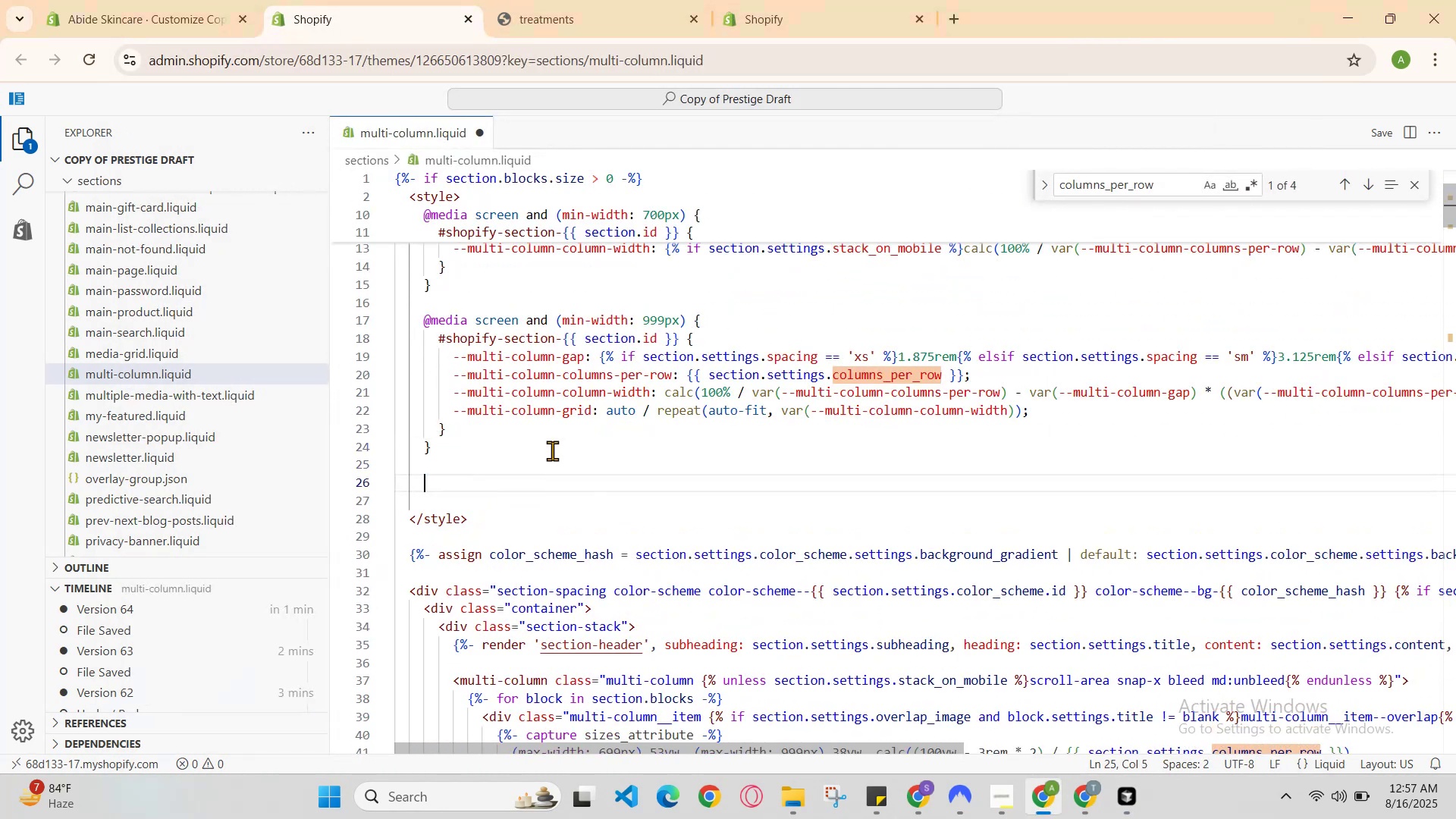 
key(Control+V)
 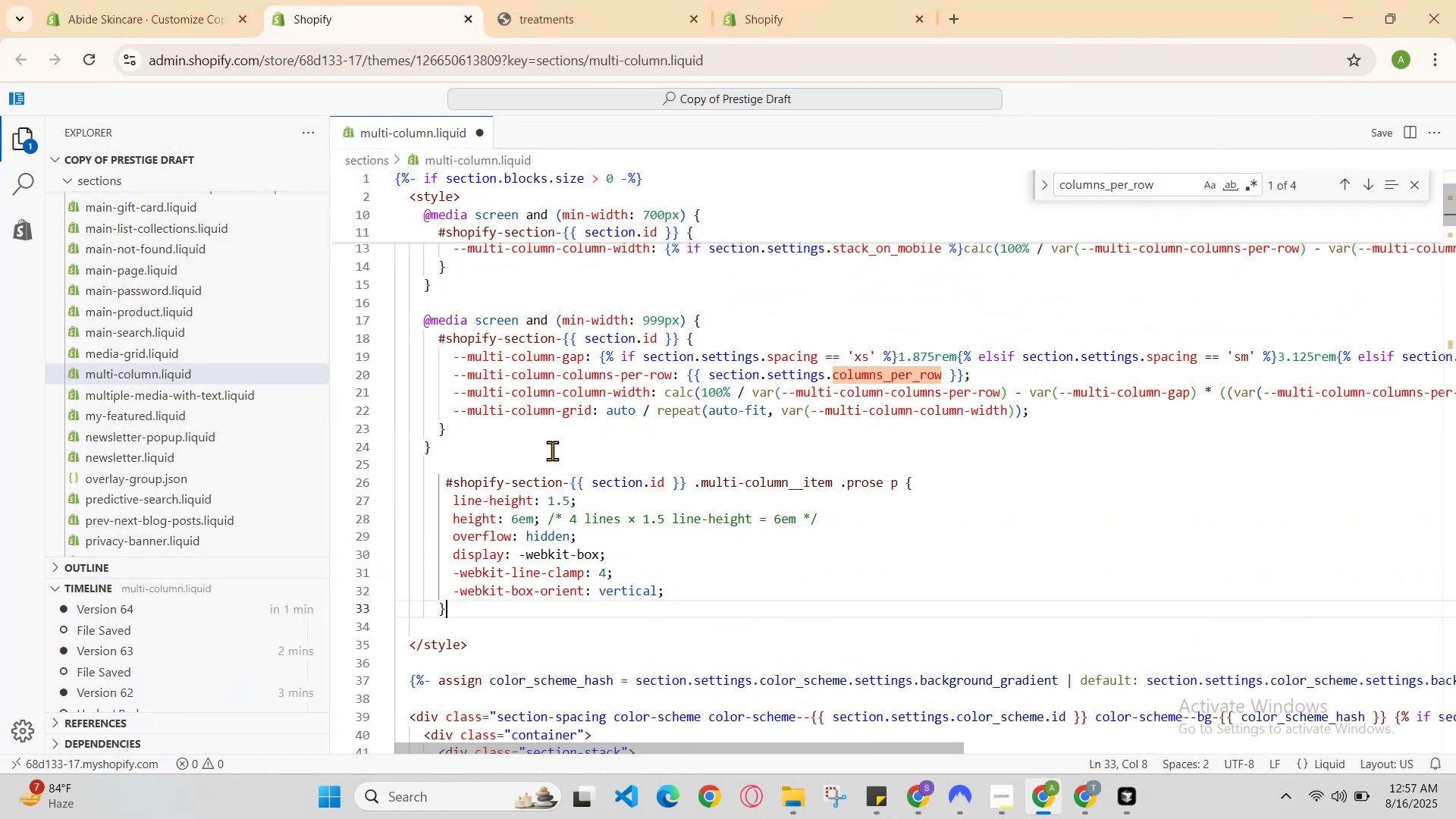 
hold_key(key=ControlLeft, duration=0.56)
 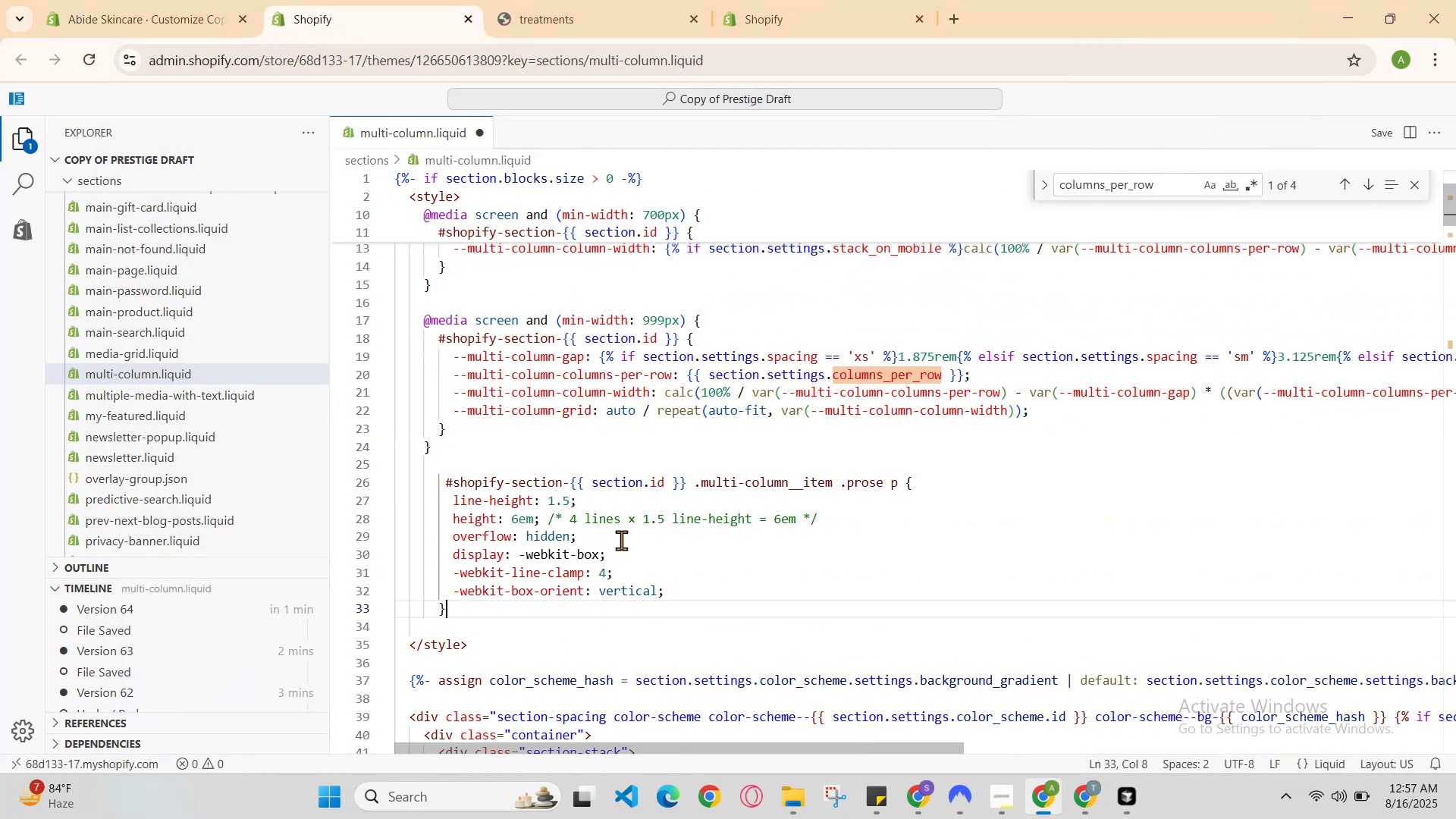 
hold_key(key=S, duration=0.35)
 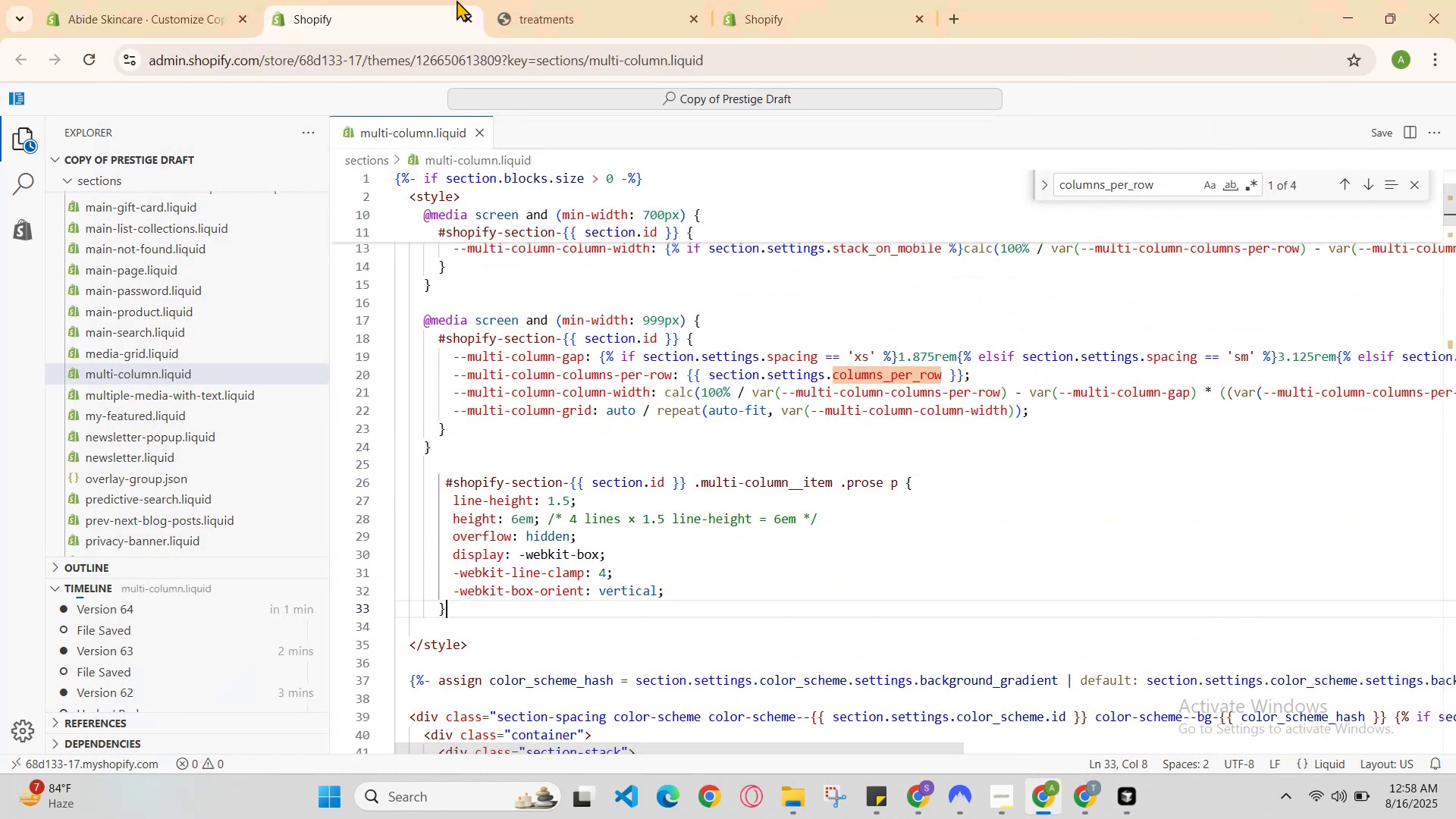 
left_click([526, 0])
 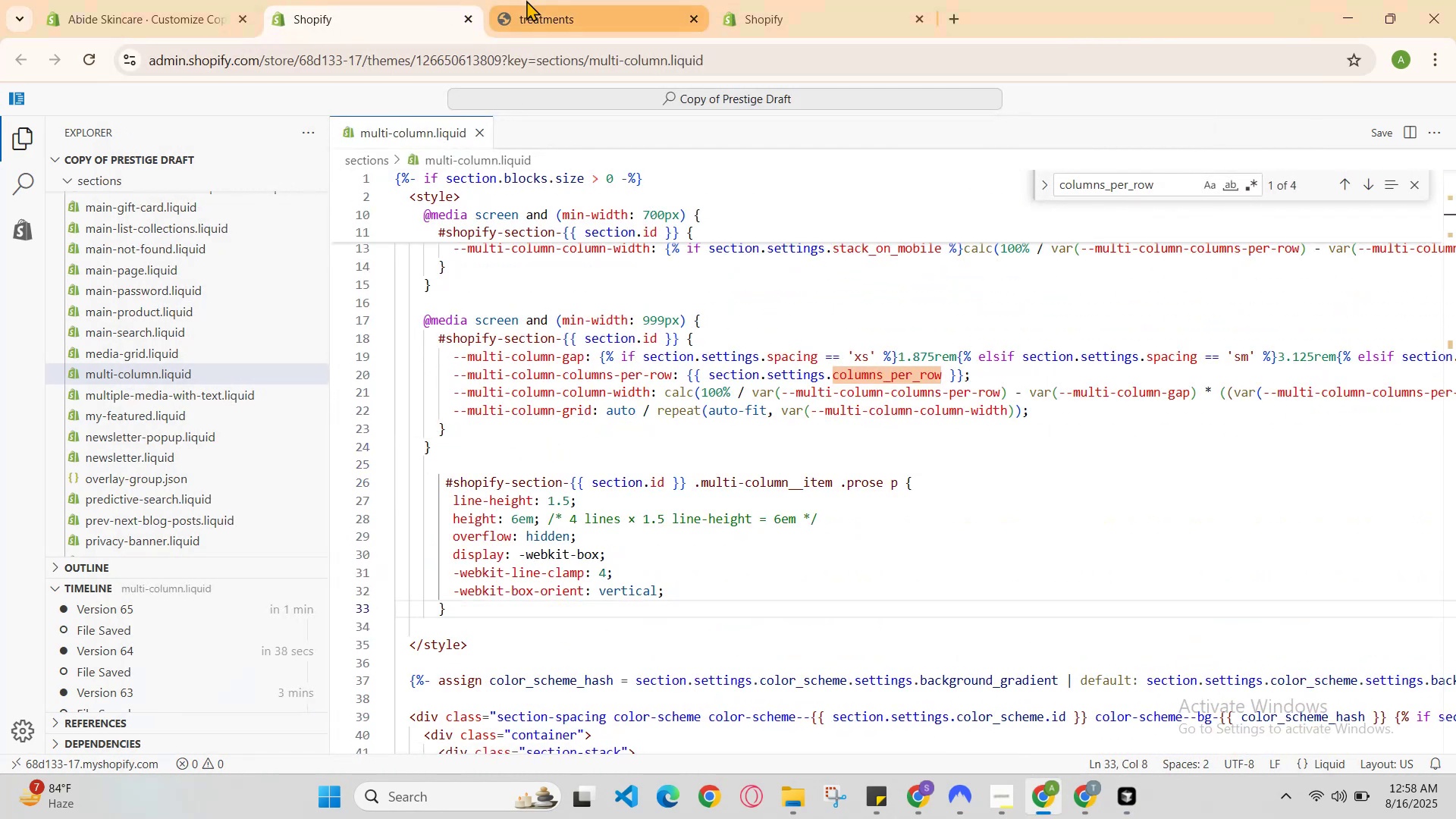 
key(Control+R)
 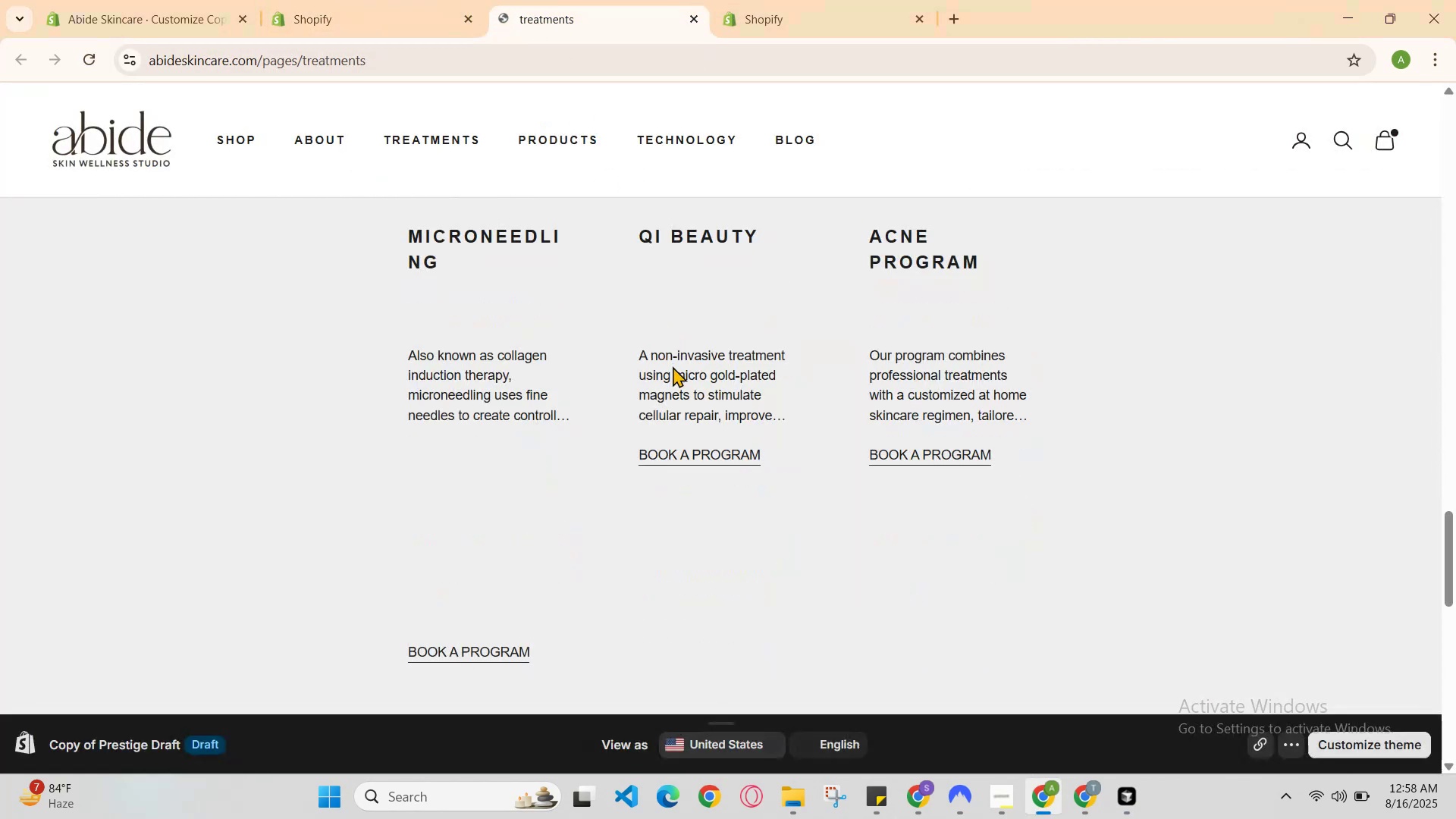 
scroll: coordinate [686, 424], scroll_direction: up, amount: 1.0
 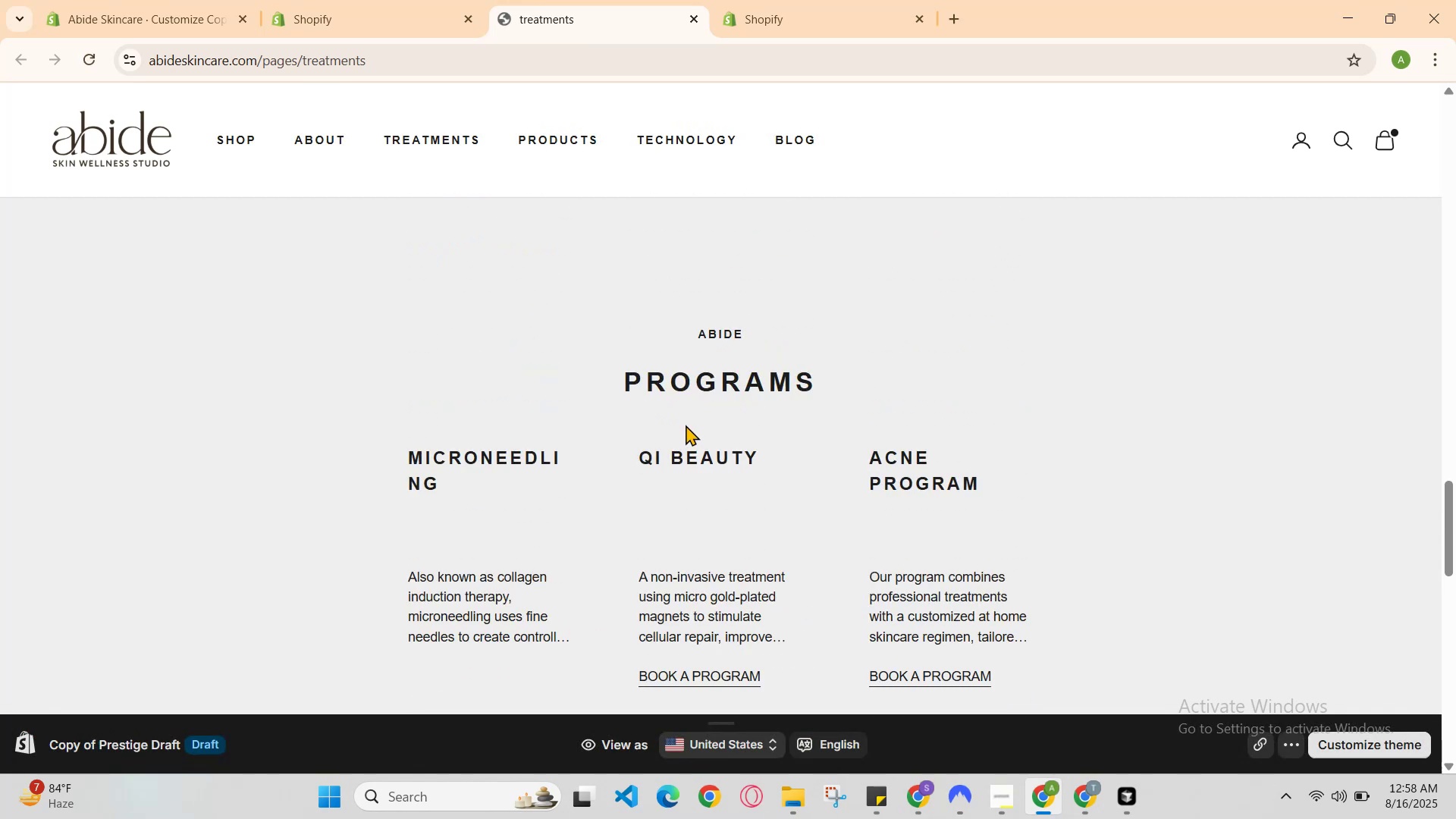 
scroll: coordinate [686, 427], scroll_direction: none, amount: 0.0
 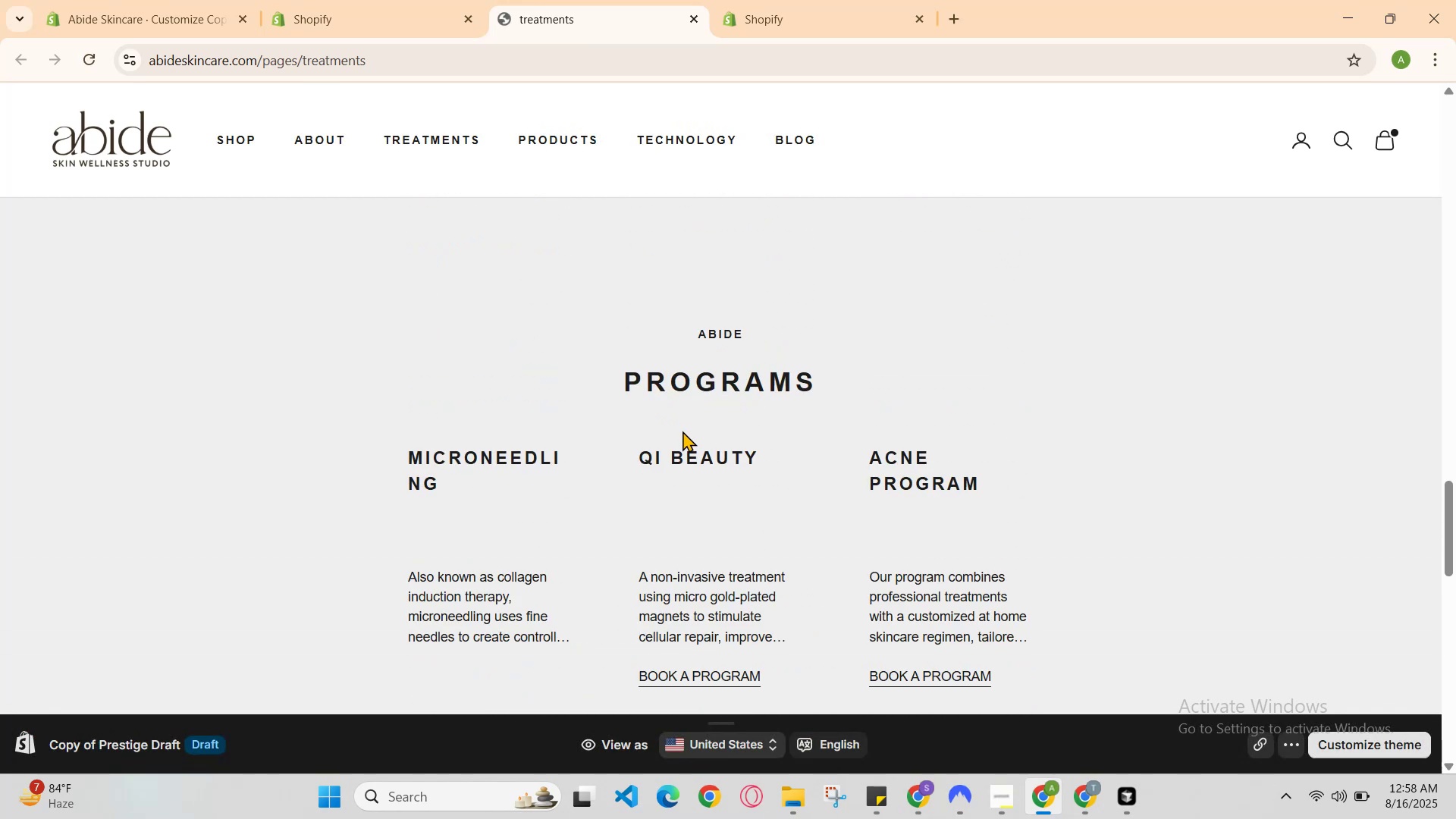 
scroll: coordinate [617, 339], scroll_direction: down, amount: 1.0
 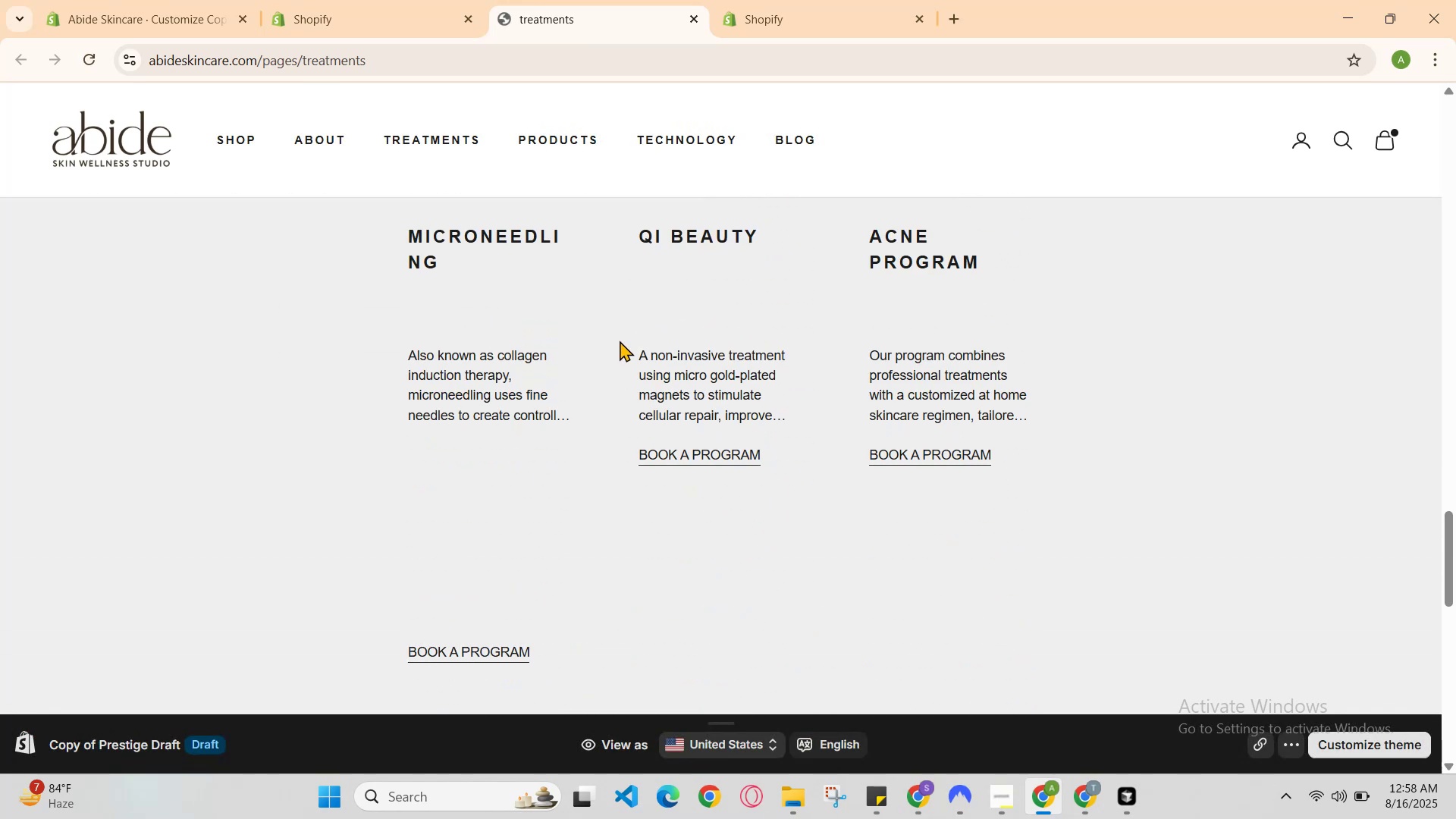 
scroll: coordinate [579, 243], scroll_direction: none, amount: 0.0
 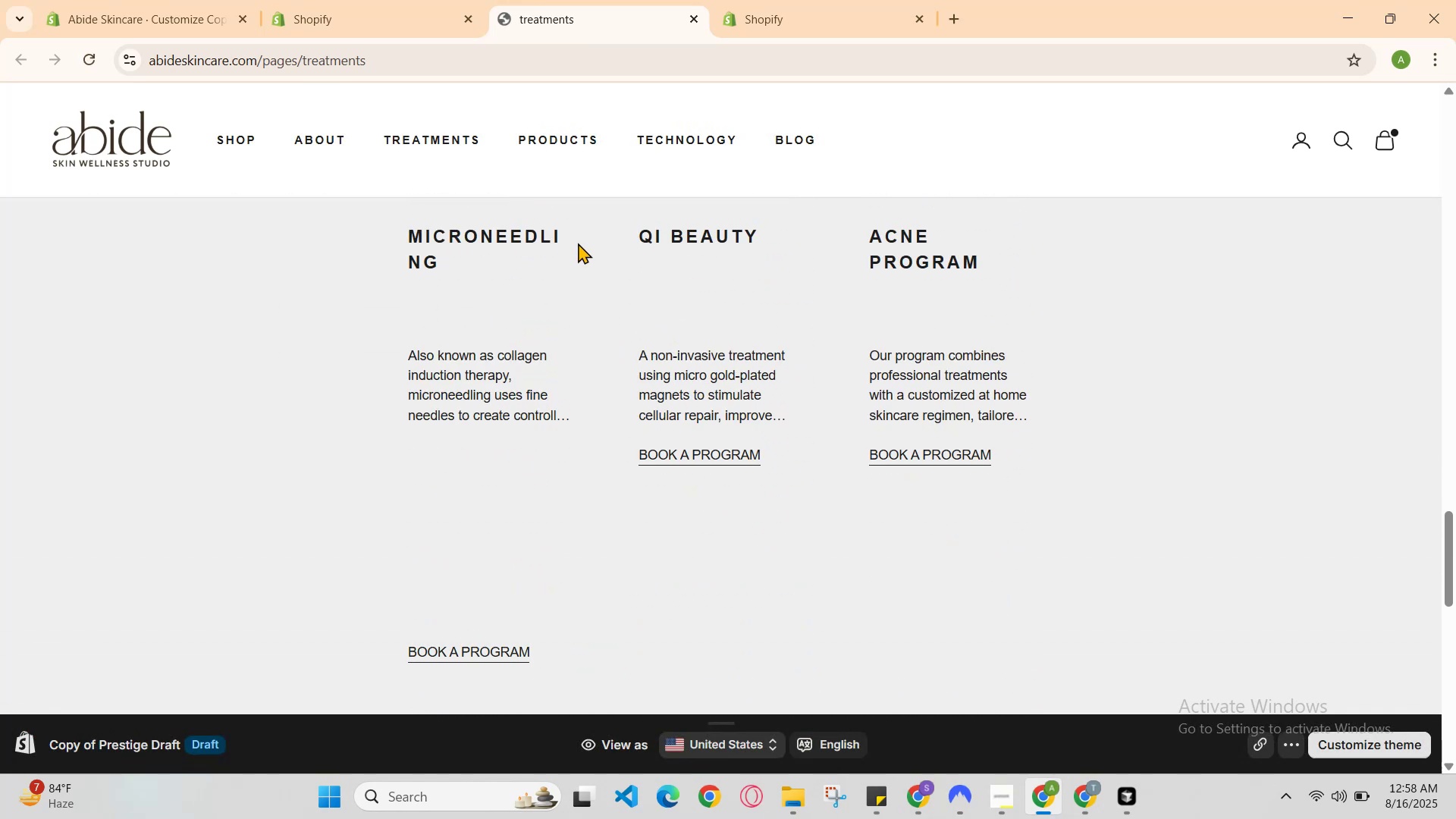 
scroll: coordinate [578, 245], scroll_direction: up, amount: 1.0
 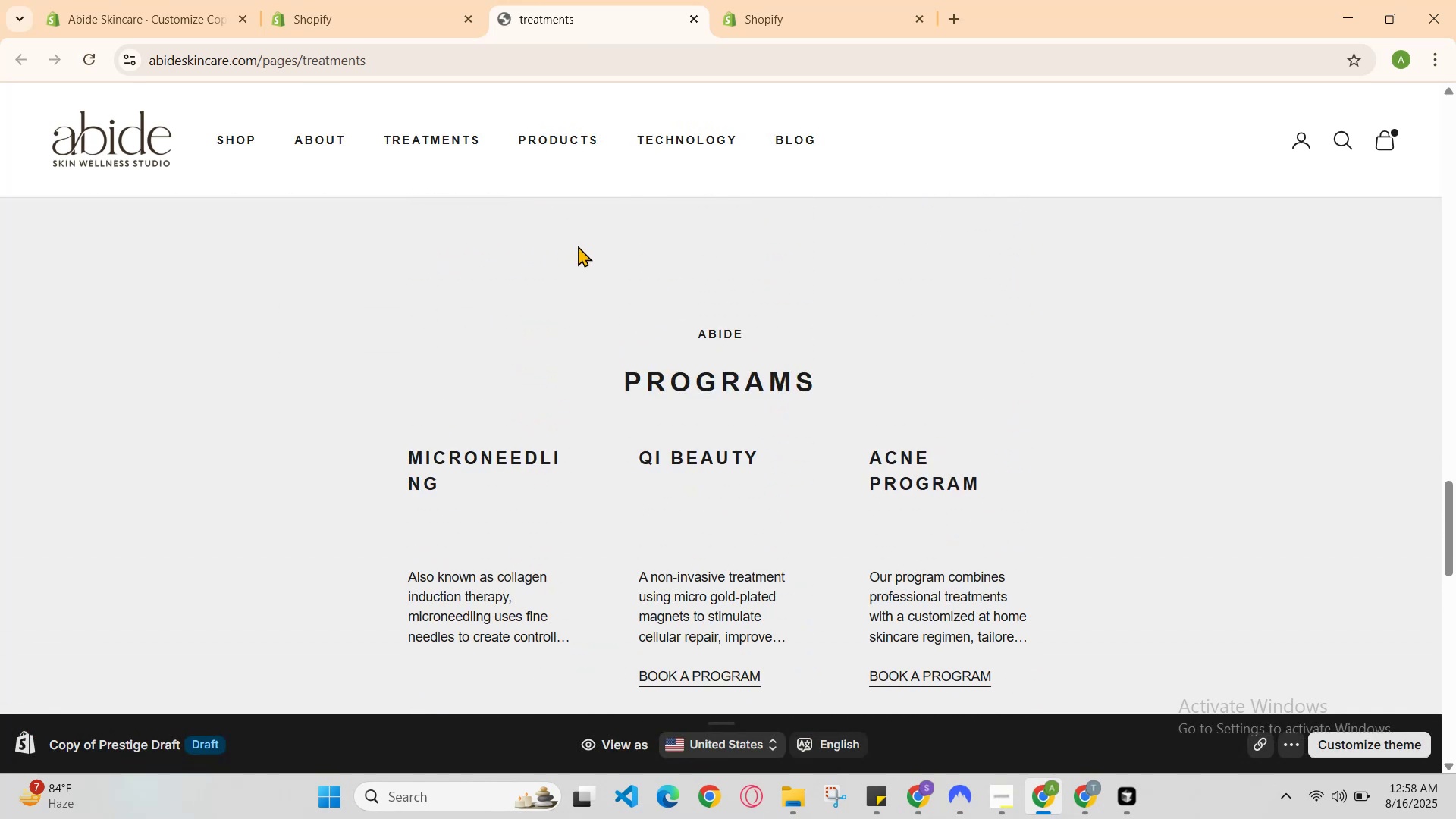 
scroll: coordinate [578, 246], scroll_direction: down, amount: 1.0
 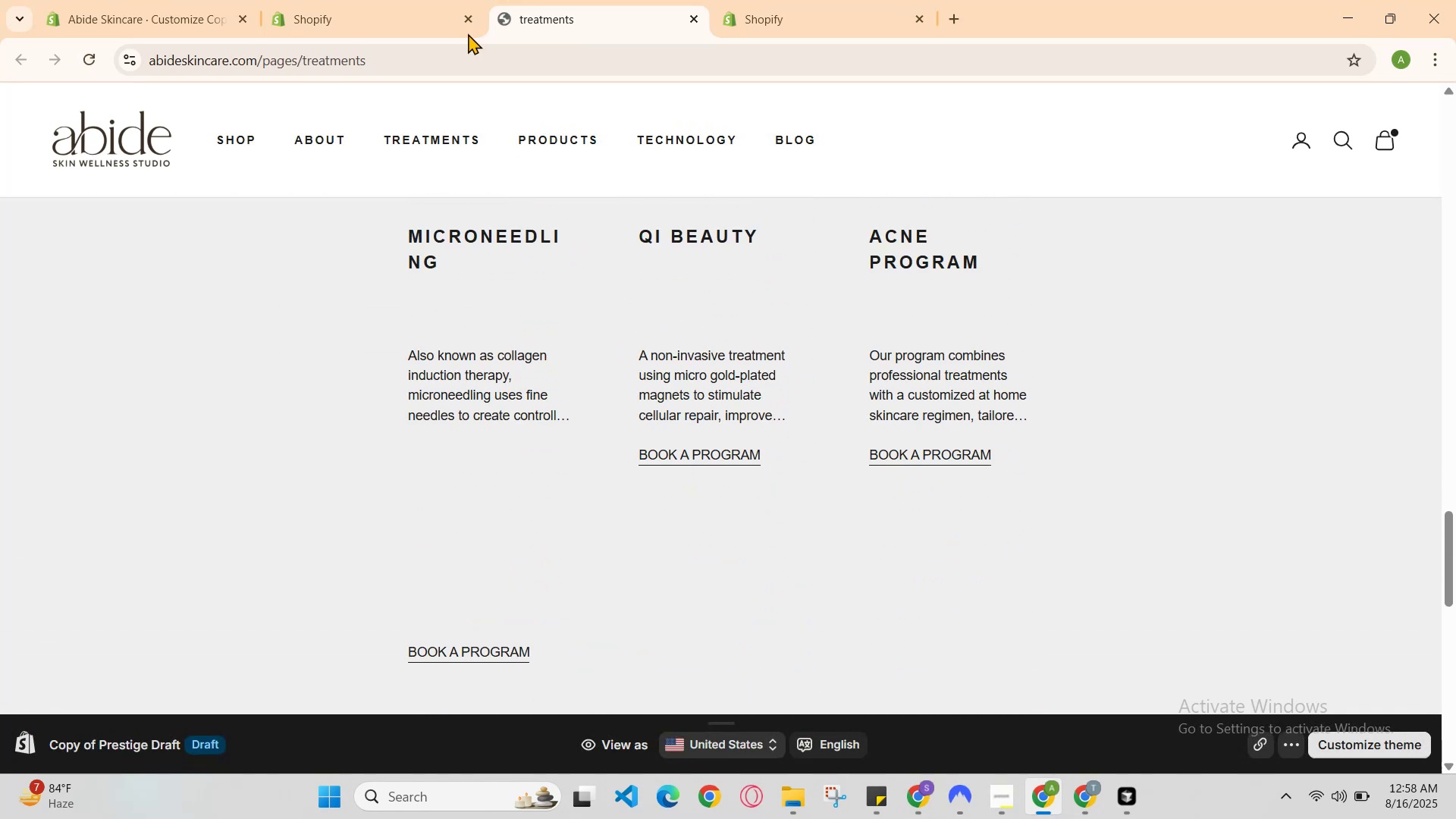 
left_click([416, 0])
 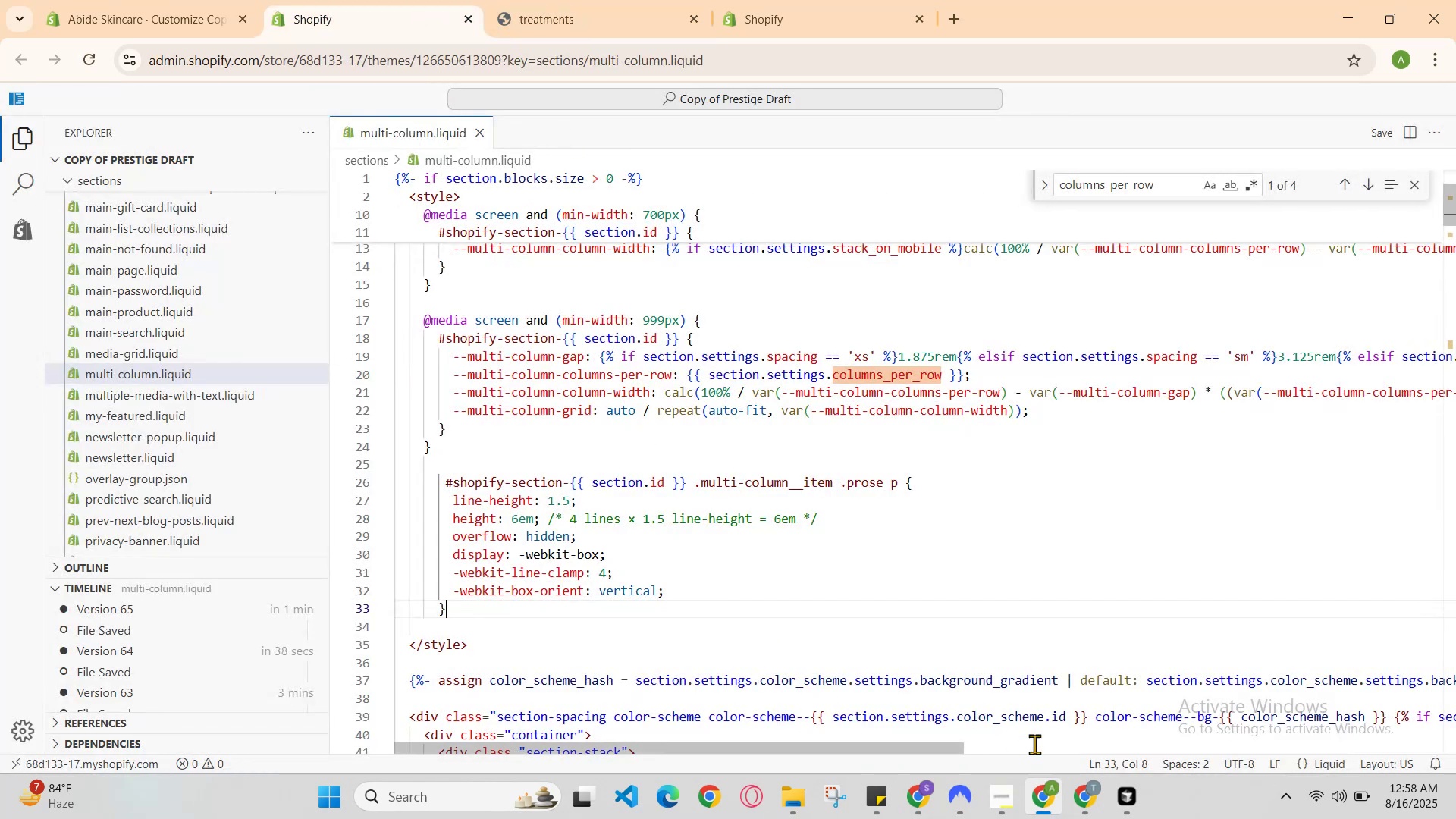 
left_click([1075, 787])
 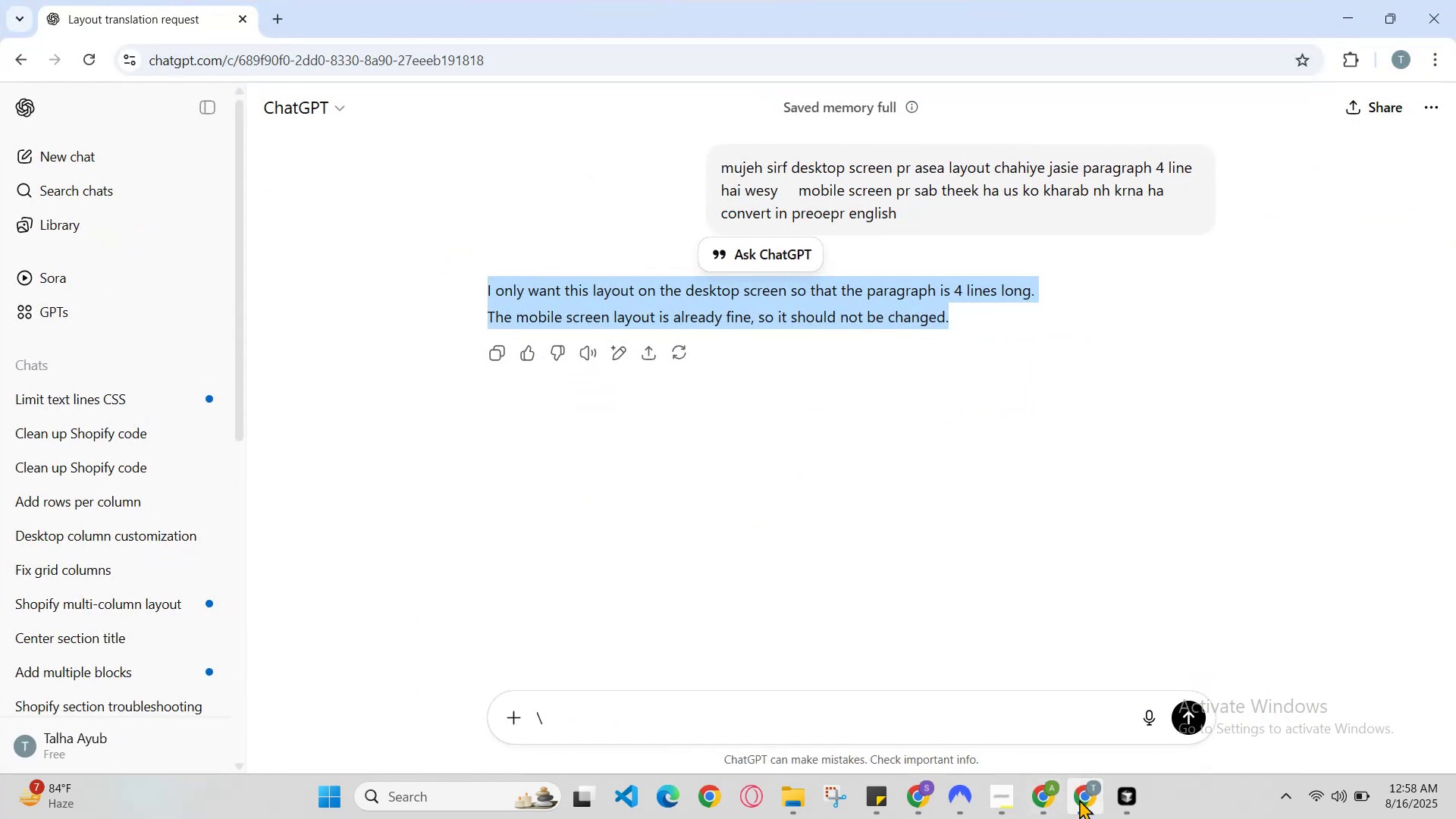 
left_click([1112, 791])
 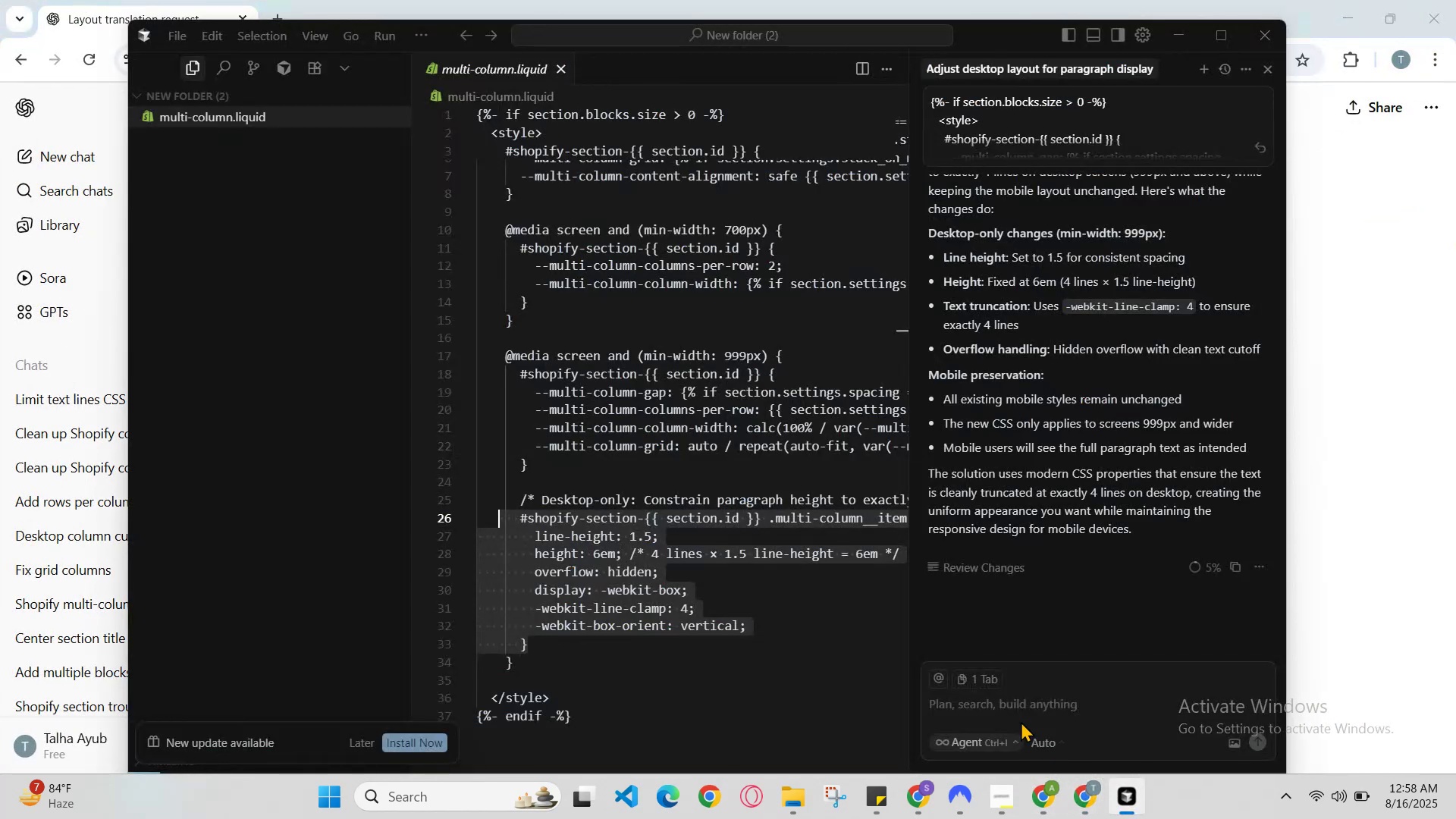 
left_click([1012, 684])
 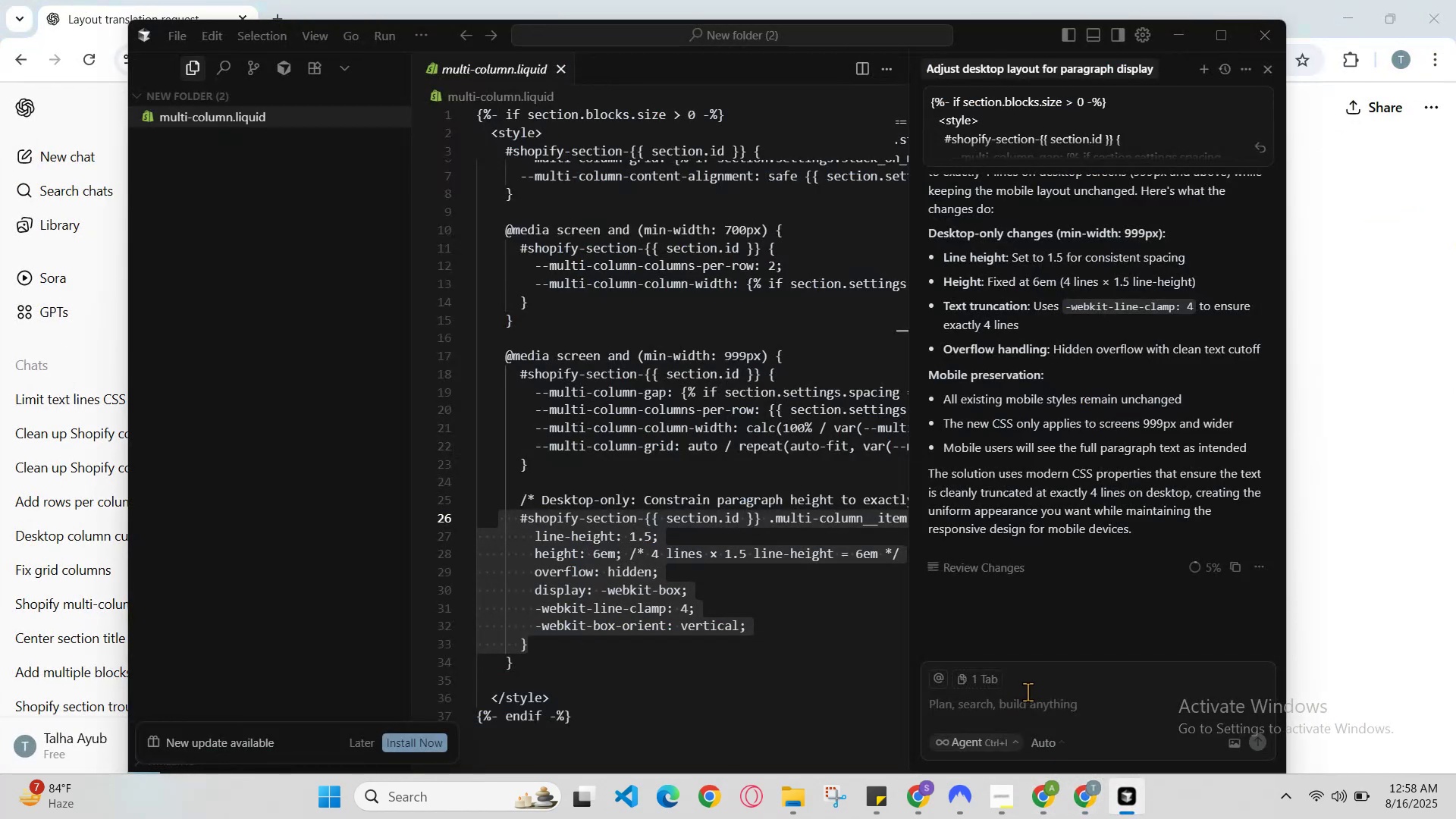 
left_click([1029, 693])
 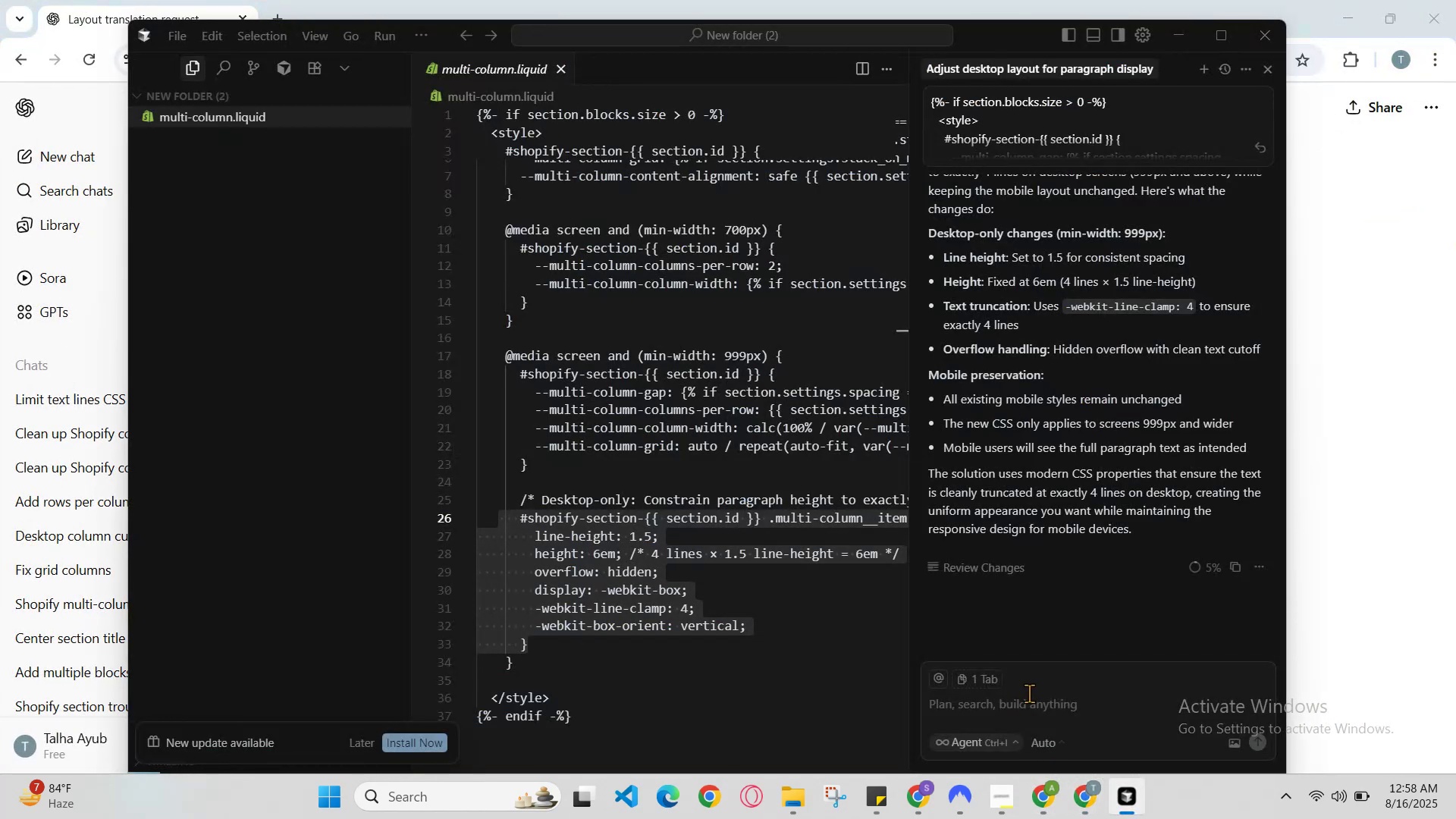 
type(tect )
key(Backspace)
key(Backspace)
key(Backspace)
type(xt pura dekhe )
 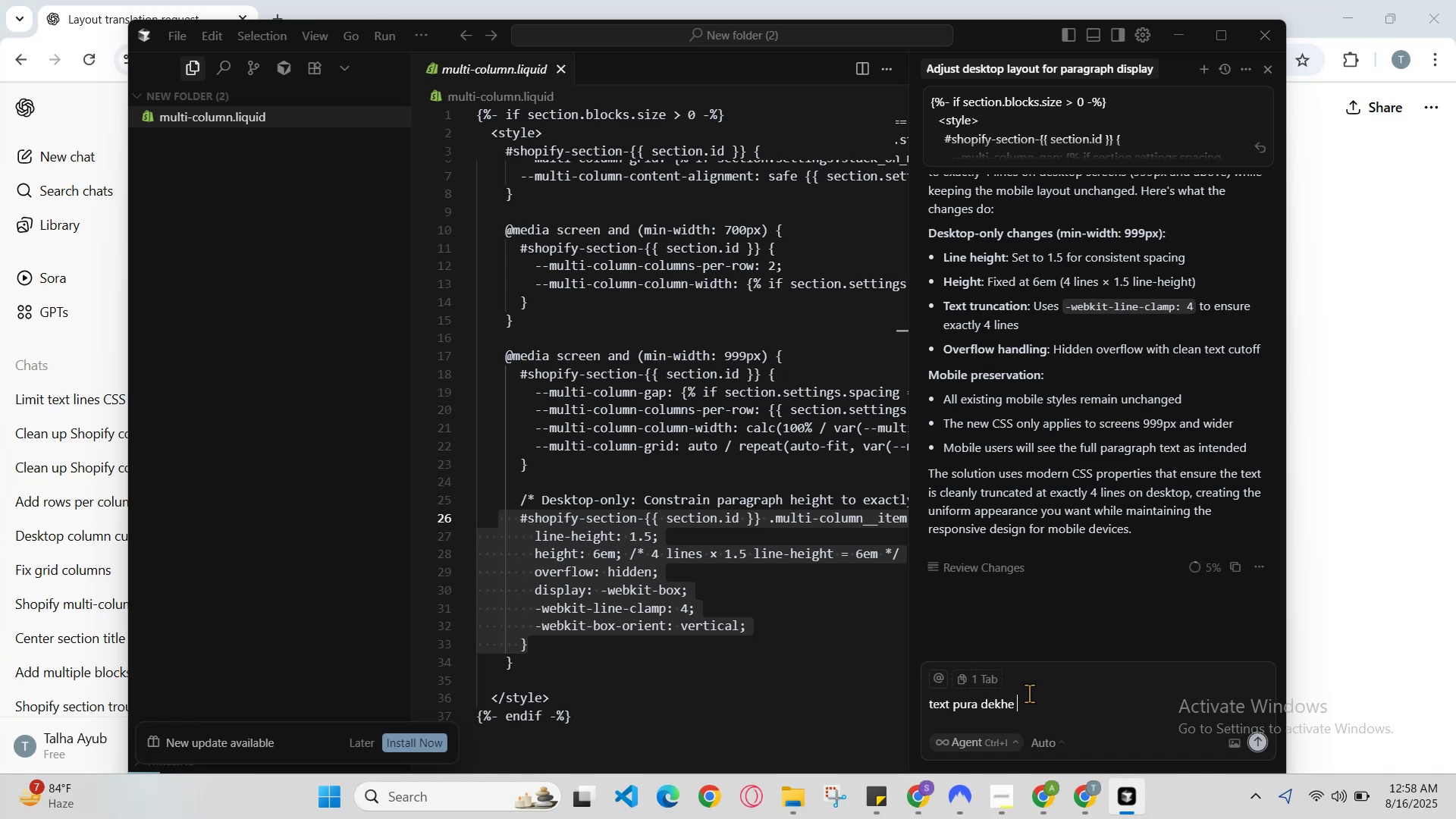 
key(Enter)
 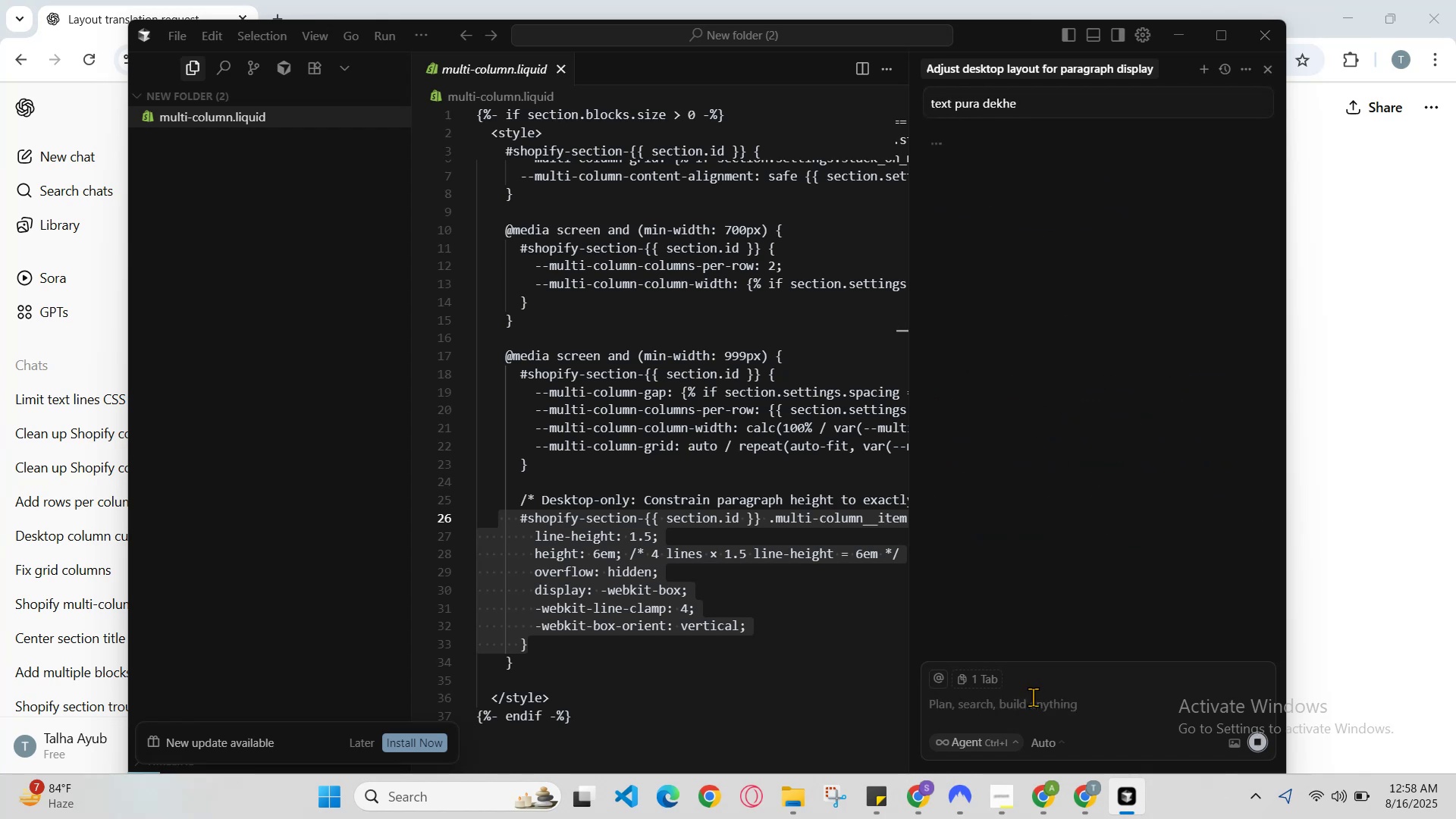 
scroll: coordinate [1067, 384], scroll_direction: down, amount: 6.0
 